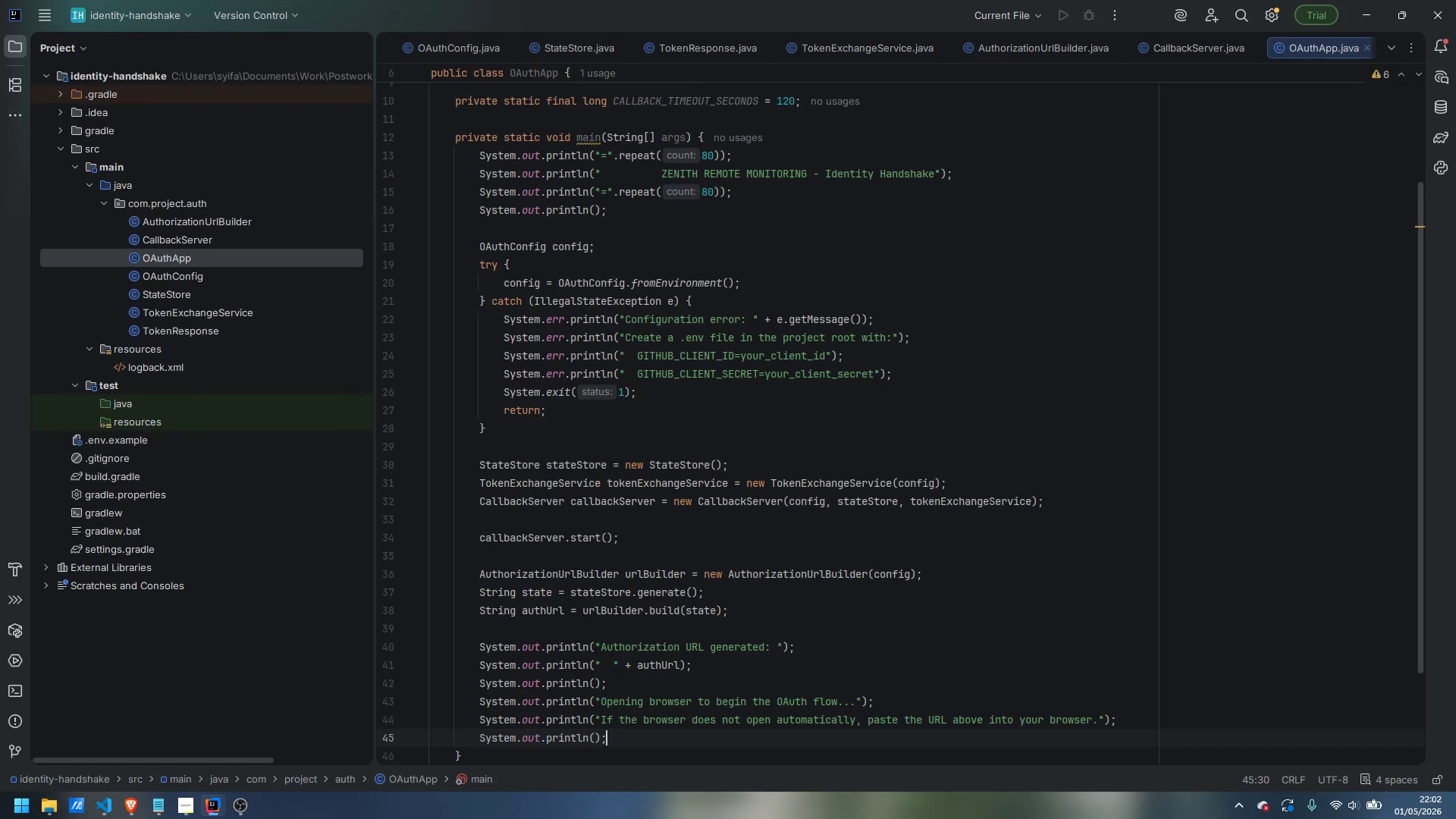 
key(Enter)
 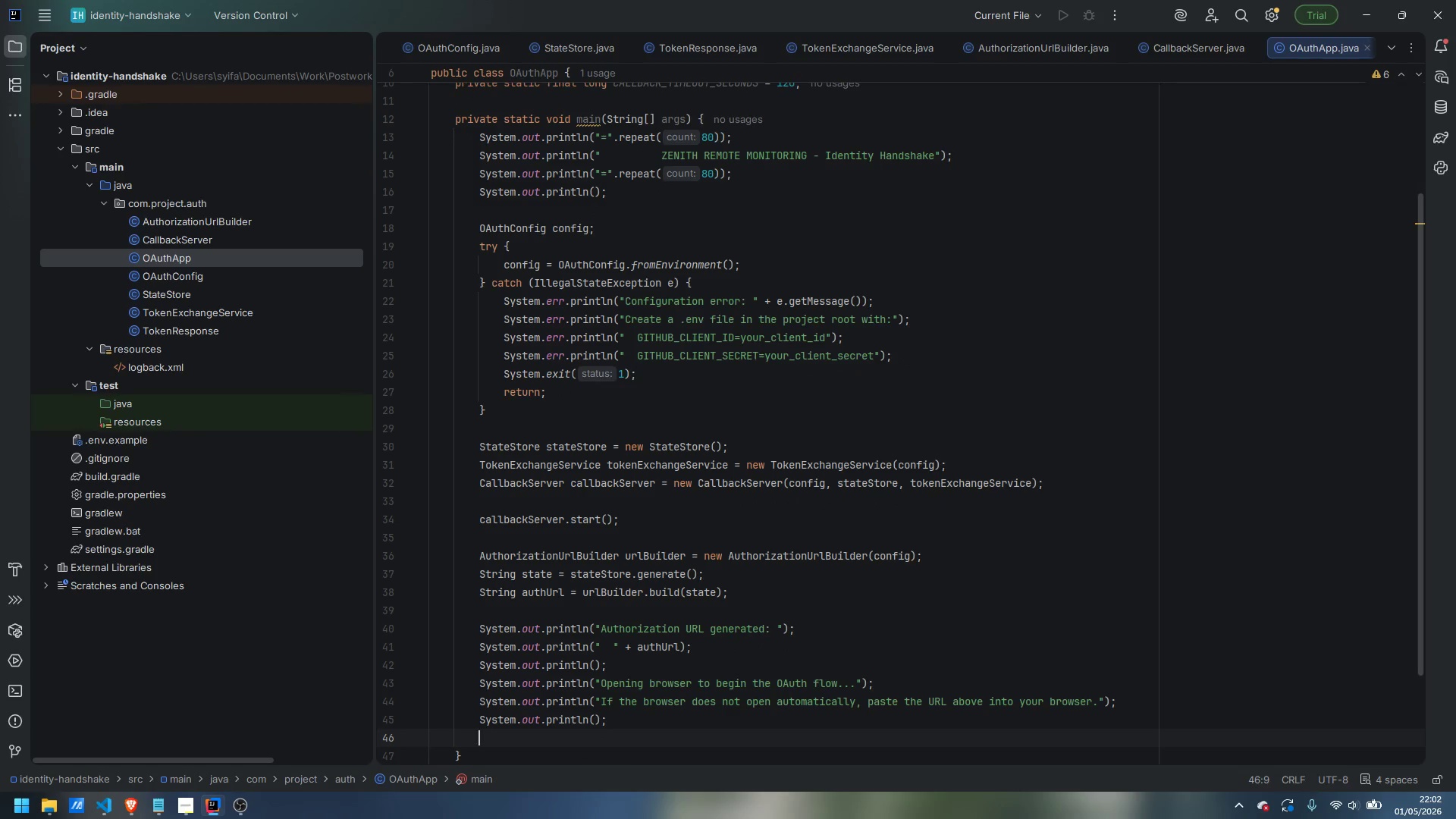 
key(Enter)
 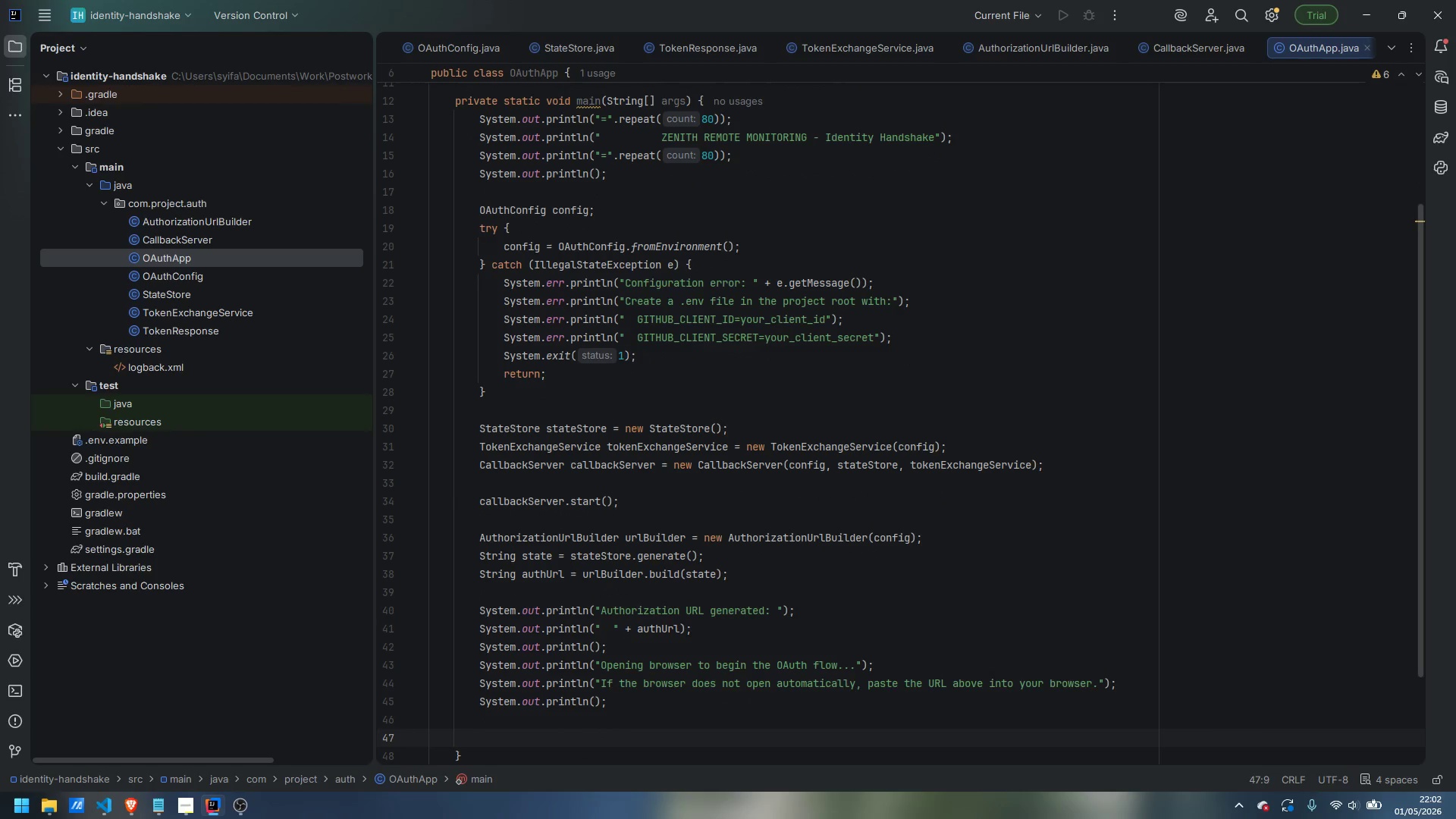 
scroll: coordinate [847, 664], scroll_direction: down, amount: 4.0
 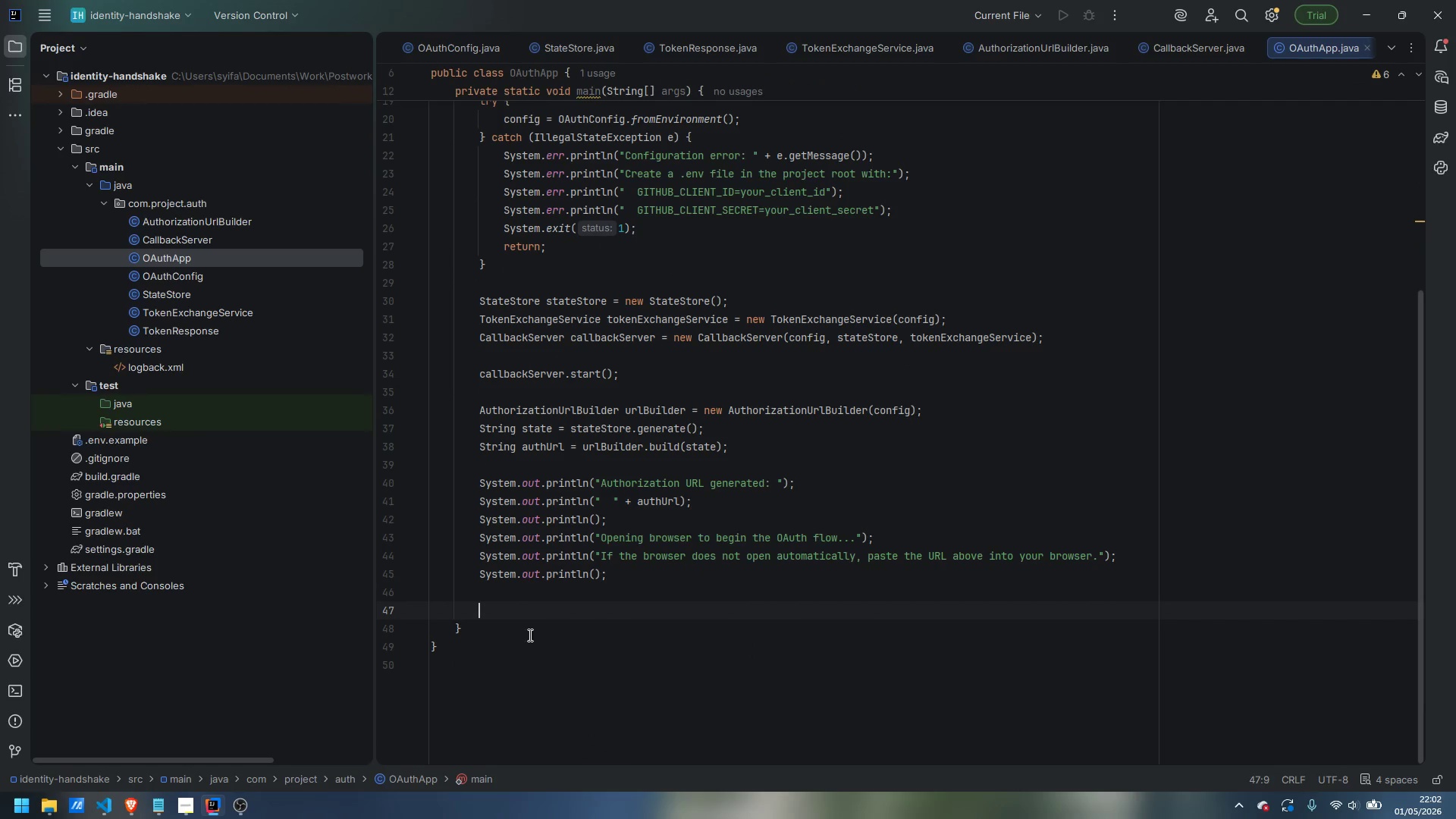 
left_click([522, 629])
 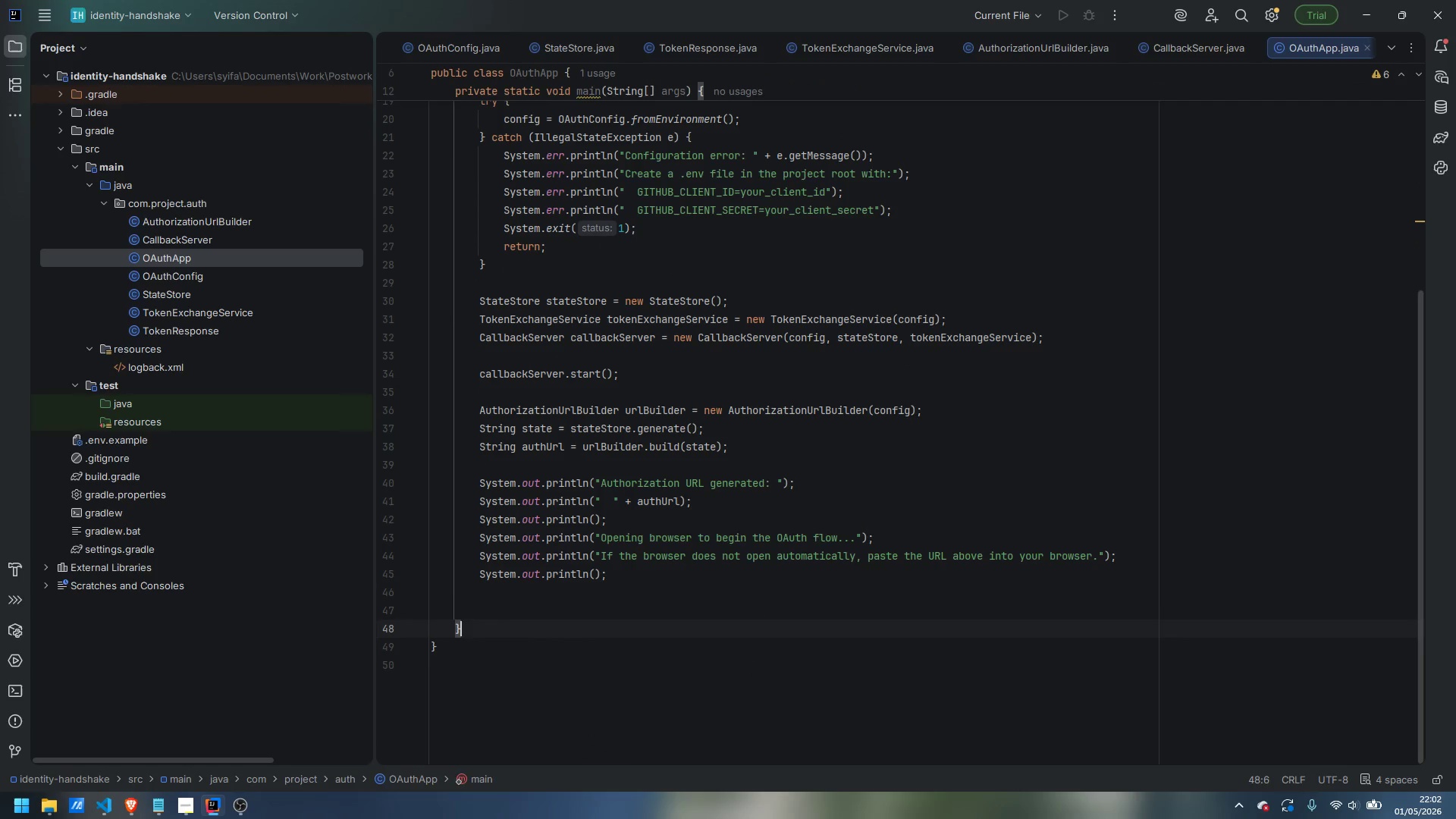 
key(Enter)
 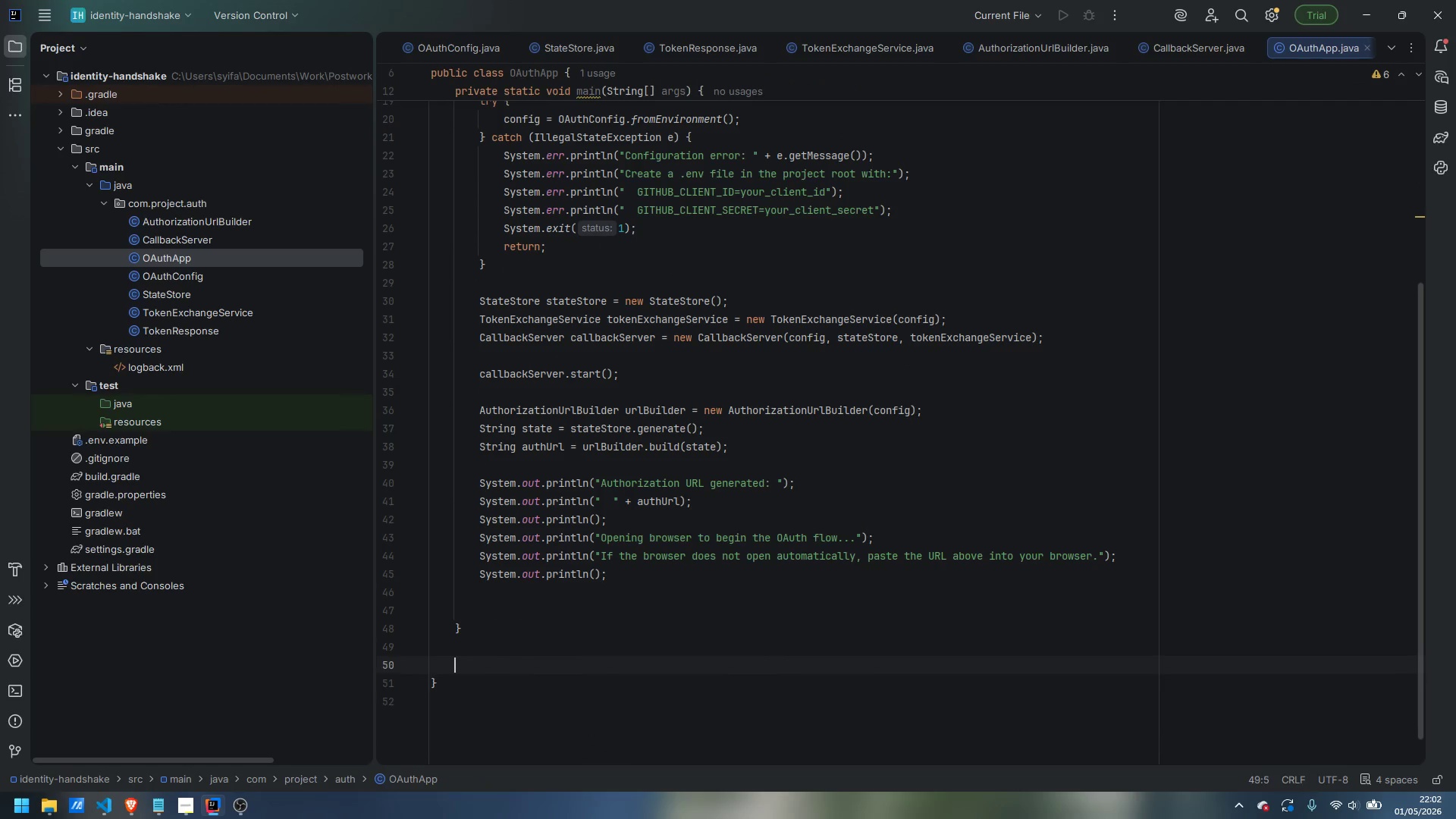 
key(Enter)
 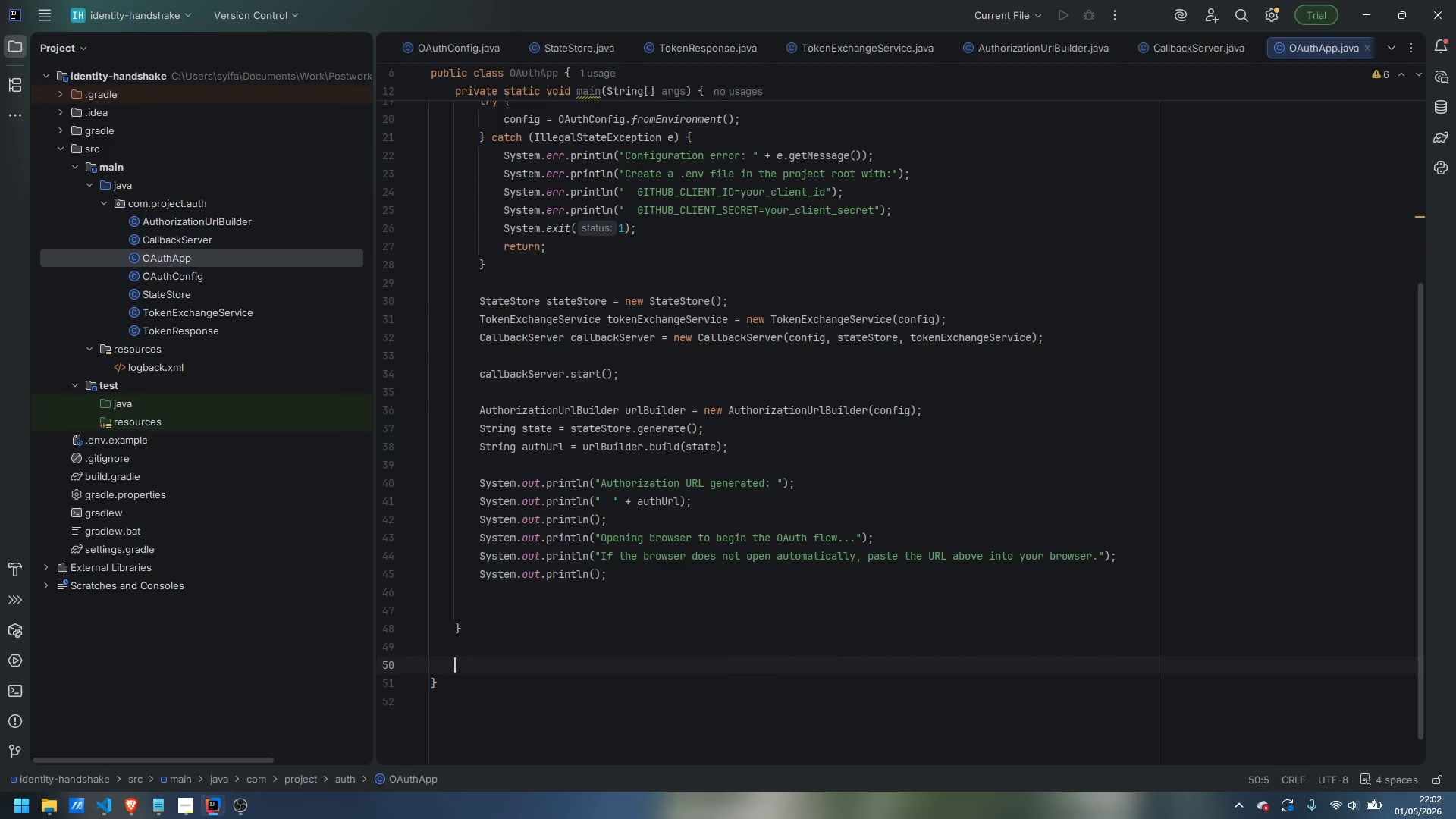 
type(private static void openBrowser(String url)
 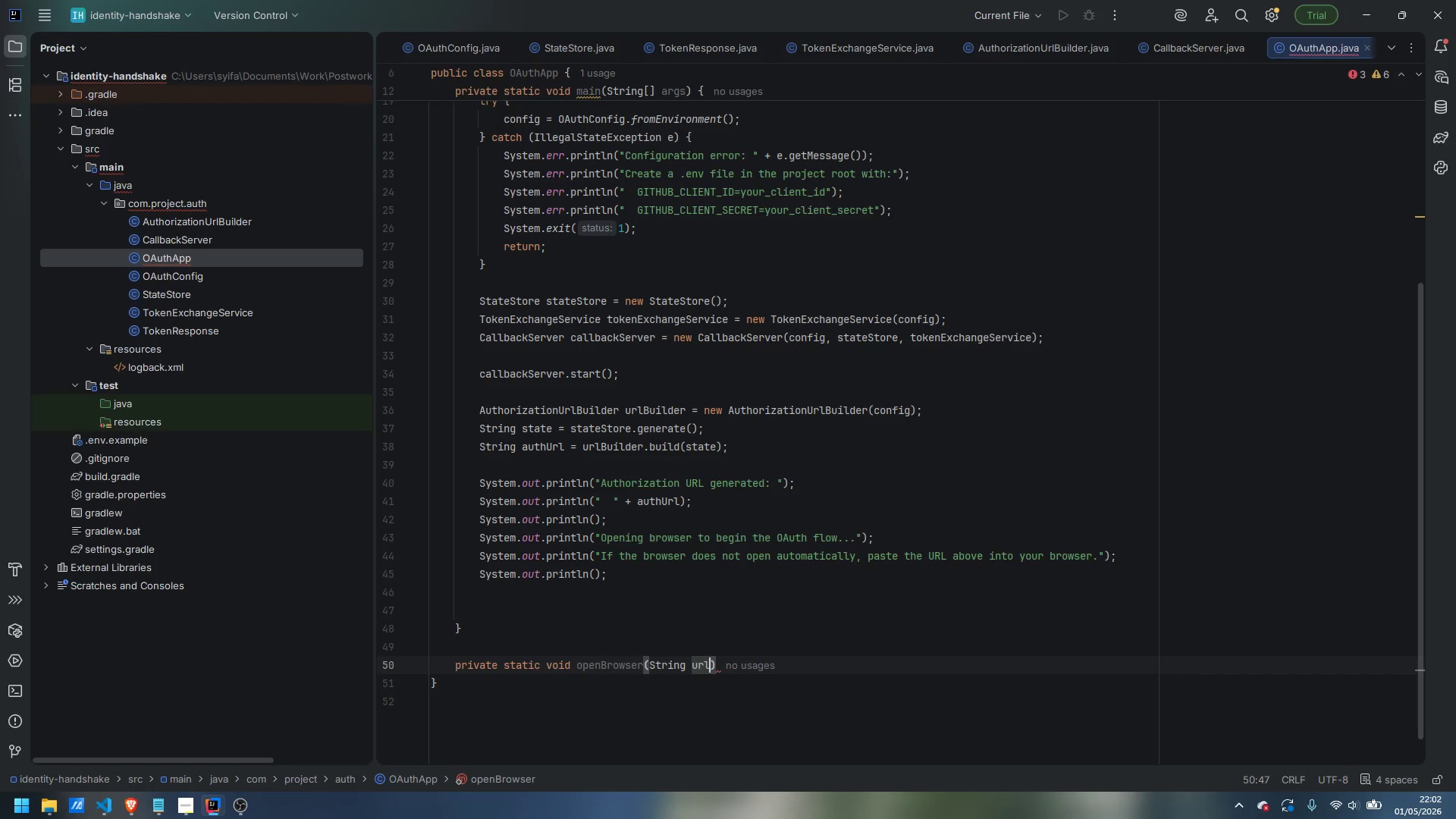 
key(ArrowRight)
 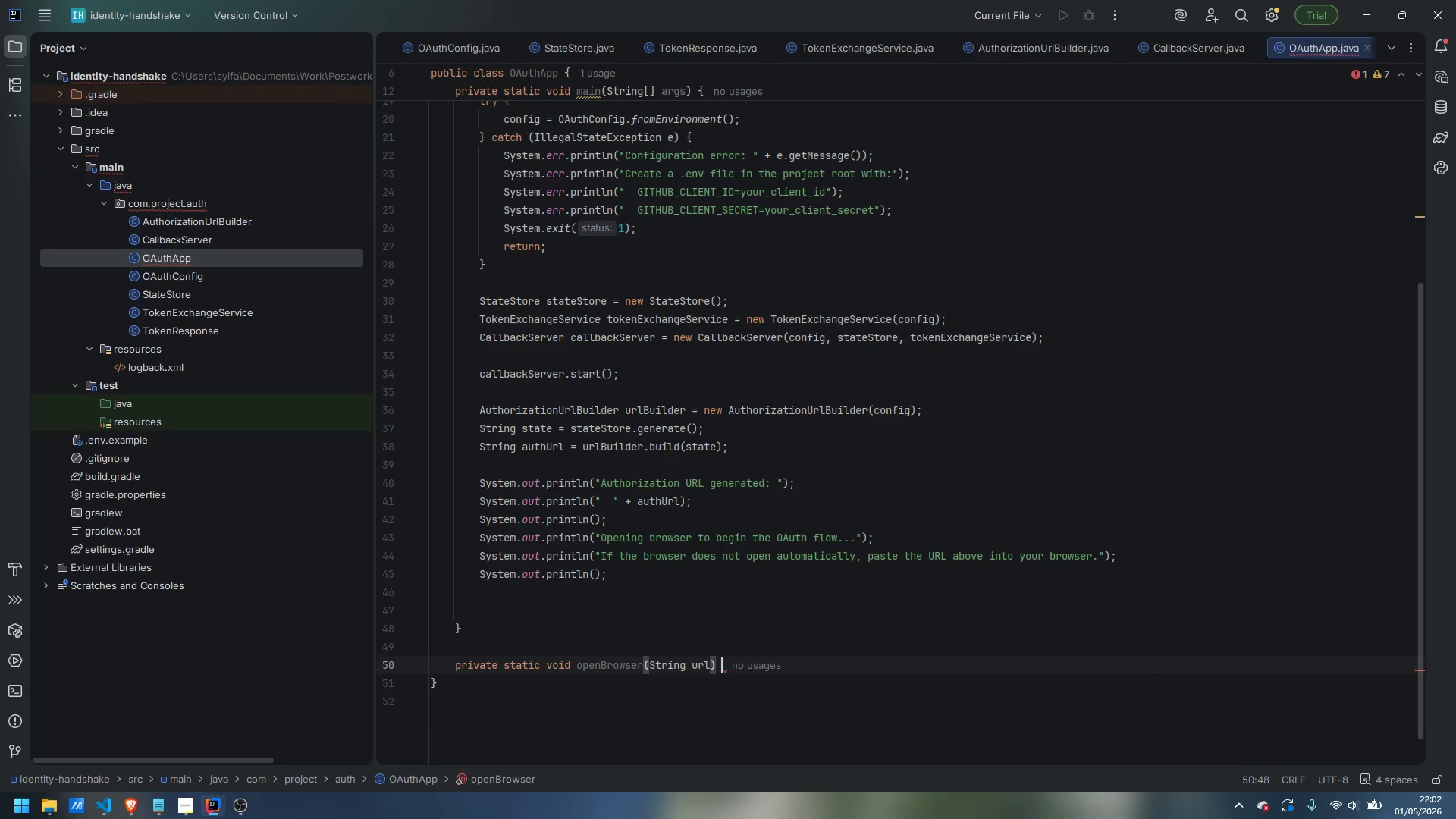 
key(Space)
 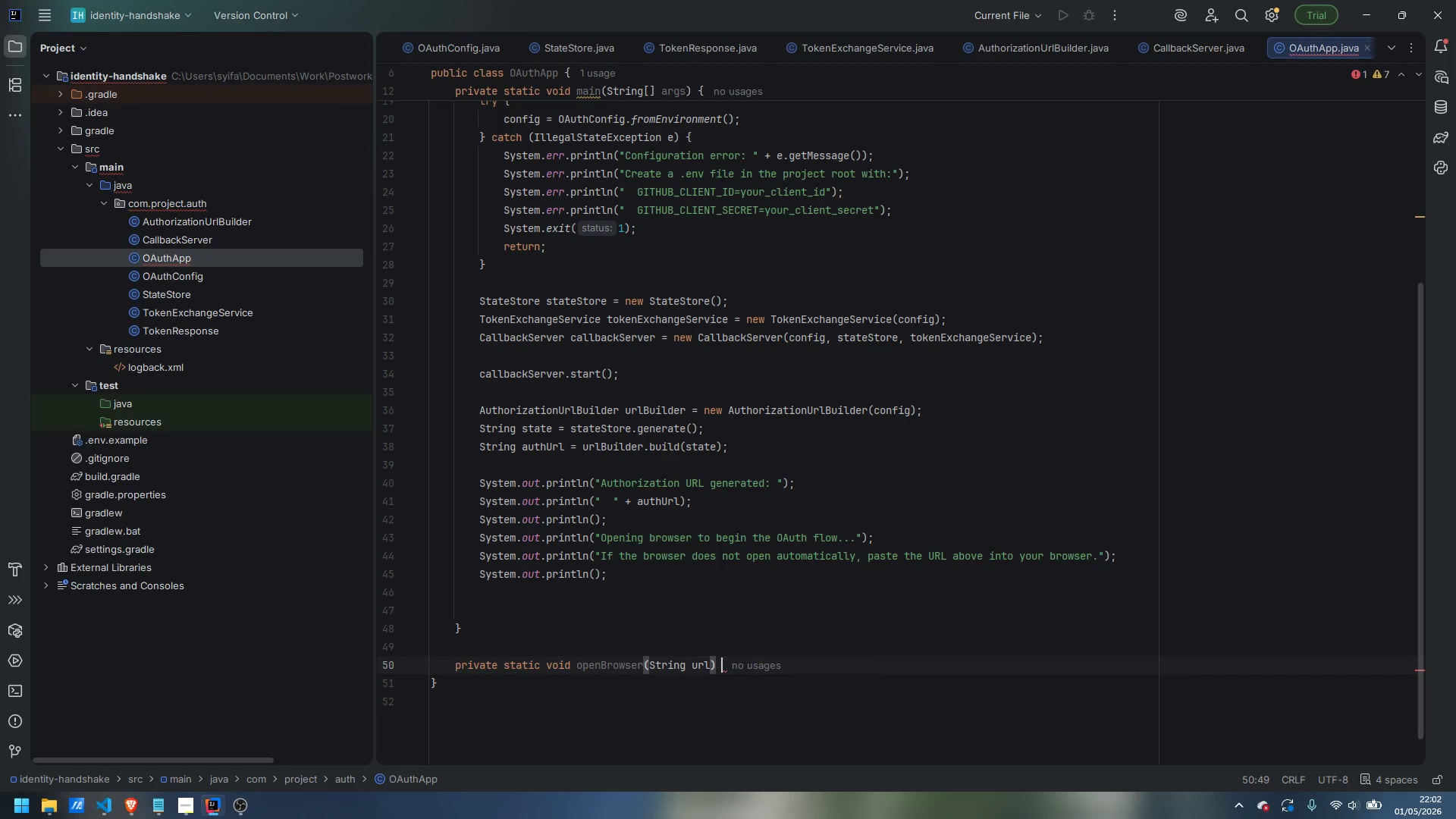 
key(Shift+BracketLeft)
 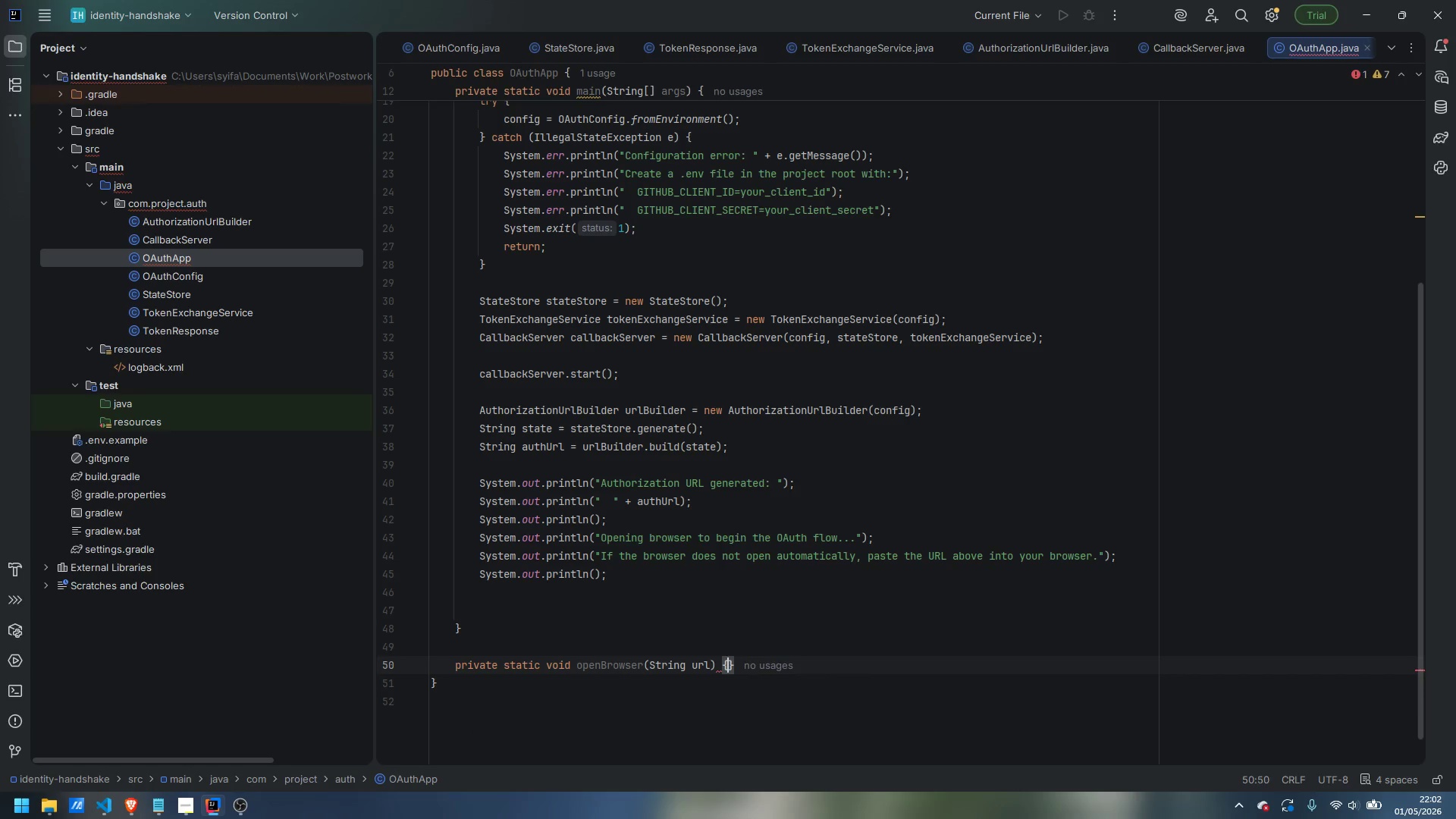 
key(Enter)
 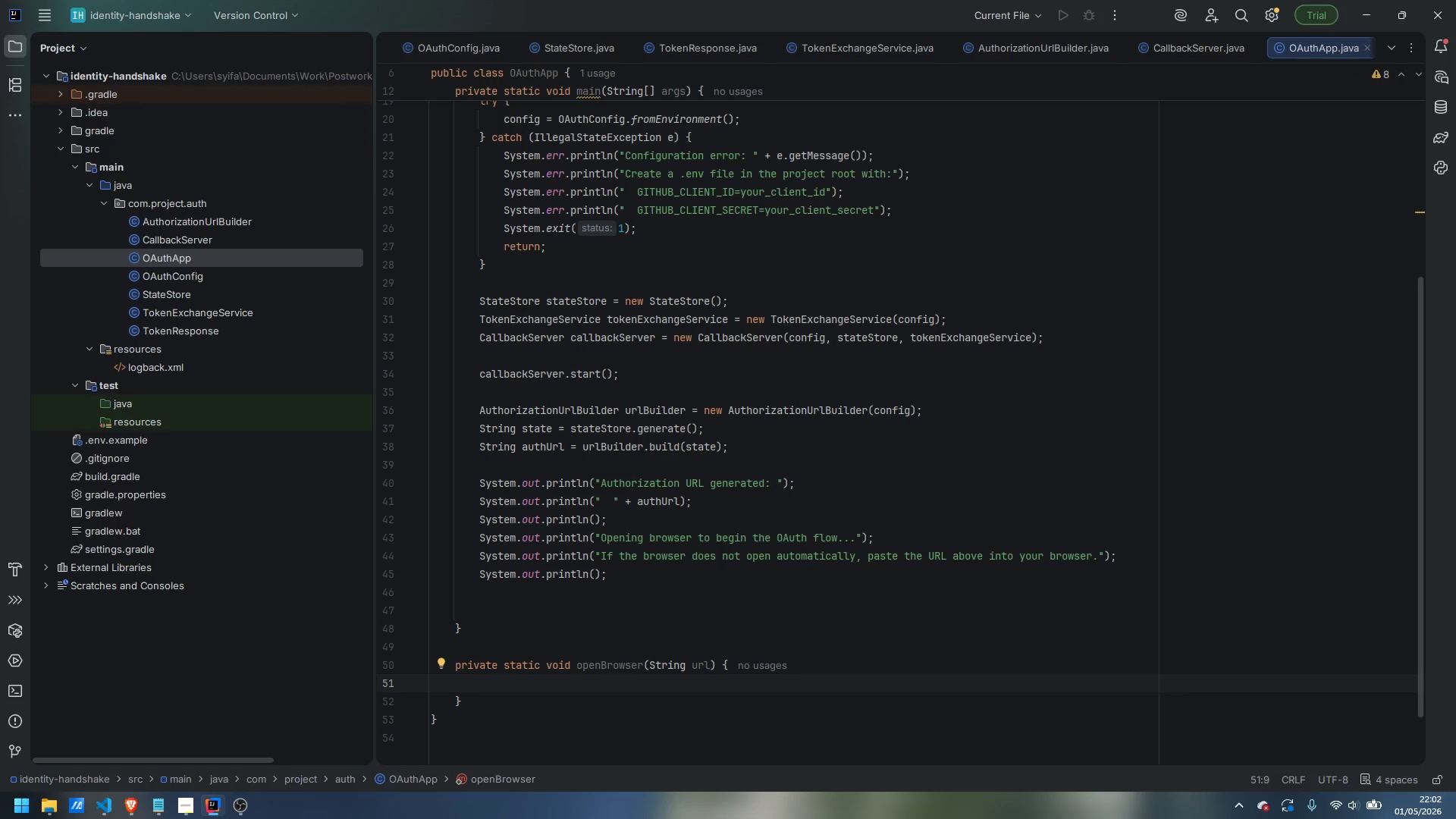 
type(try {)
 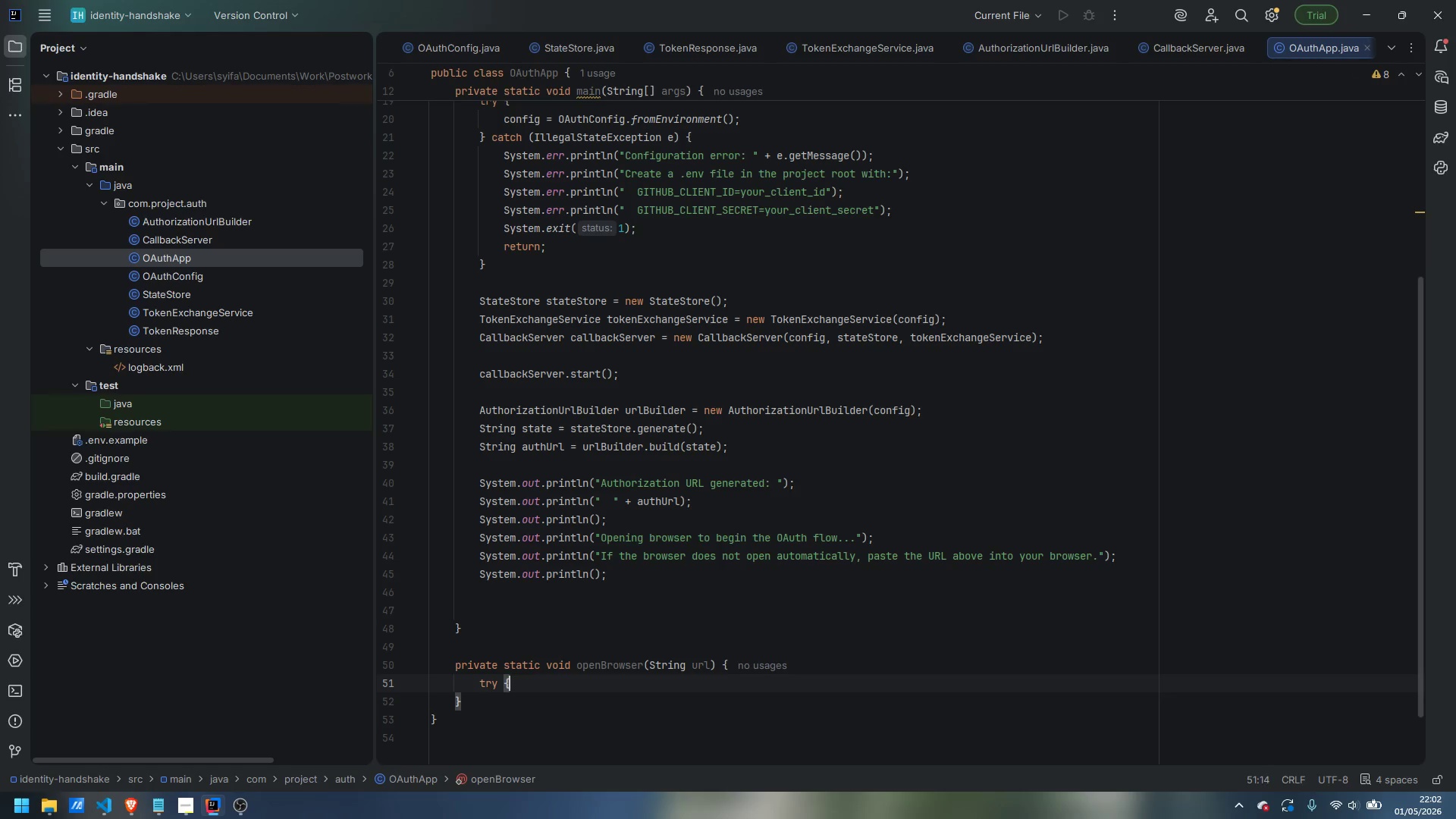 
key(Enter)
 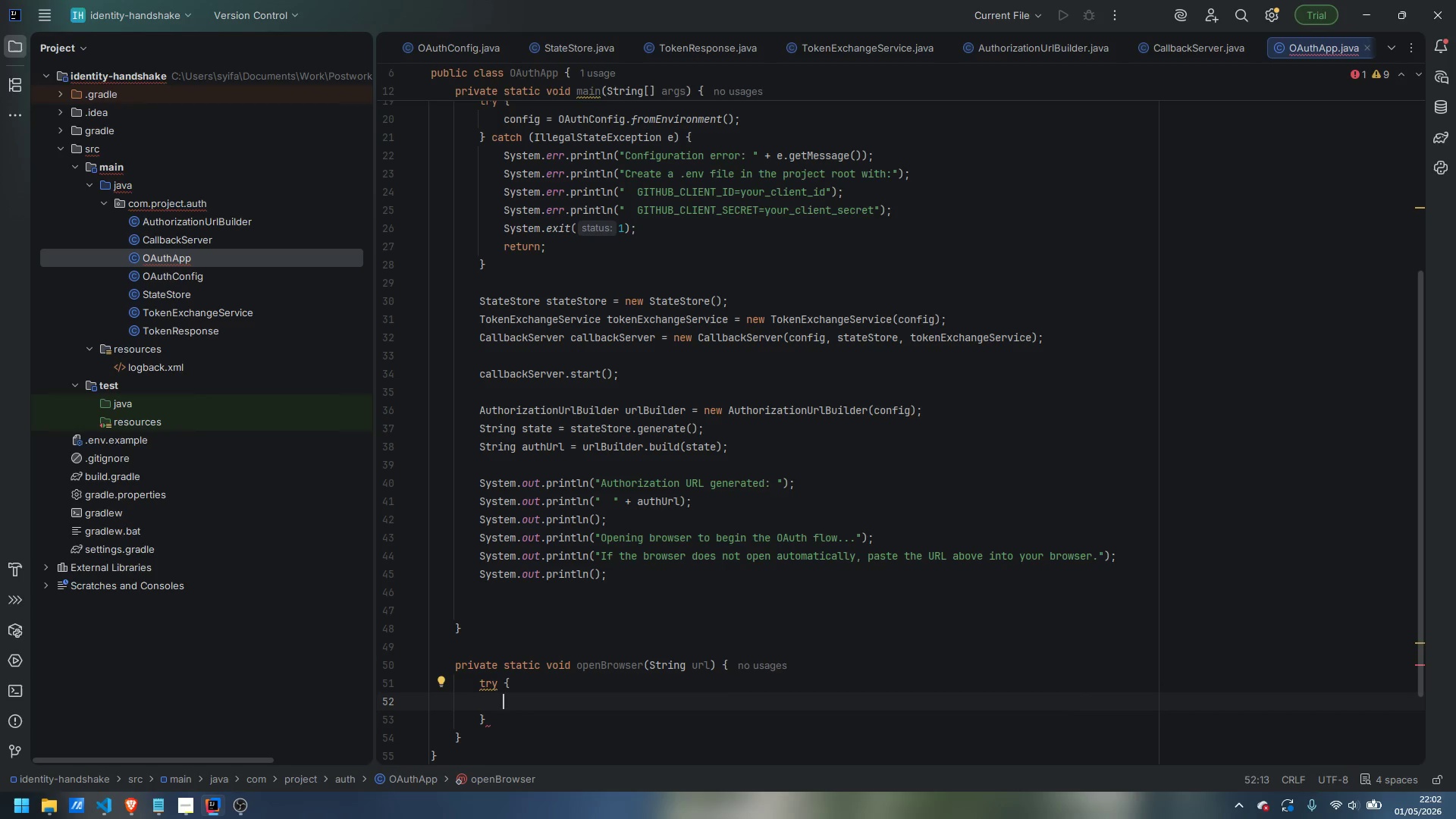 
type(if (Desktop)
 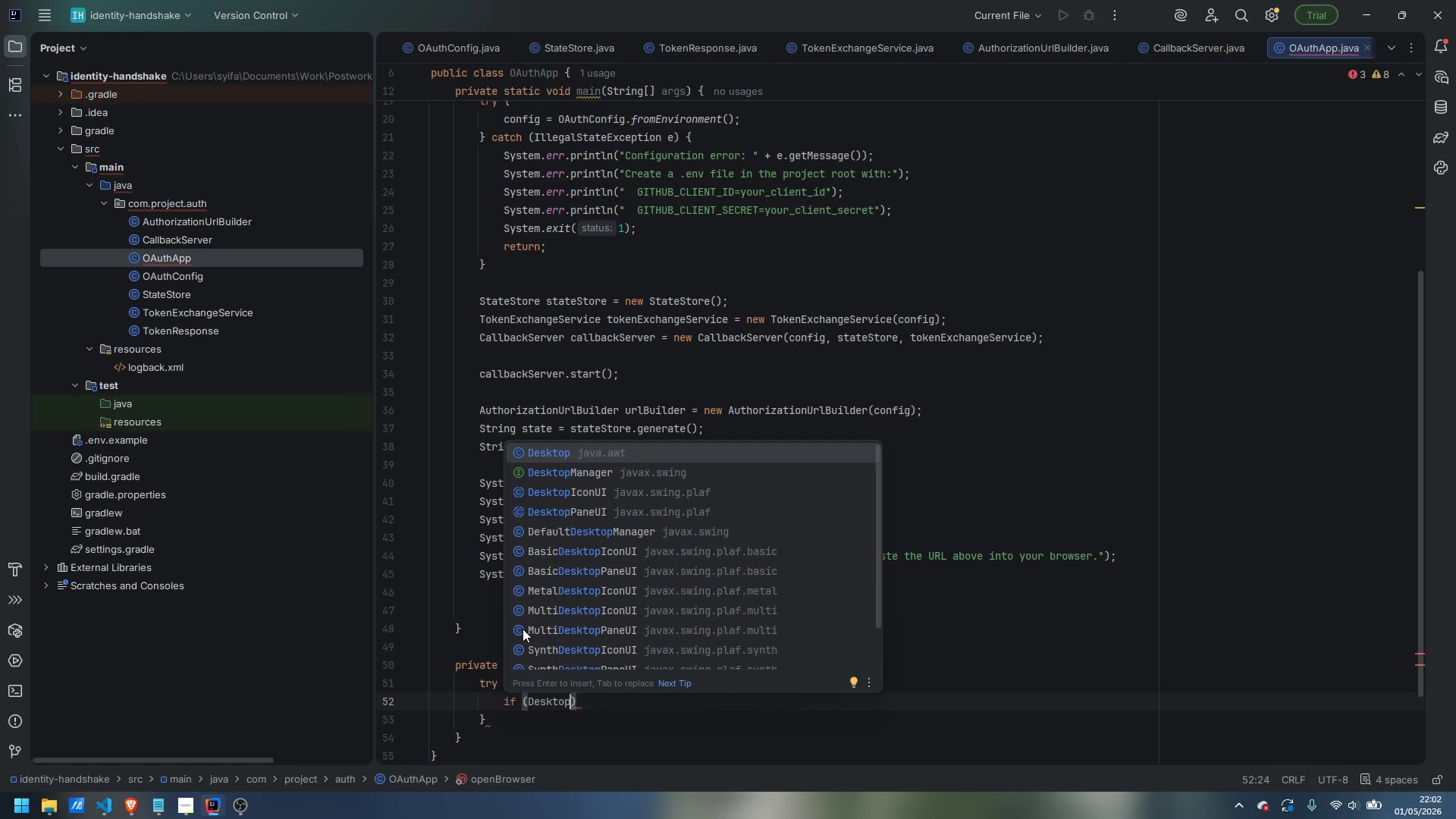 
key(Enter)
 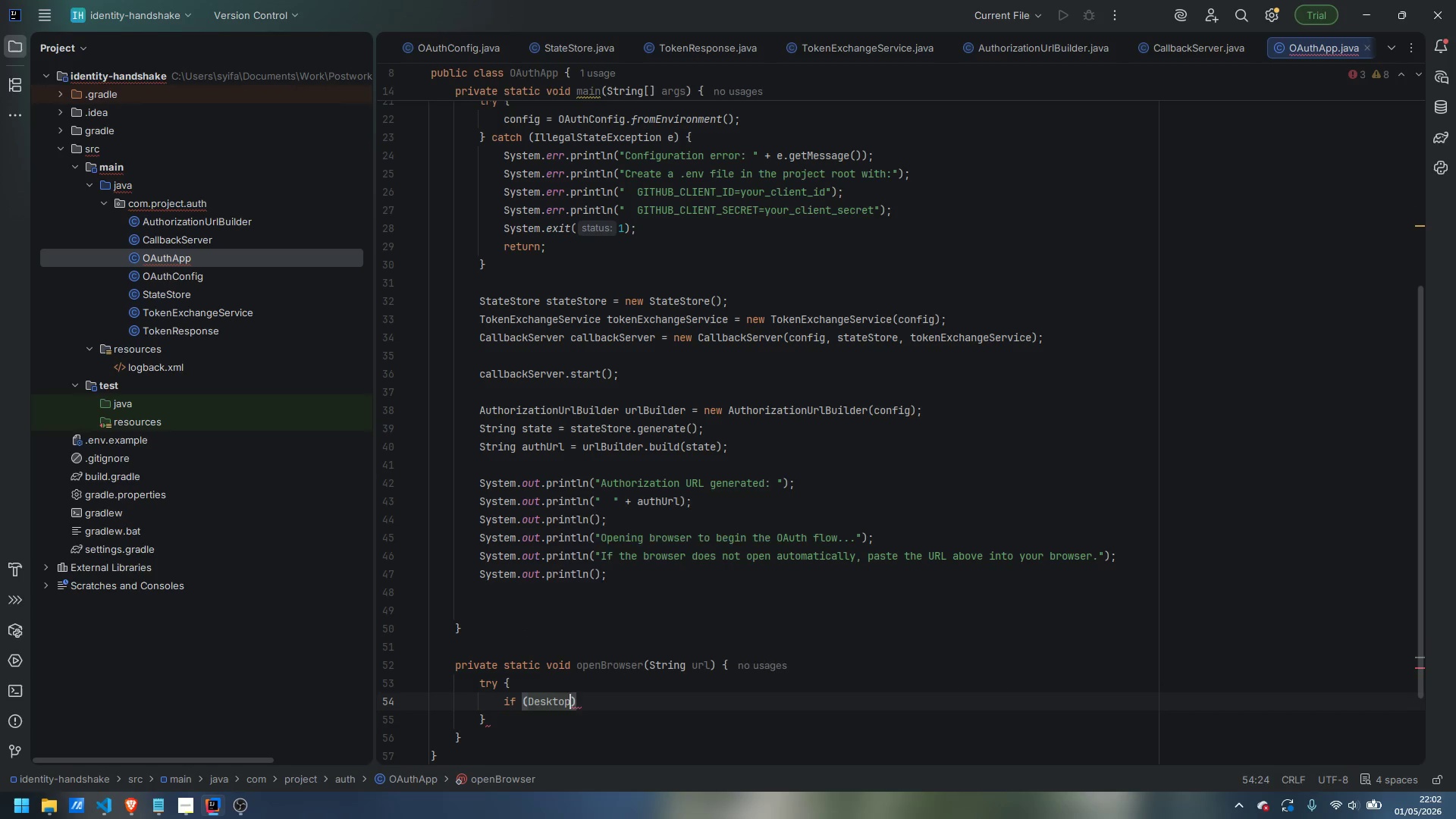 
type(.isDeks)
key(Backspace)
key(Backspace)
type(sl)
key(Backspace)
type(ktopSuppr)
key(Backspace)
type(orted() && Desktop)
 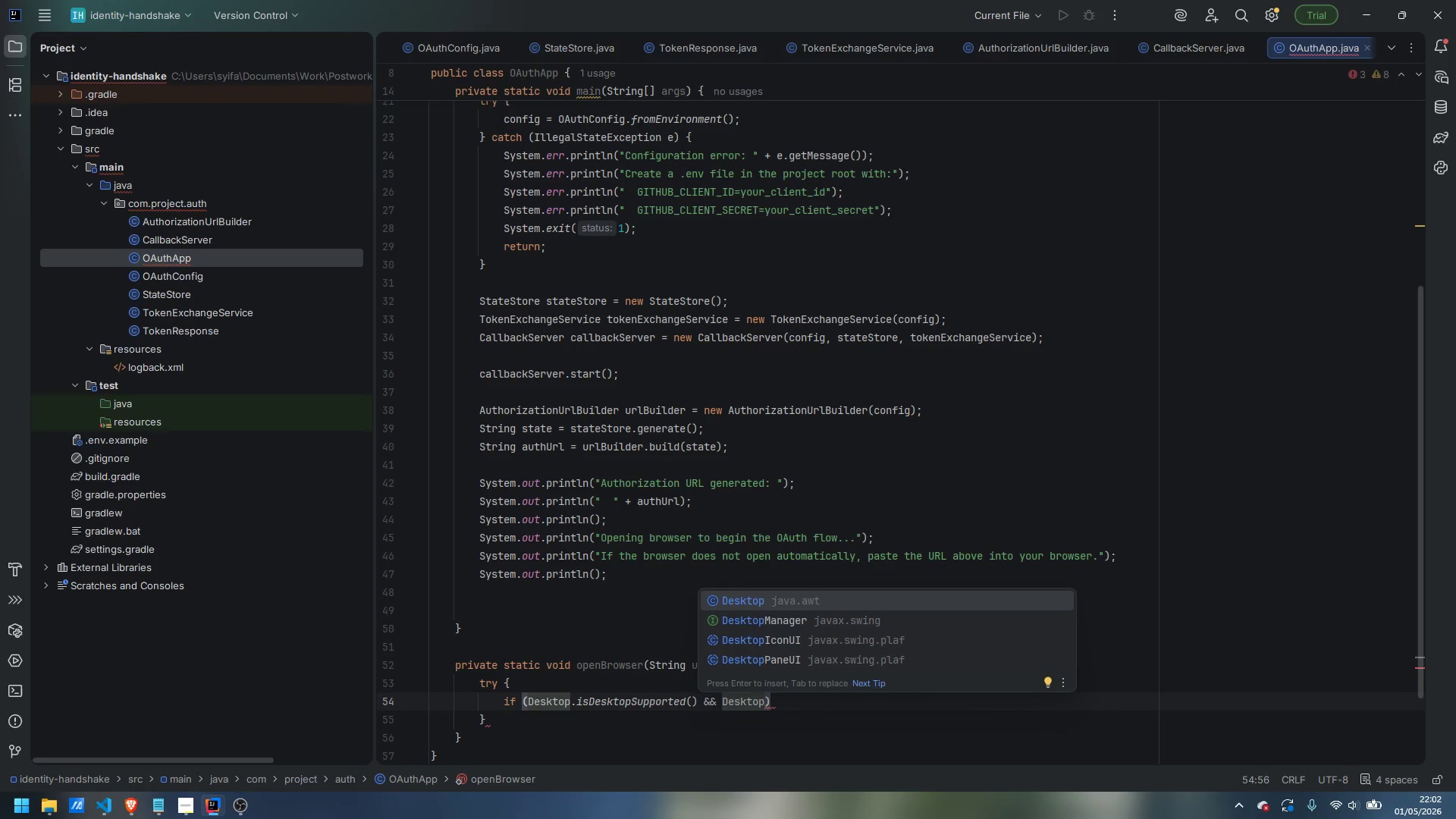 
key(Enter)
 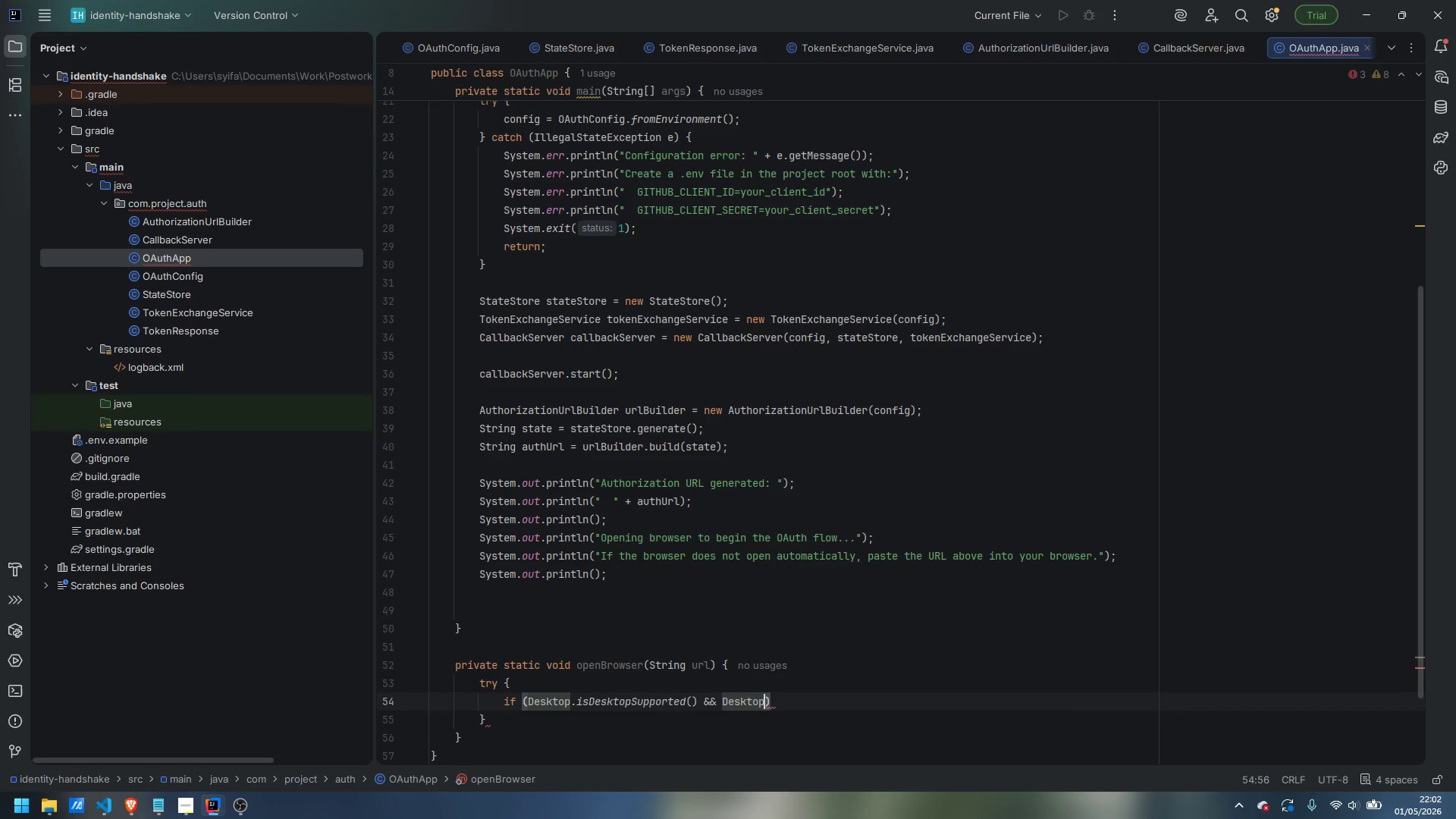 
key(Period)
 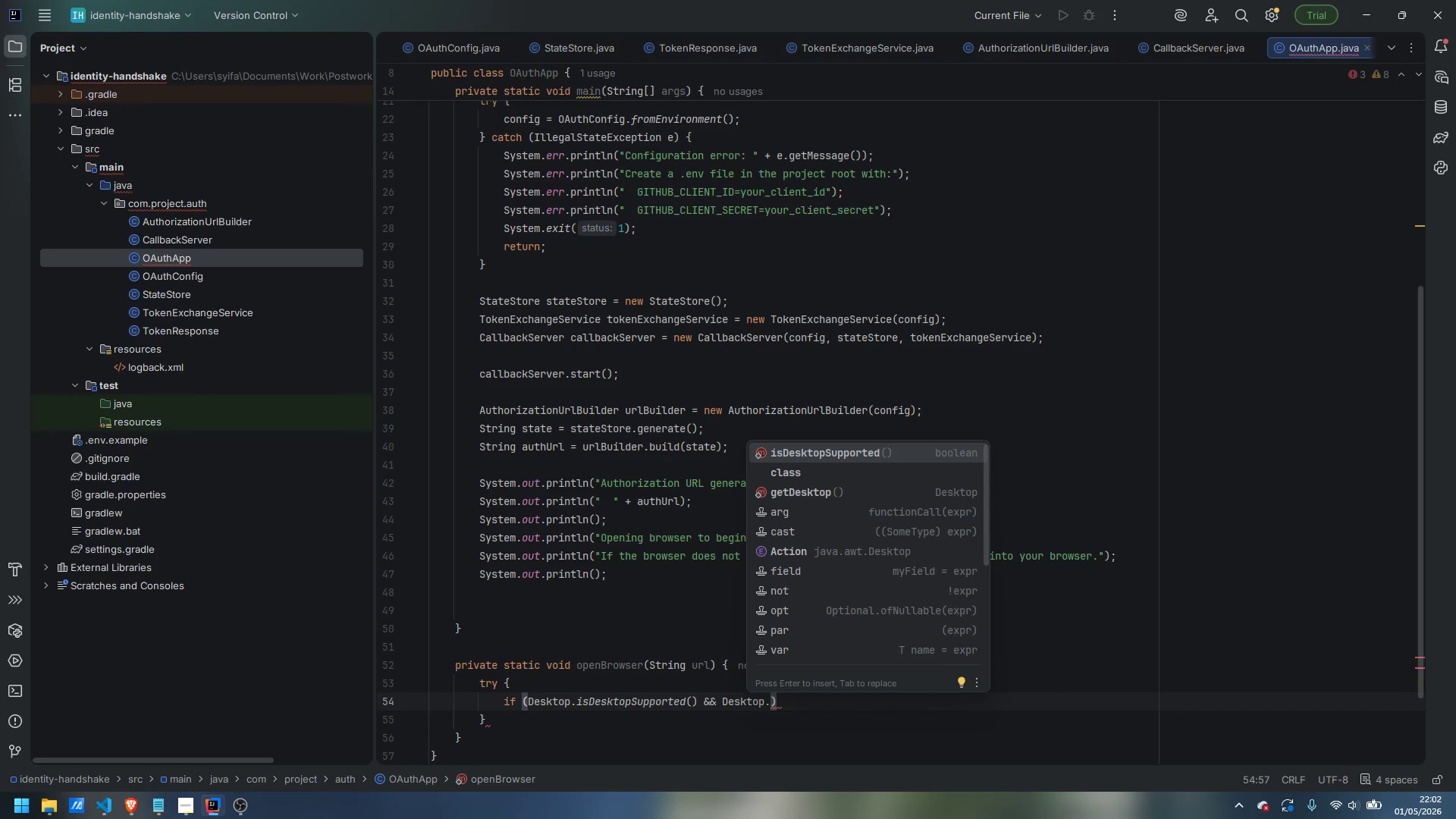 
wait(8.3)
 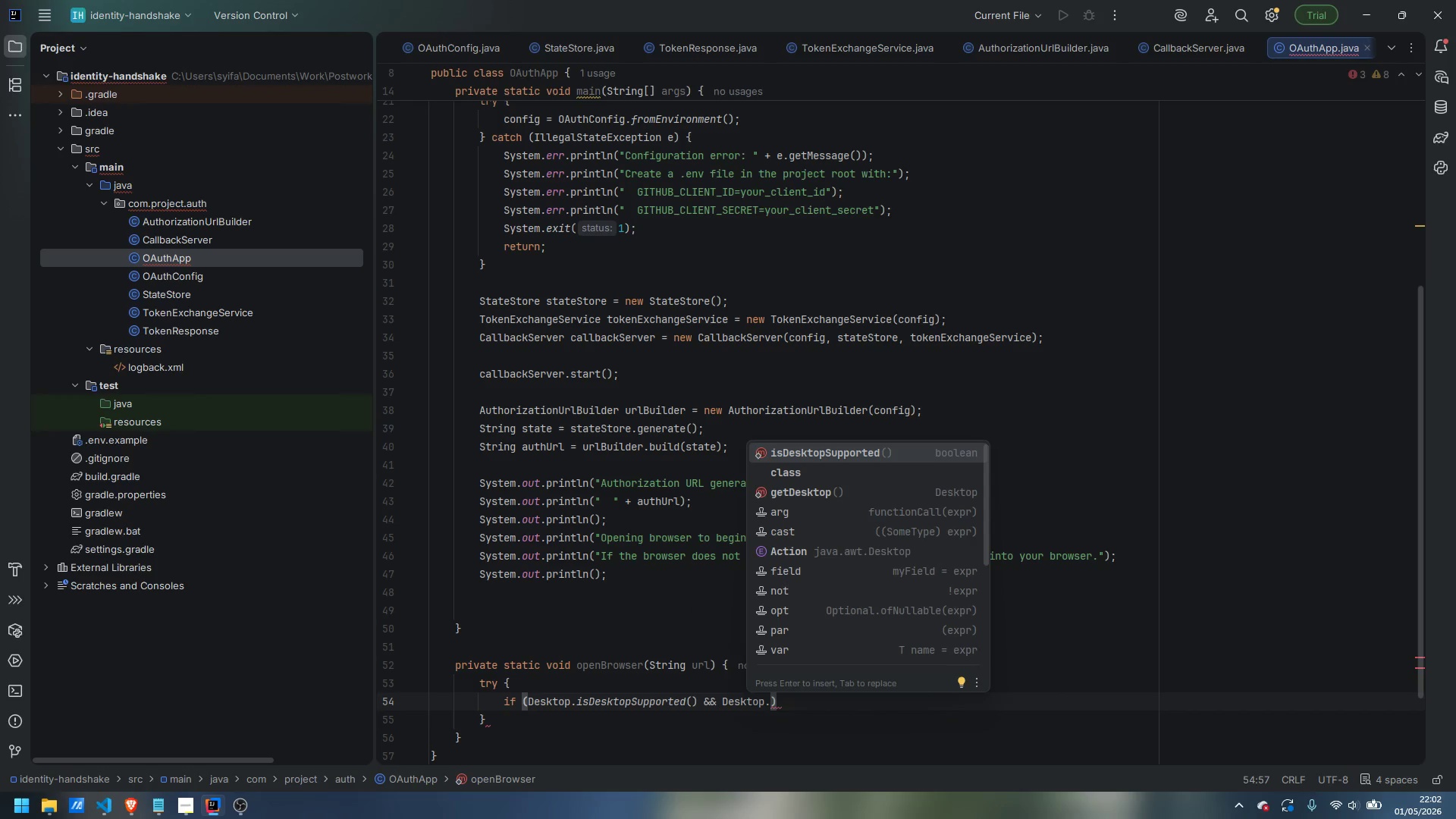 
type(get)
 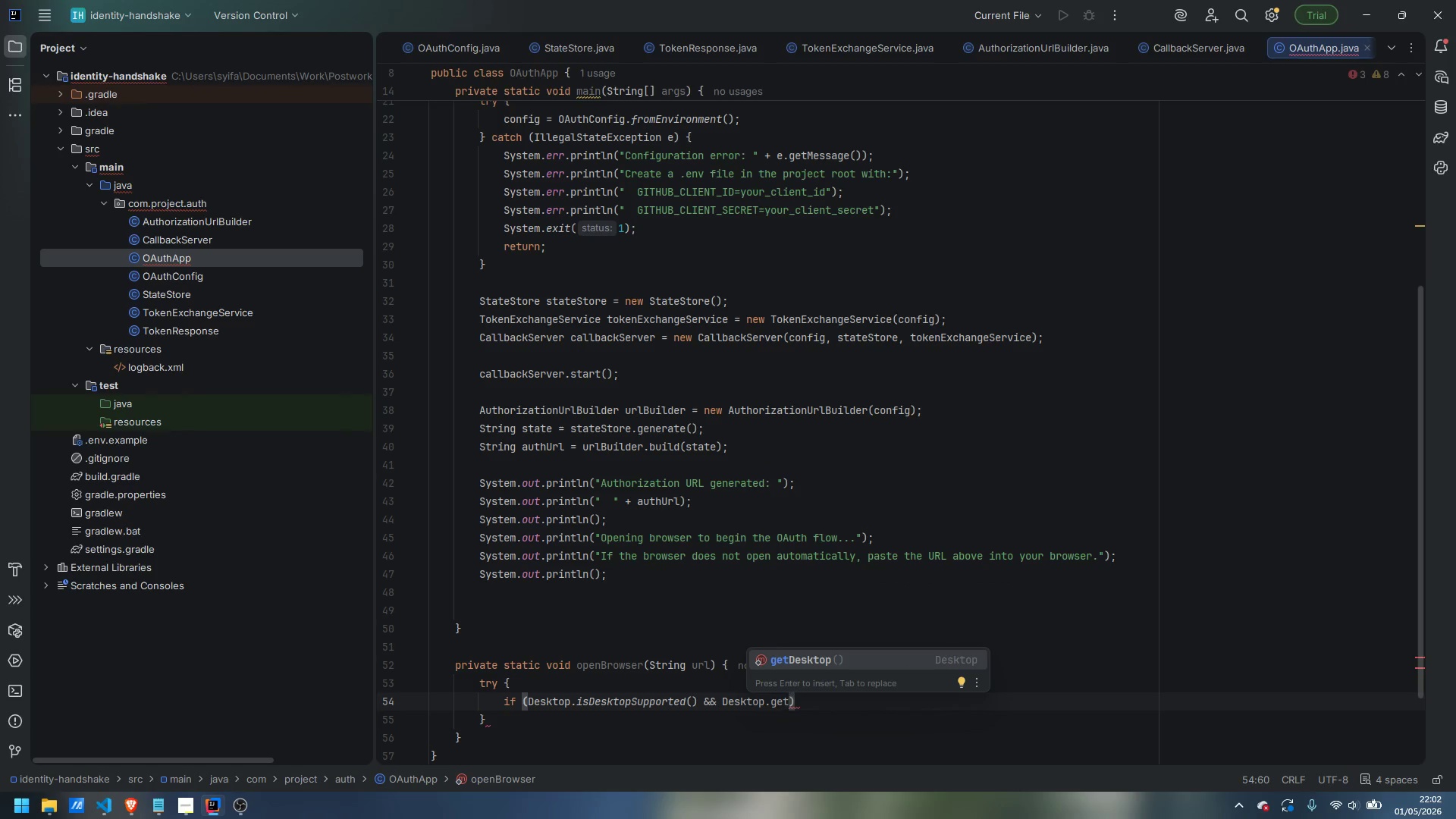 
wait(10.0)
 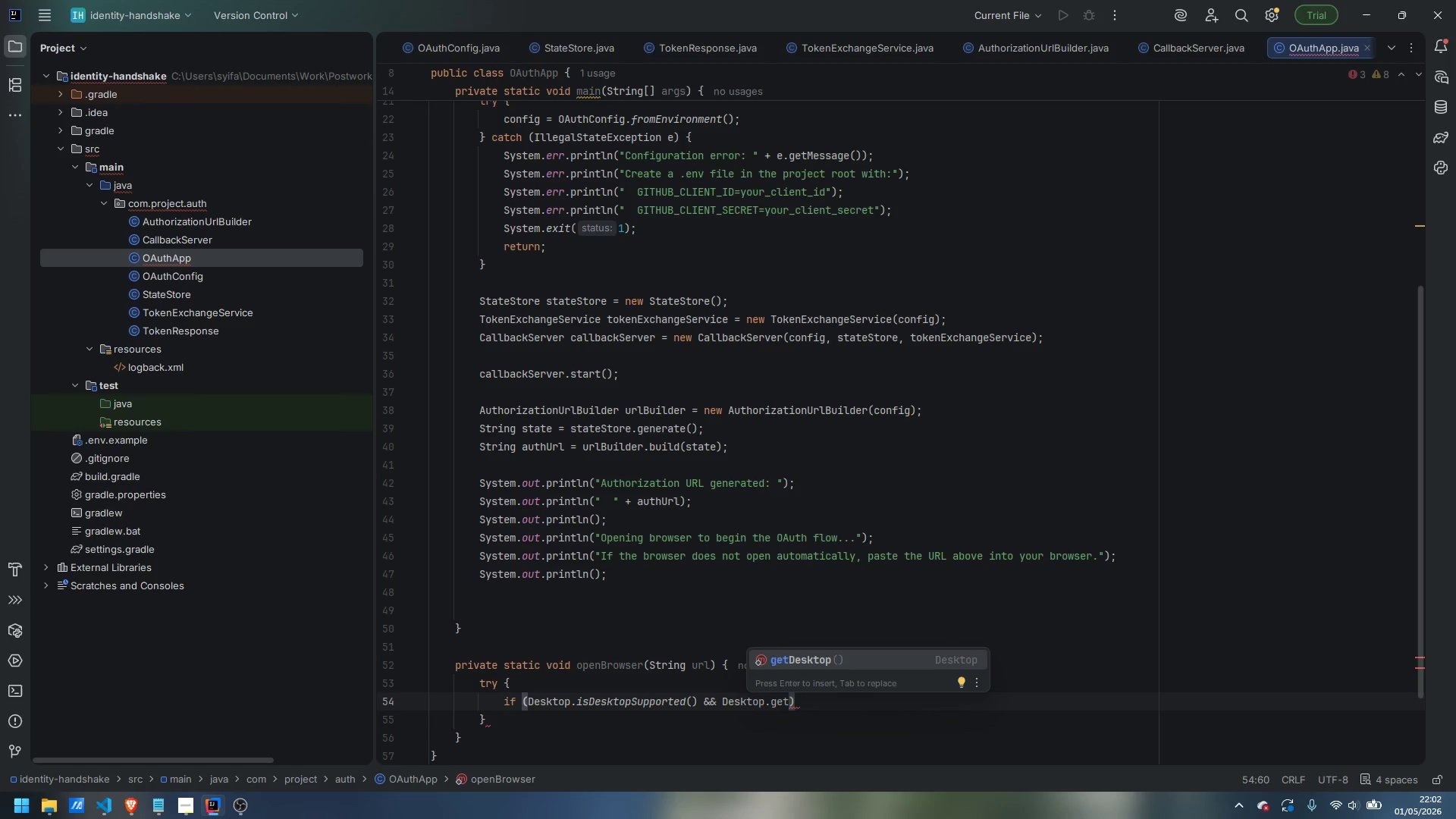 
type(Desktop)
 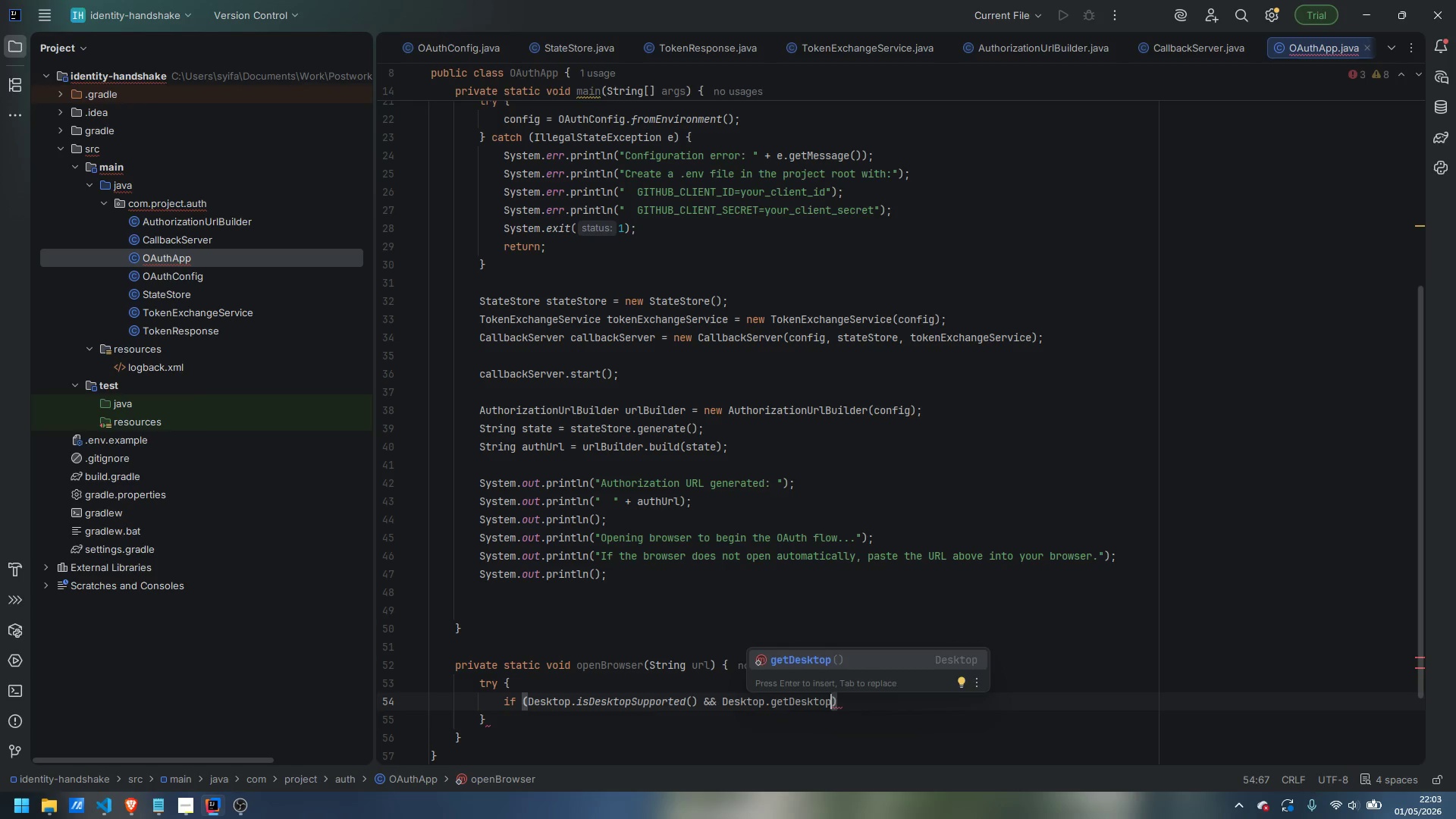 
key(Enter)
 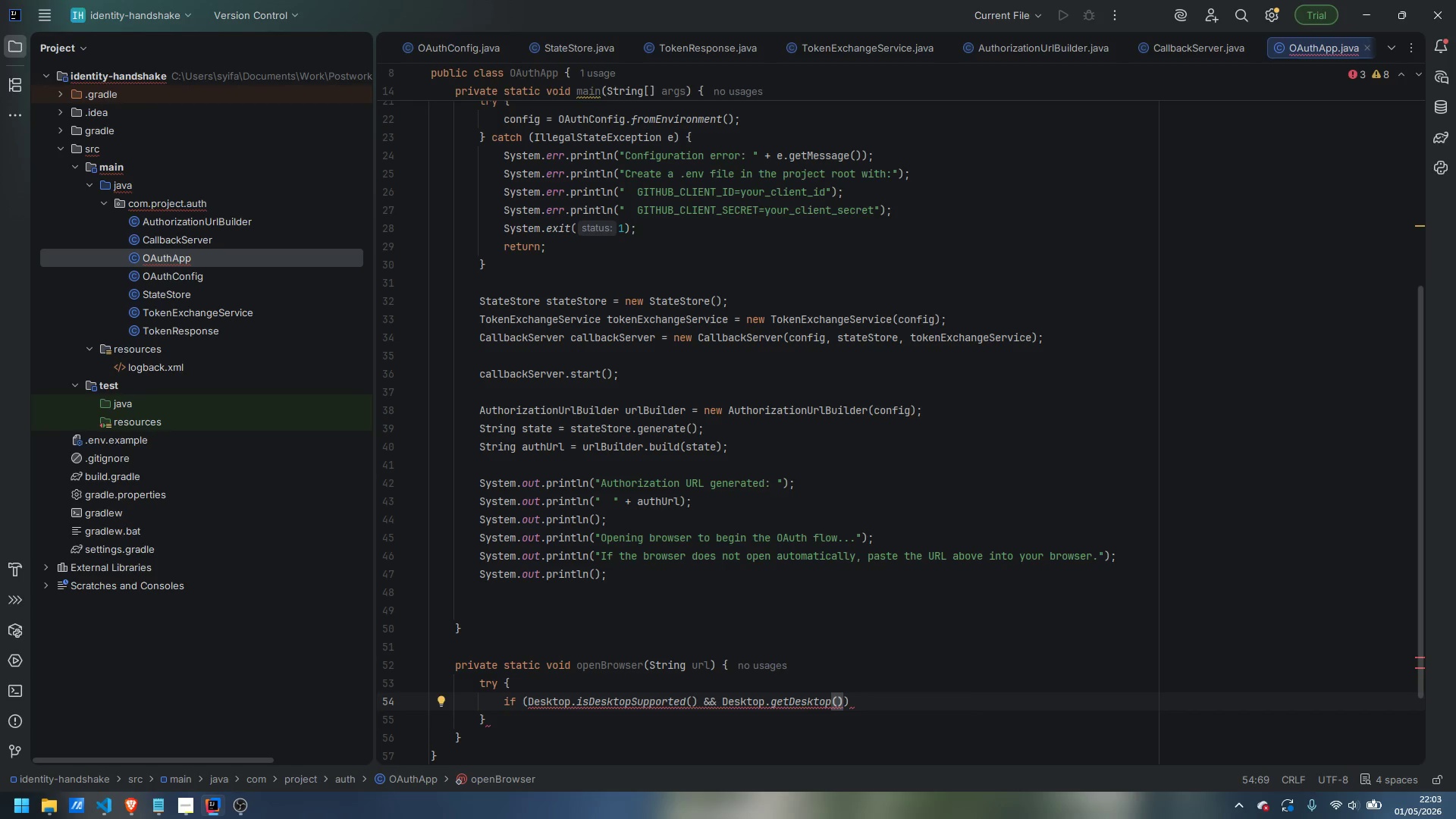 
type(.isSupported)
 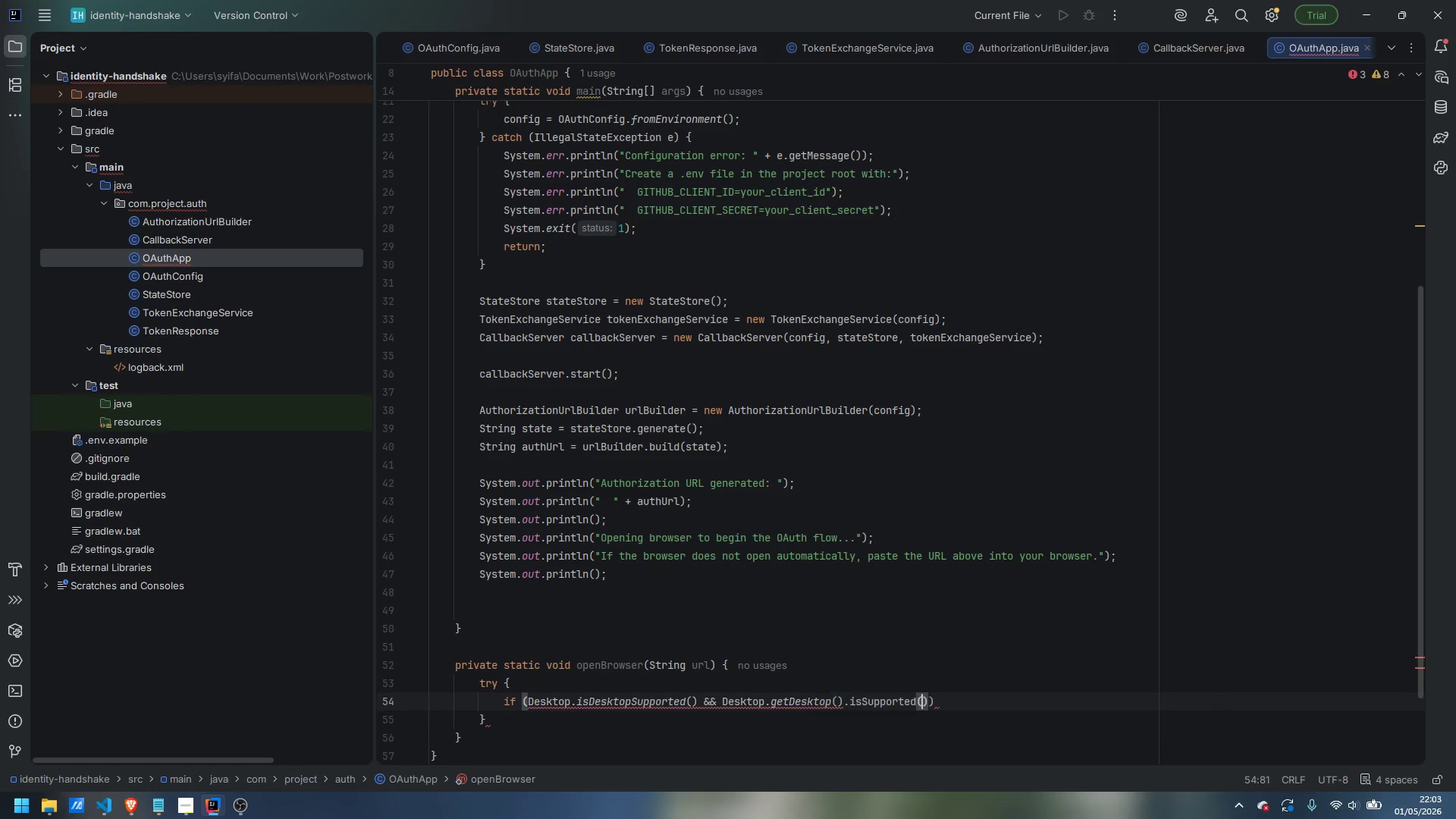 
key(Enter)
 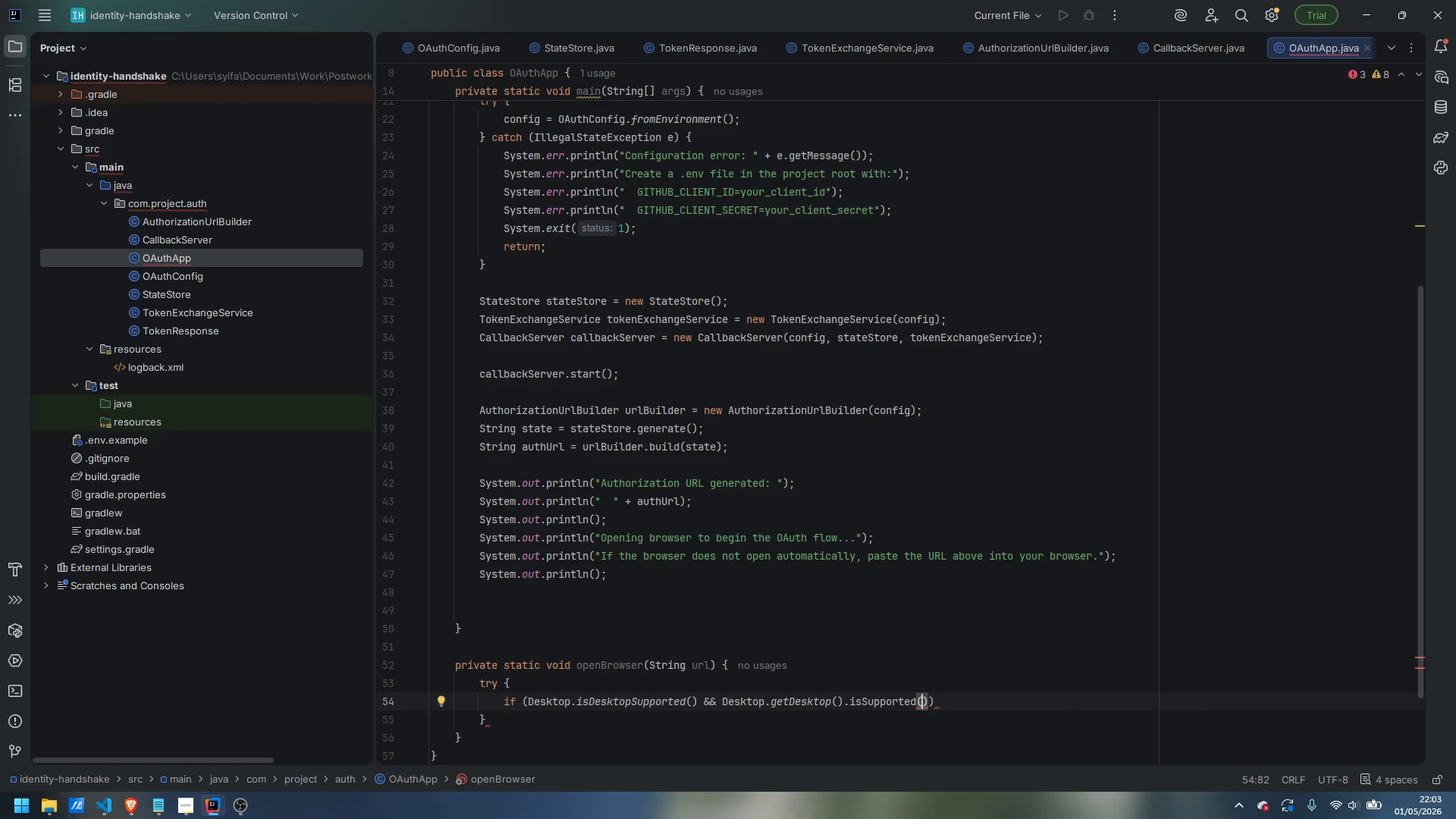 
type(Desktop.Action.BROWSE)
 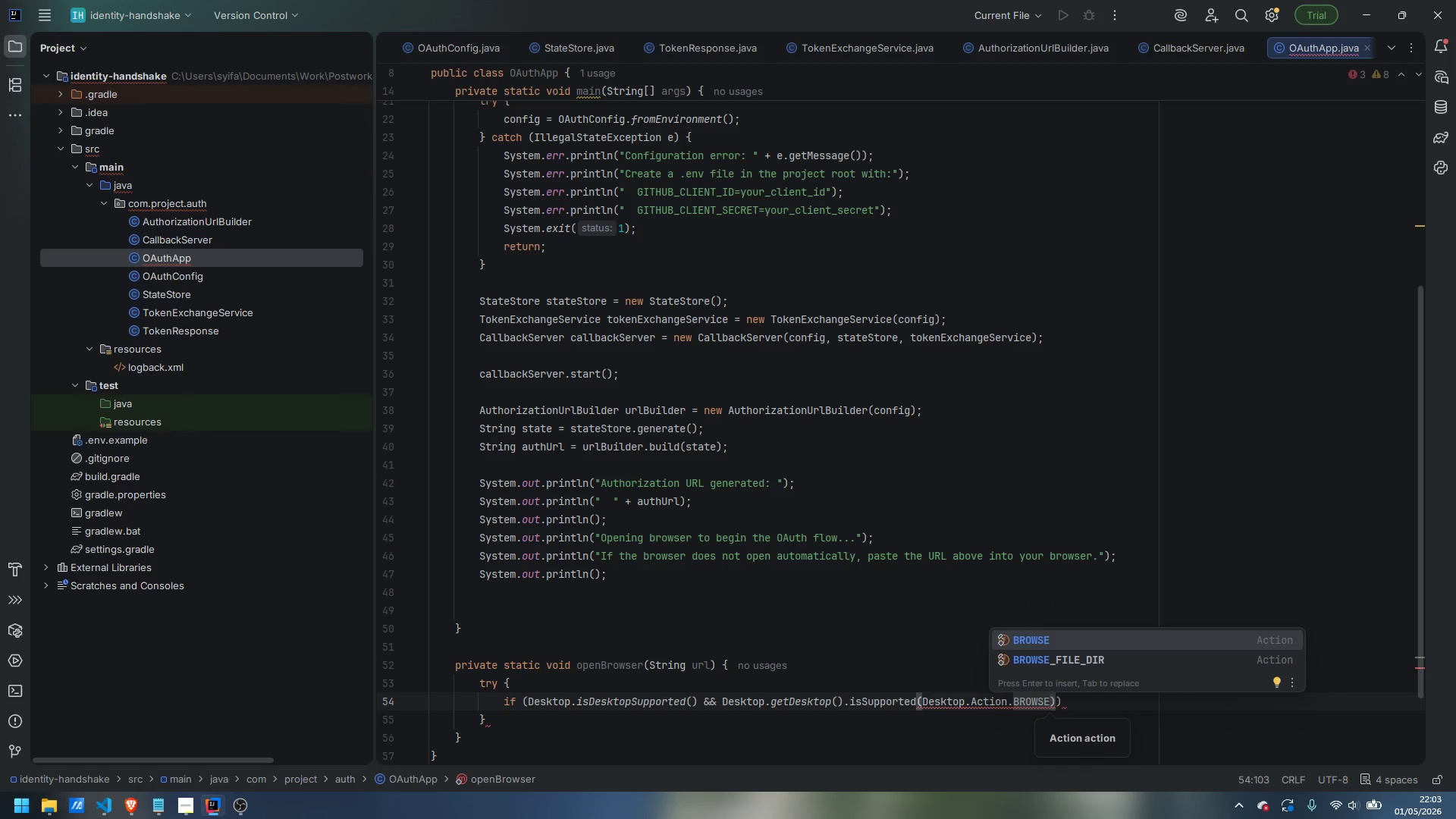 
key(ArrowRight)
 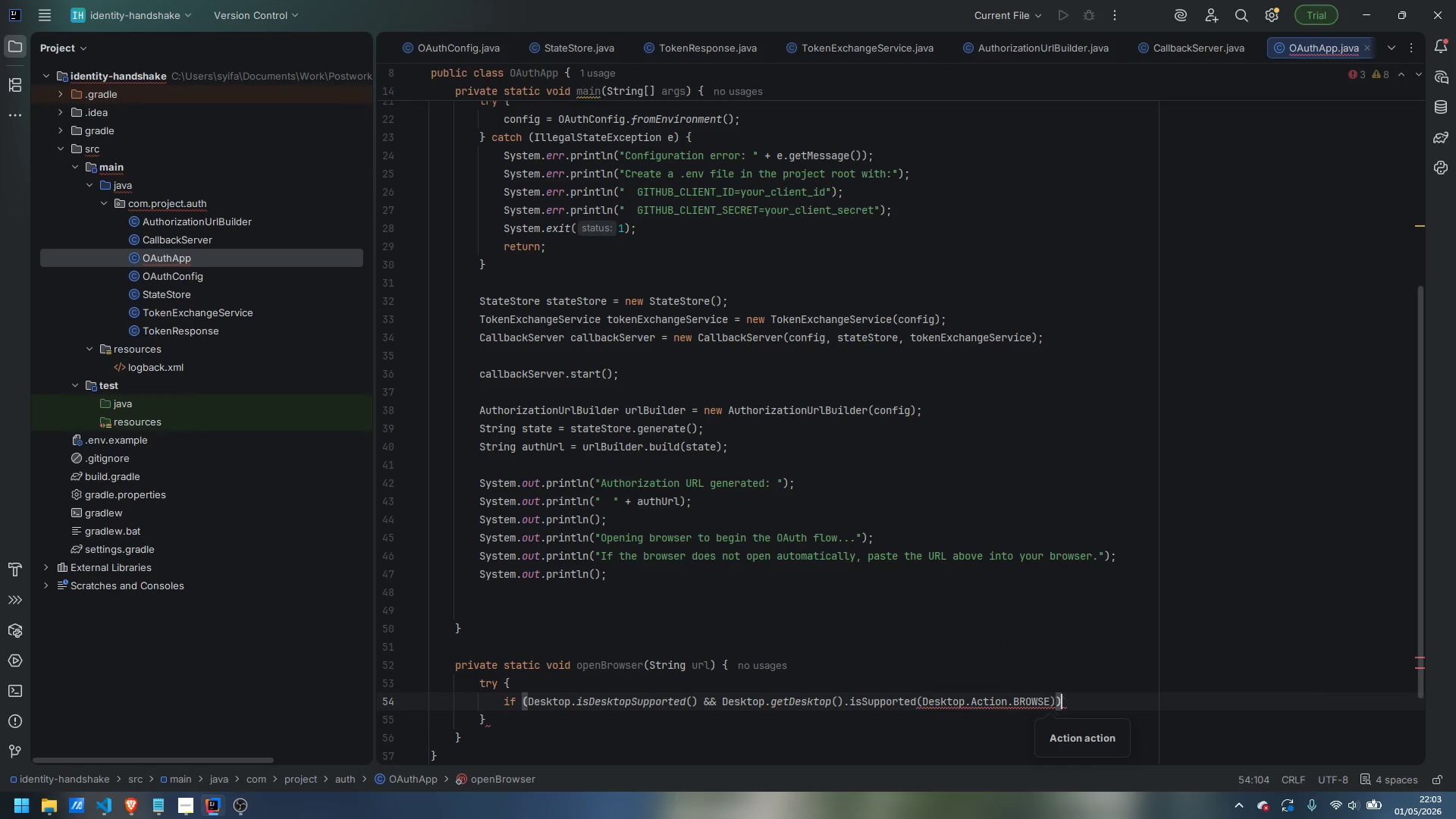 
key(ArrowRight)
 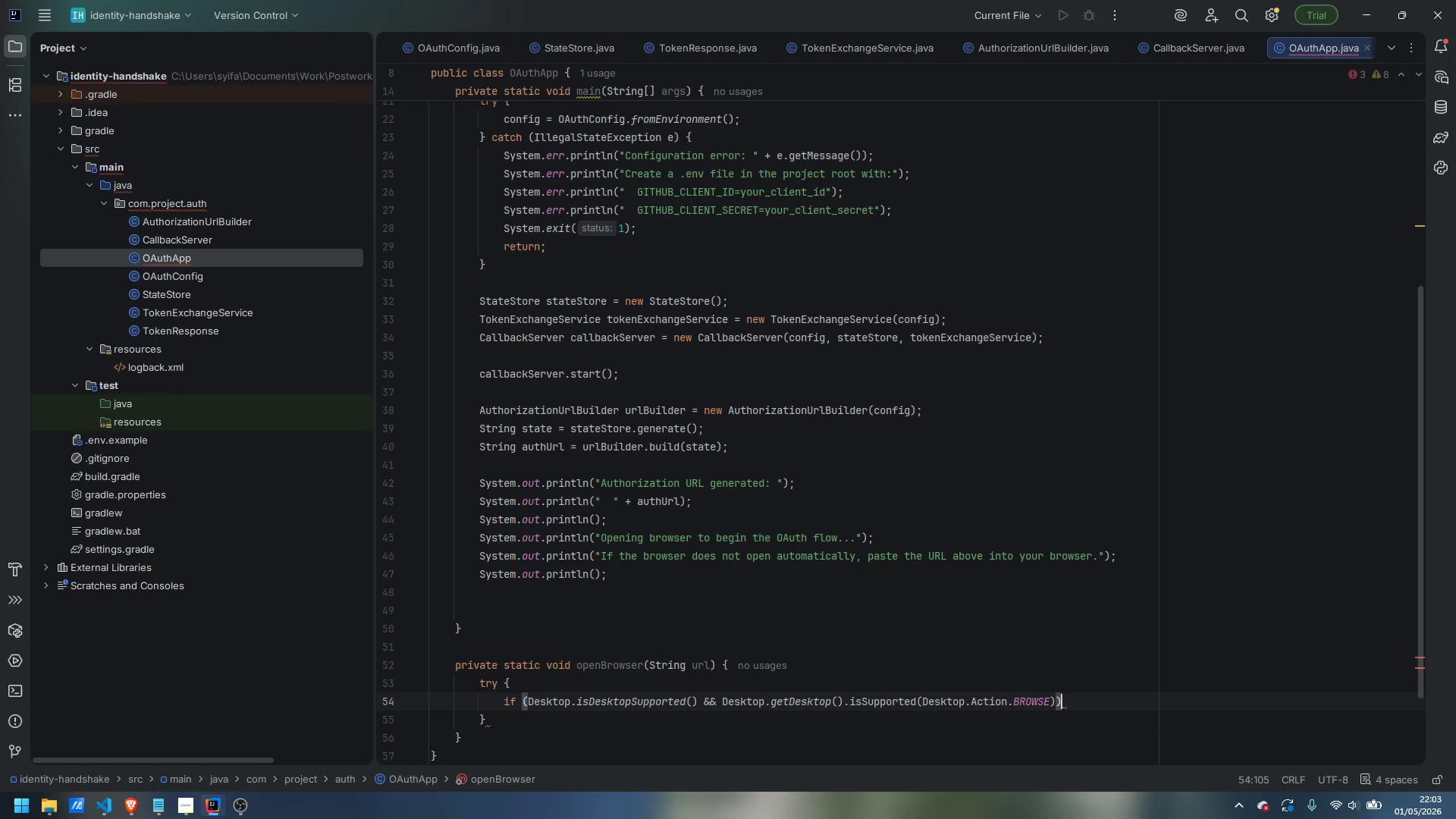 
key(Space)
 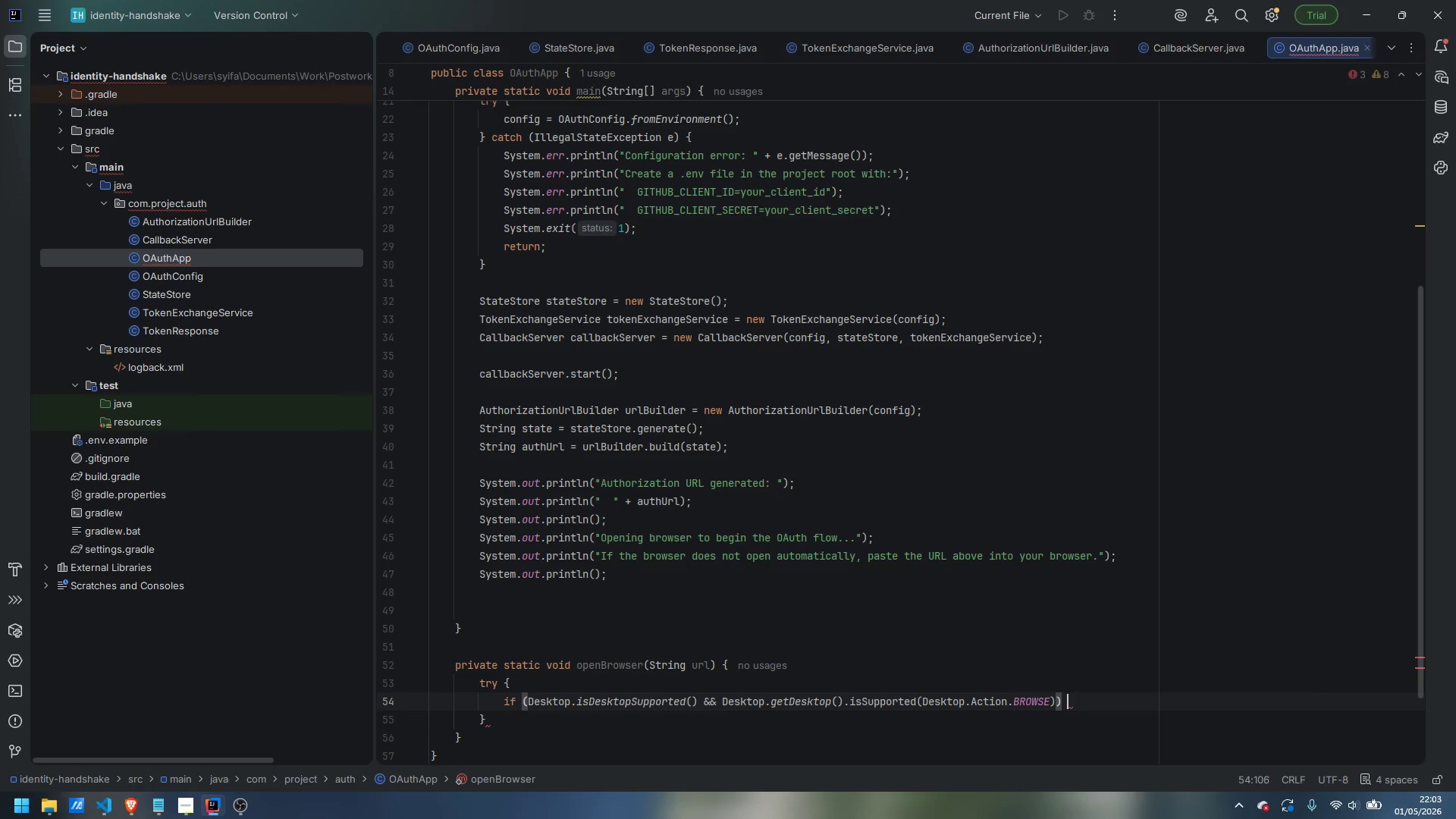 
key(Shift+ShiftLeft)
 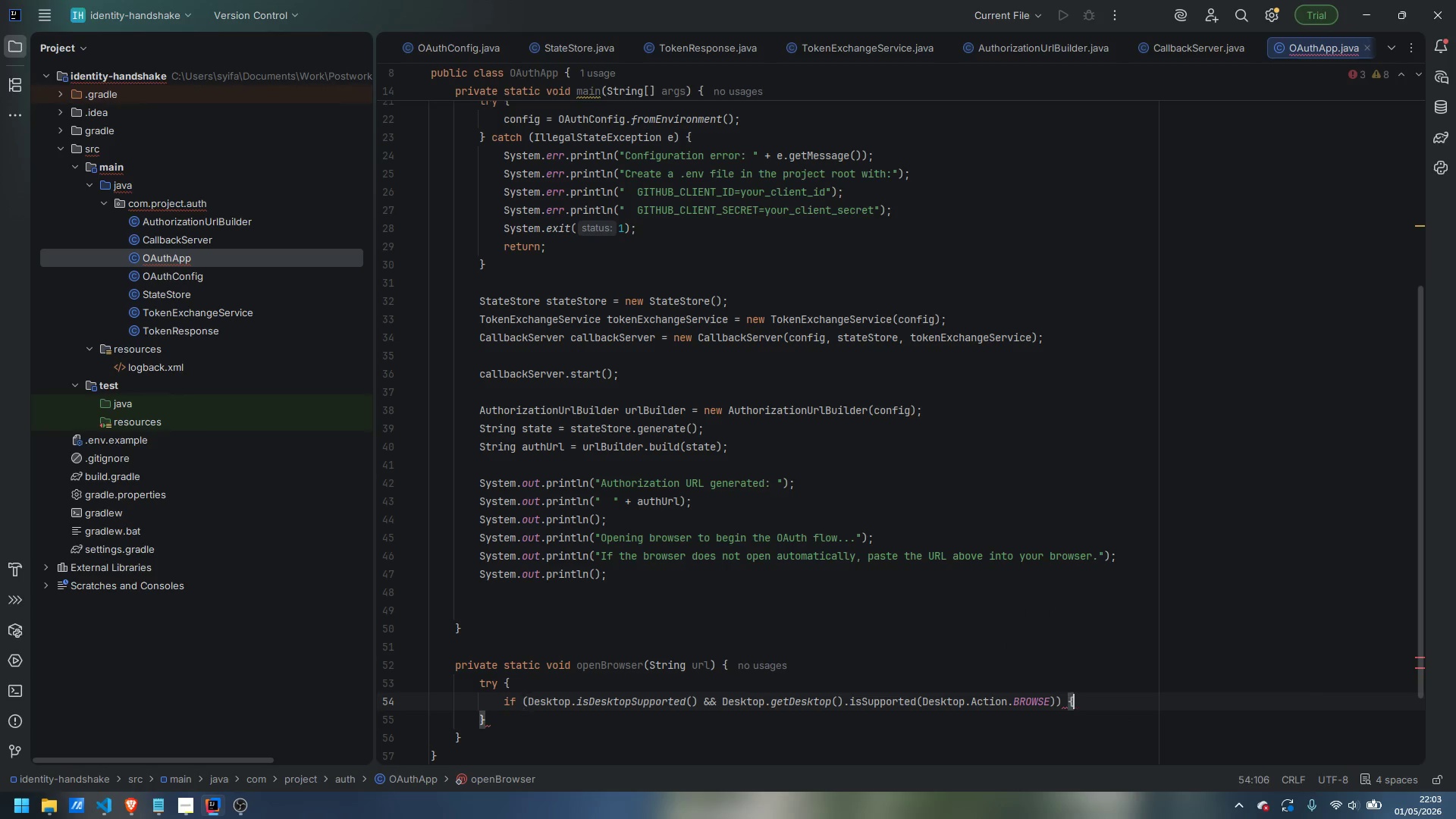 
key(Shift+BracketLeft)
 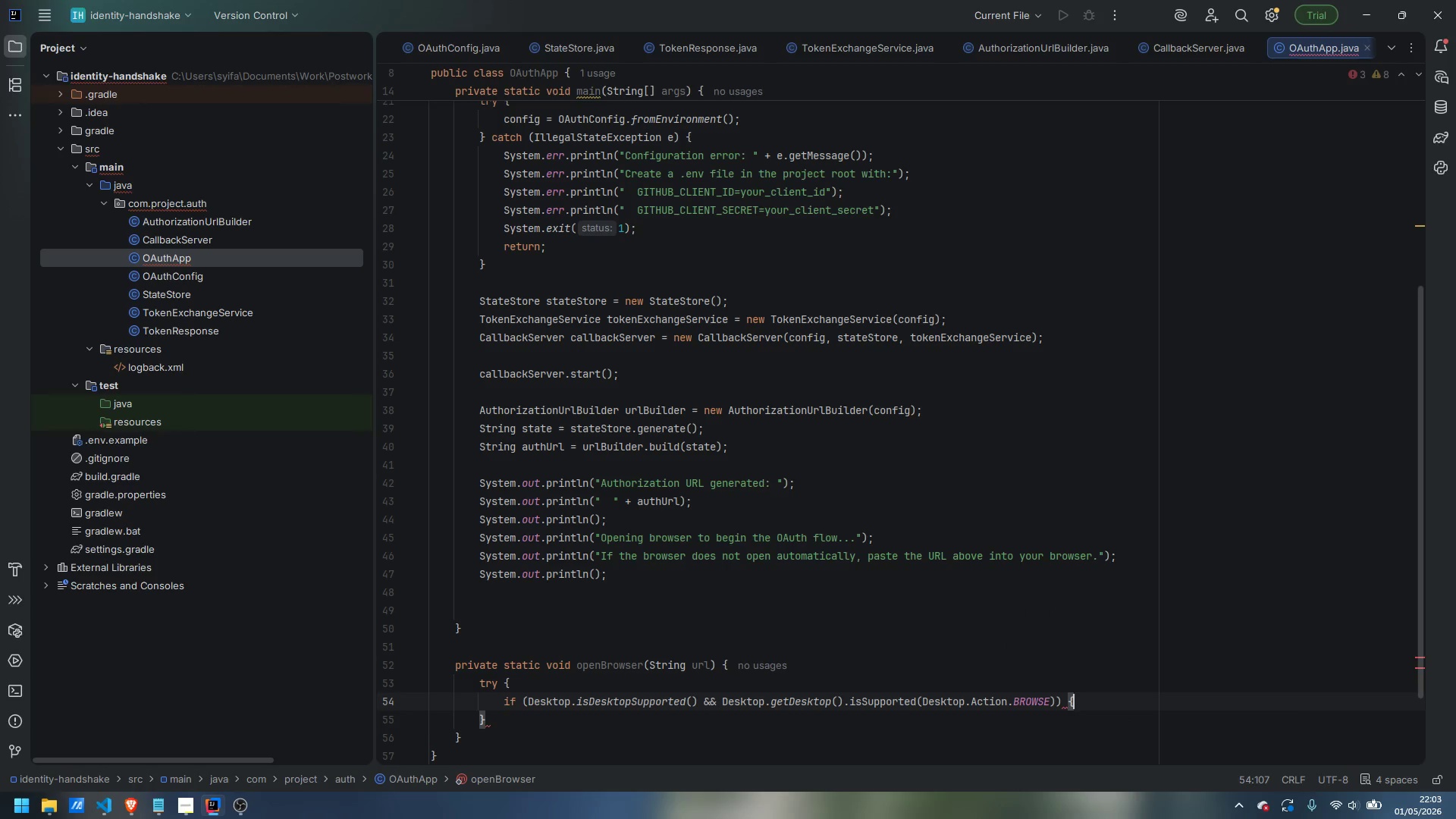 
key(Enter)
 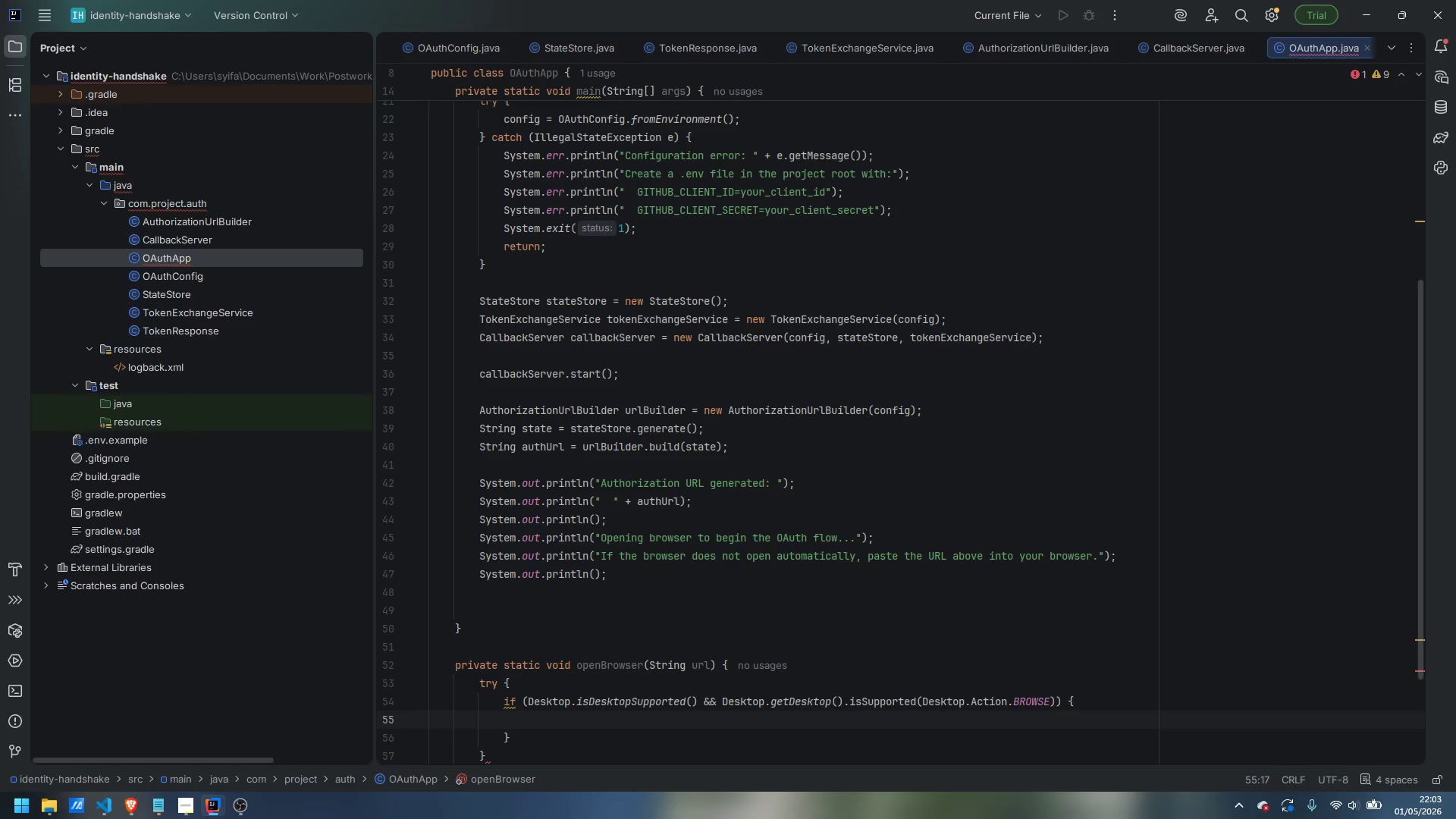 
wait(33.88)
 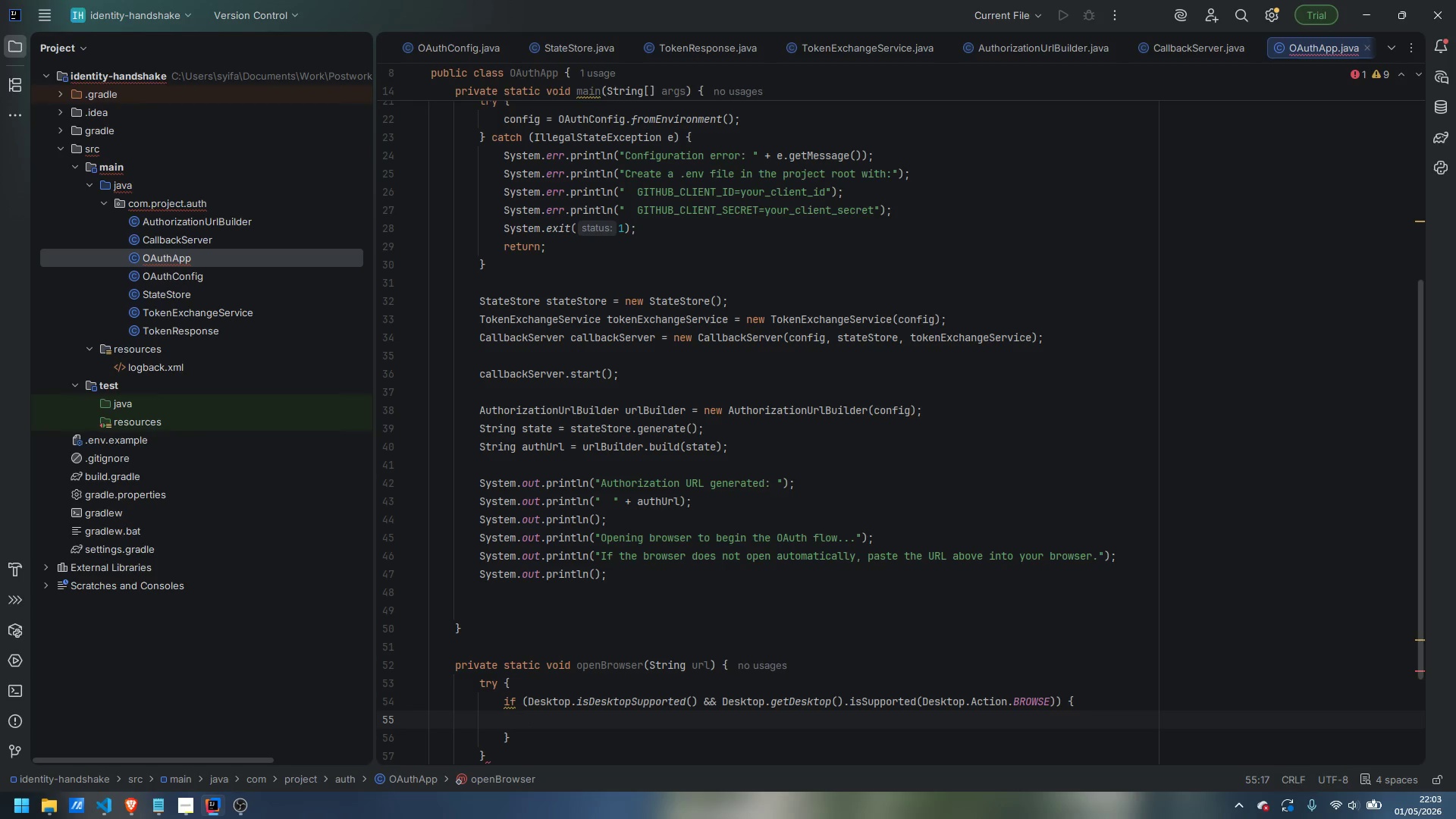 
type(Desktop.getDesktop().browser)
key(Backspace)
type((new URI)
 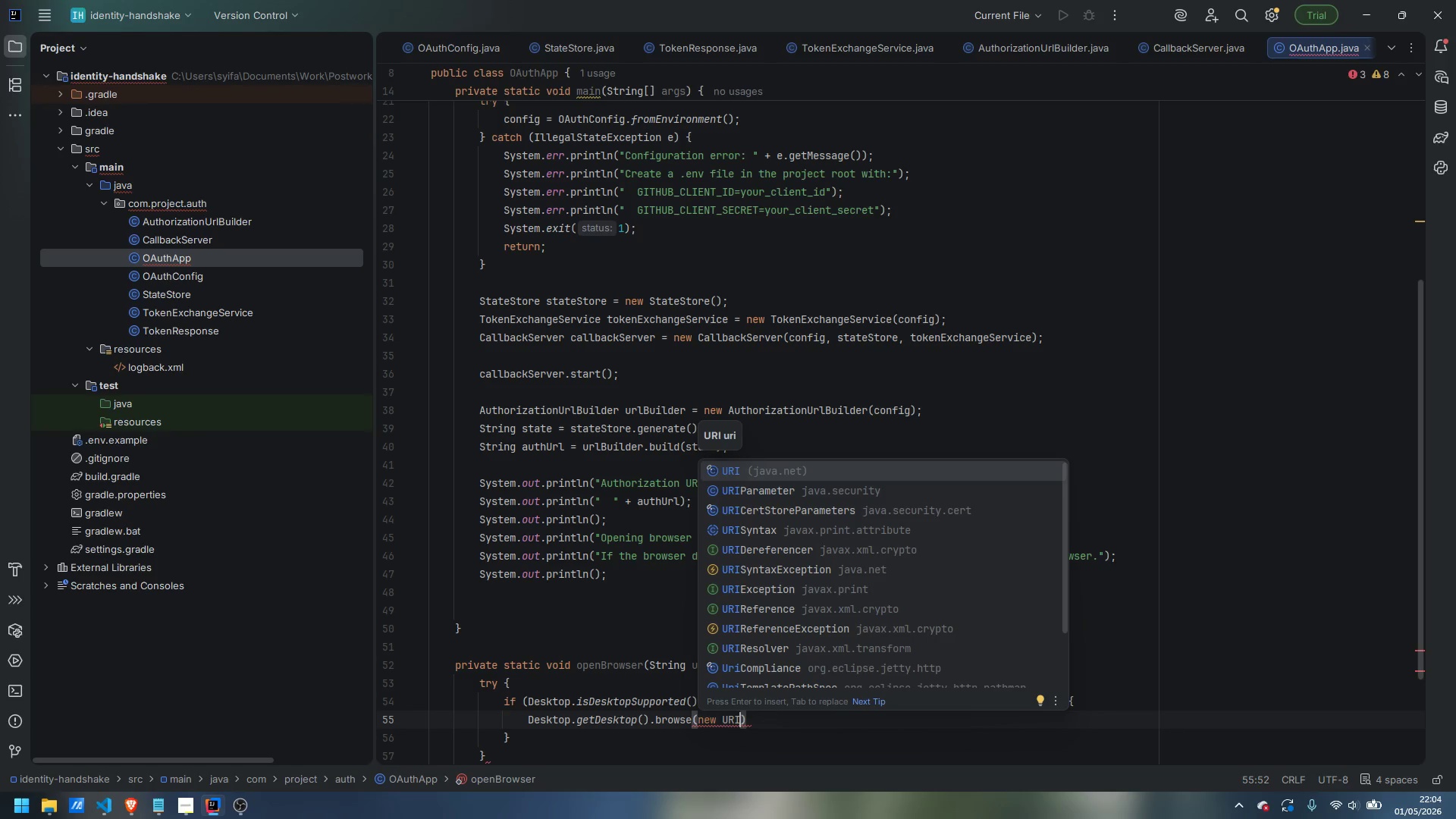 
key(Enter)
 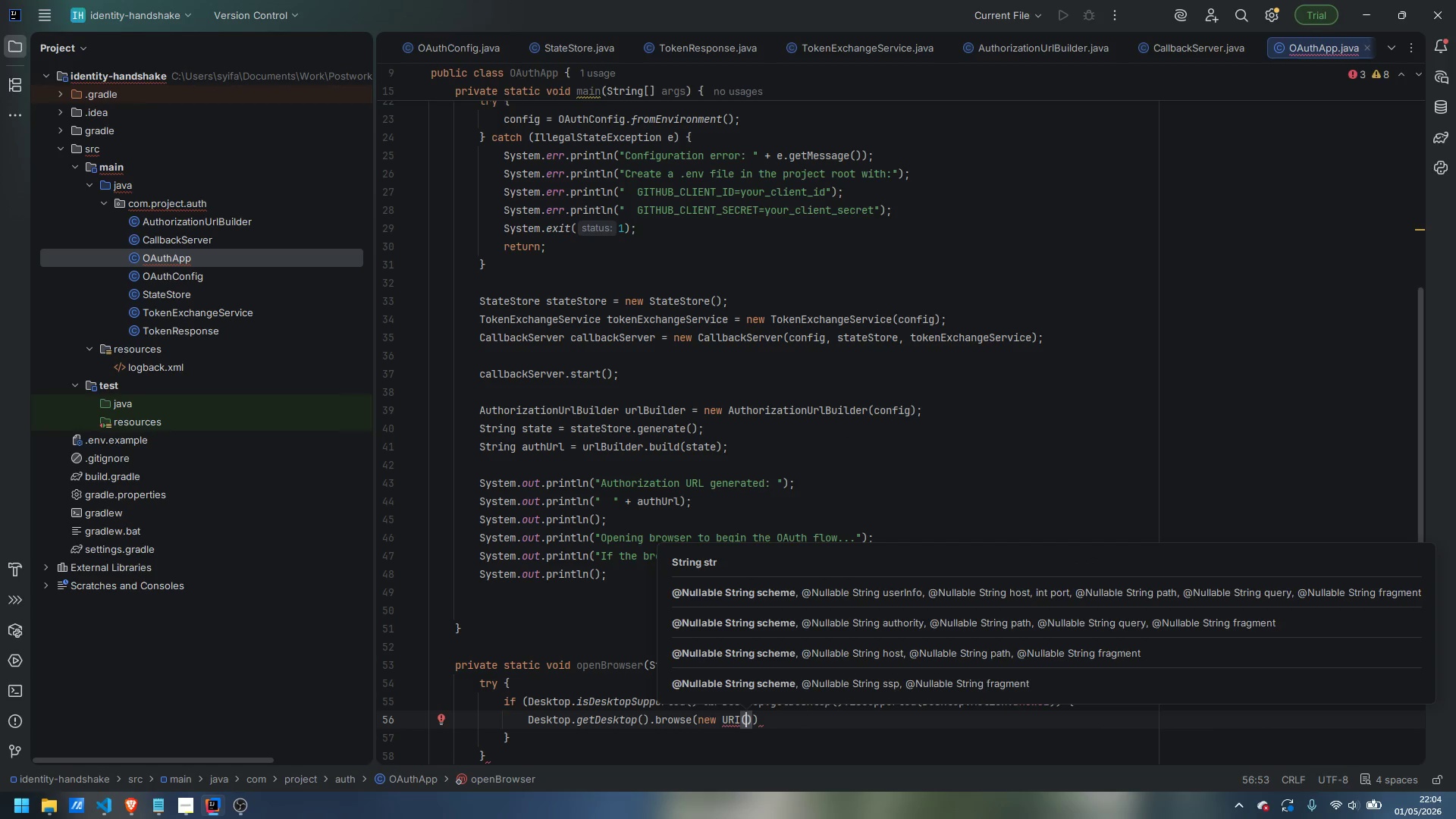 
type(url)
 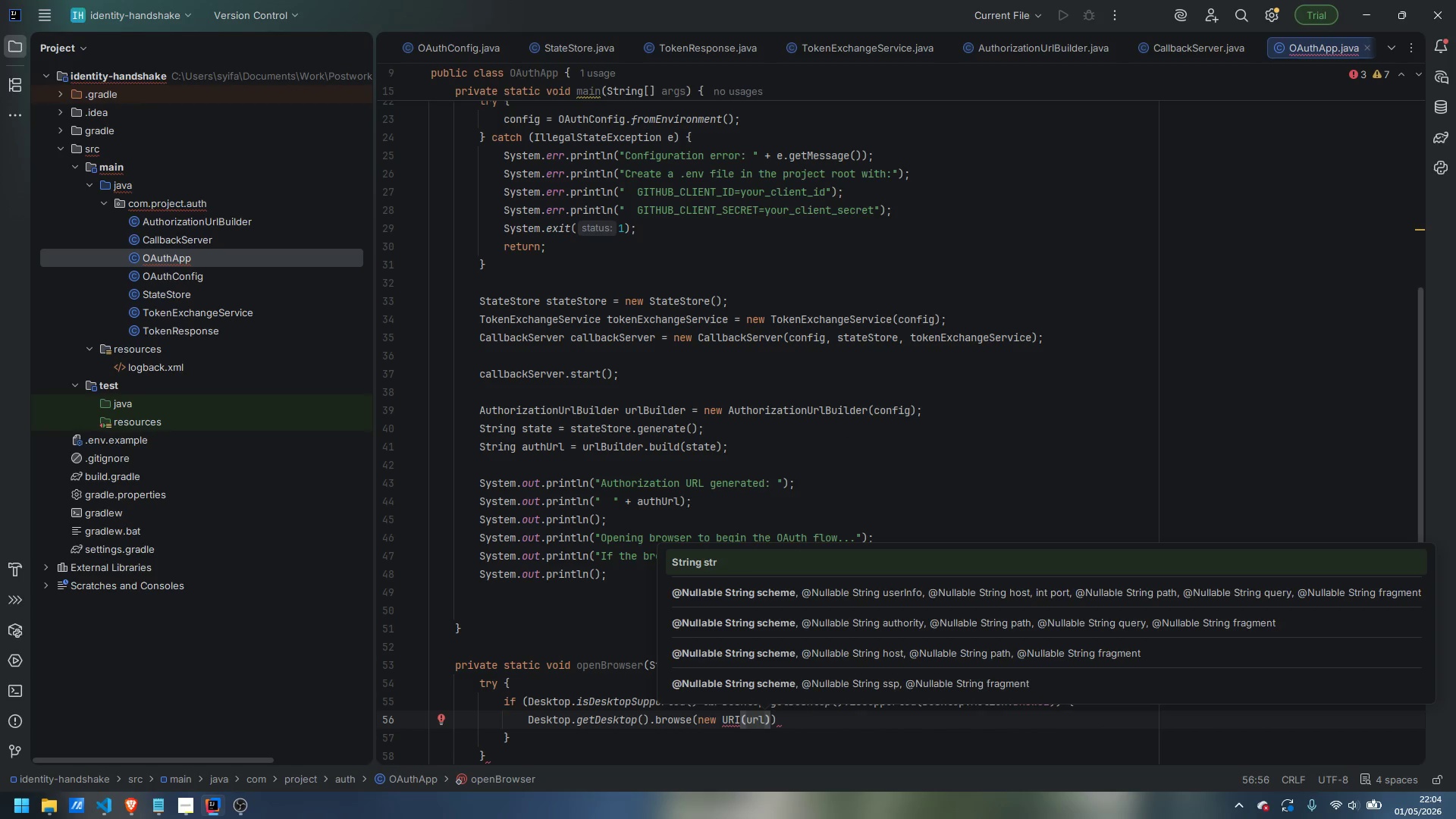 
key(ArrowRight)
 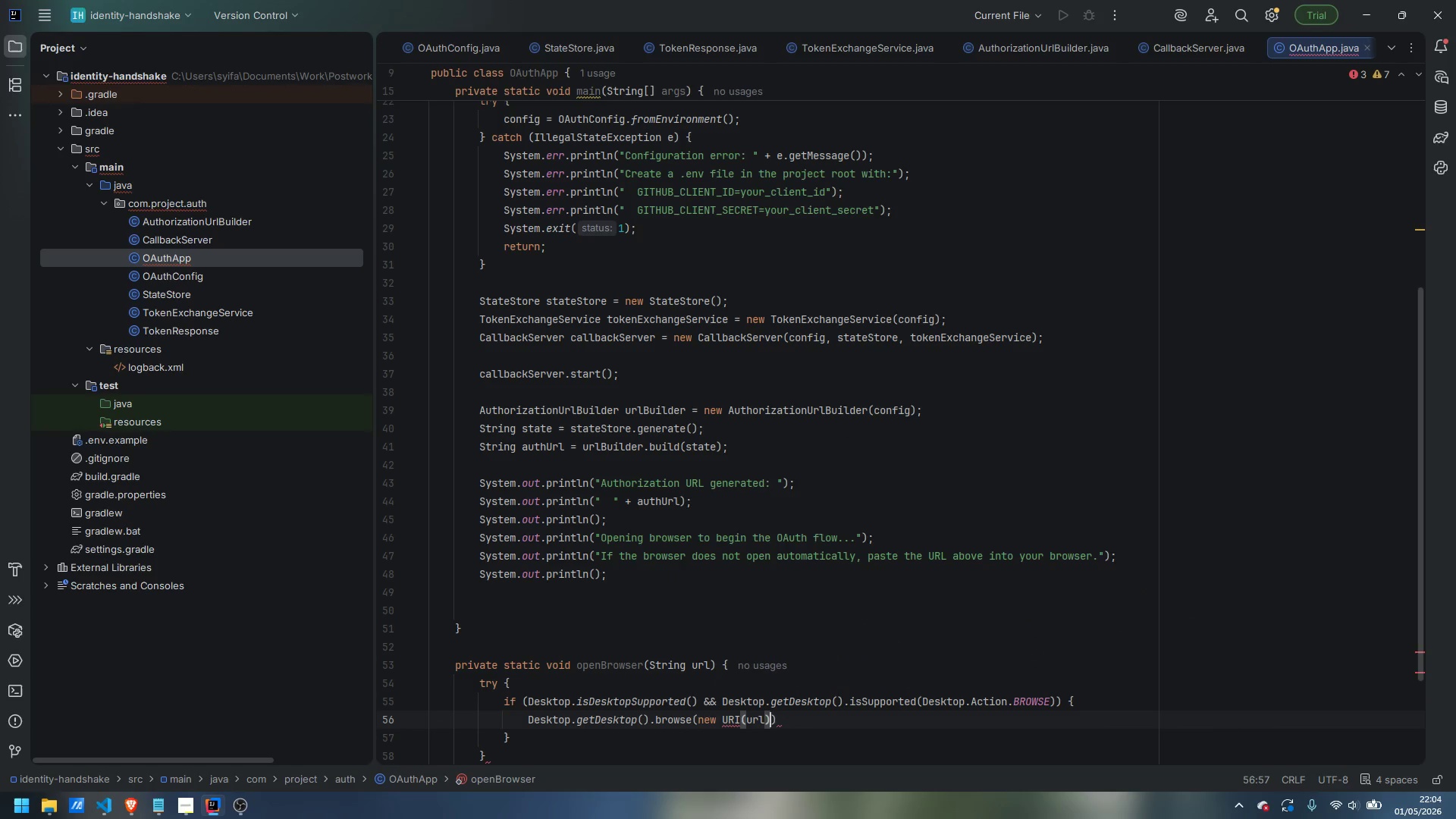 
key(ArrowRight)
 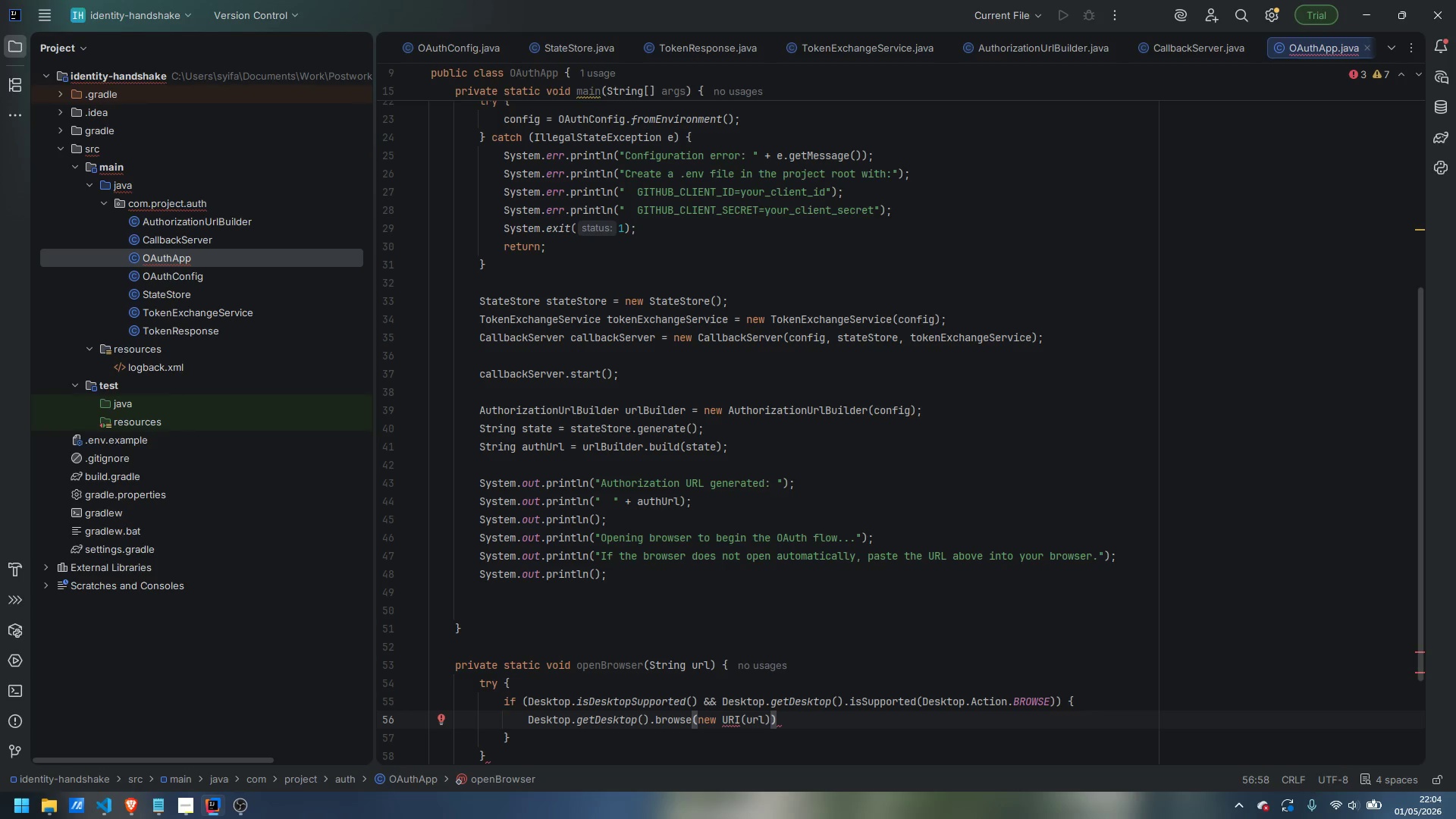 
key(Control+ControlLeft)
 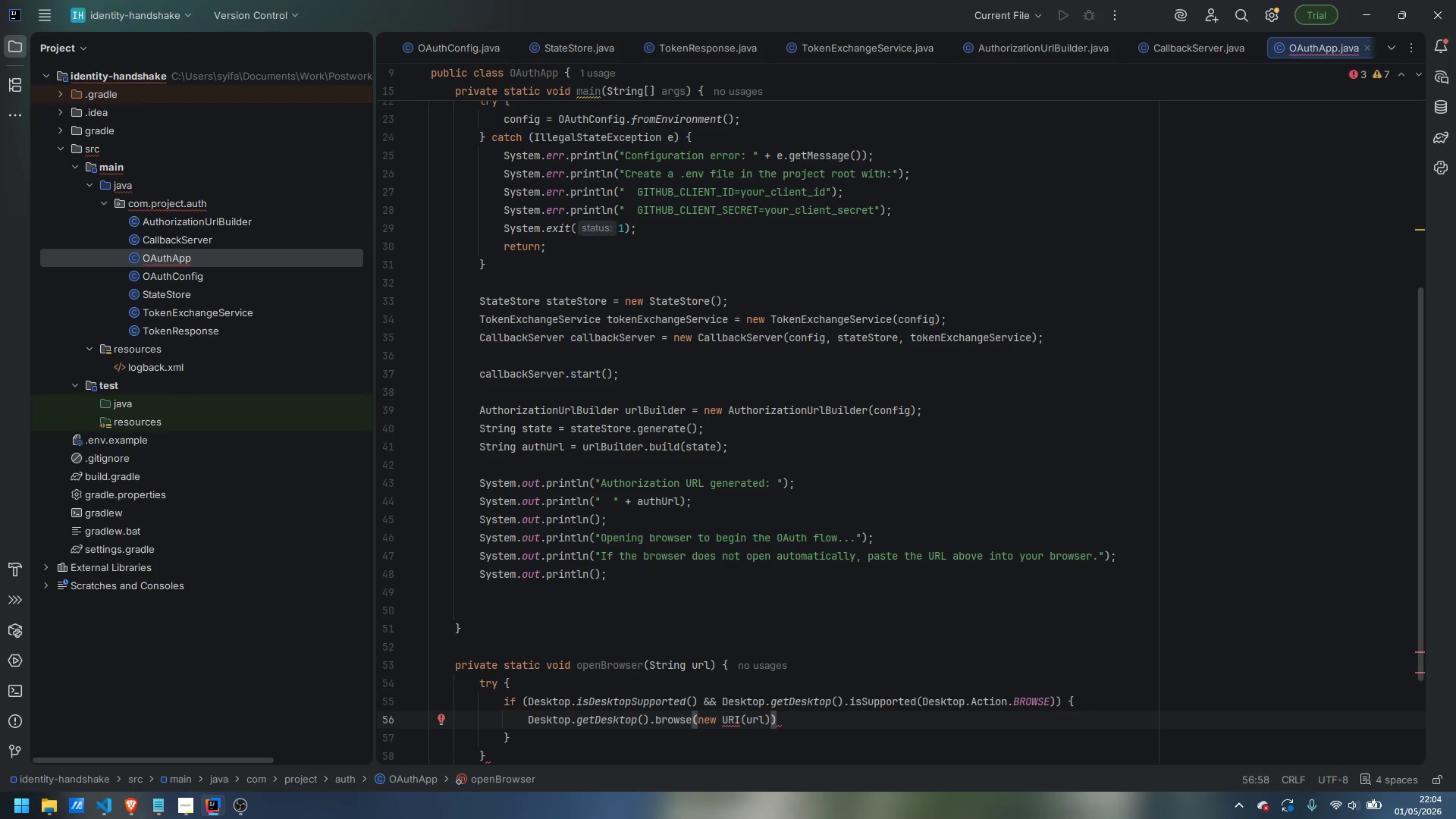 
key(Semicolon)
 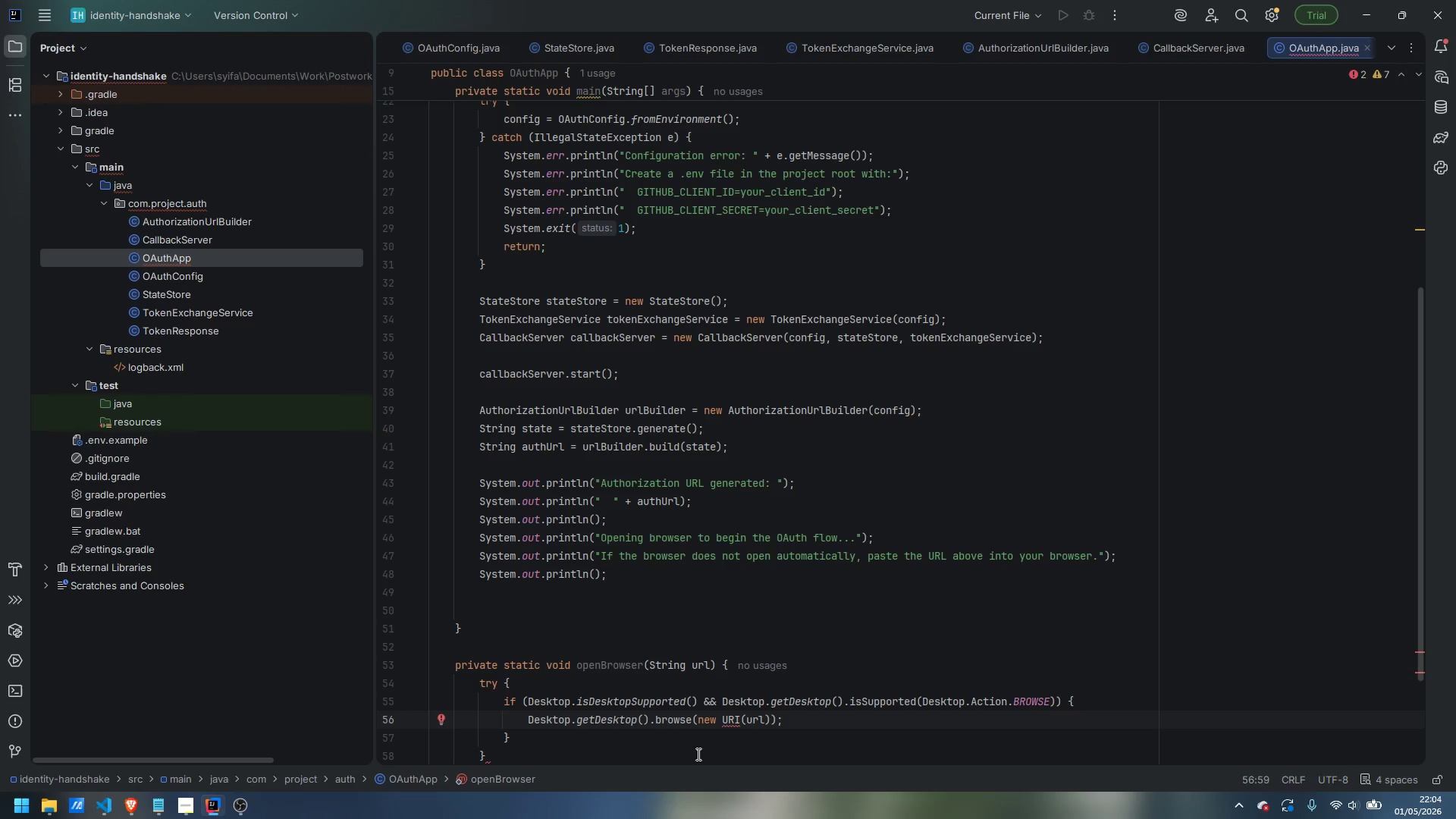 
mouse_move([724, 727])
 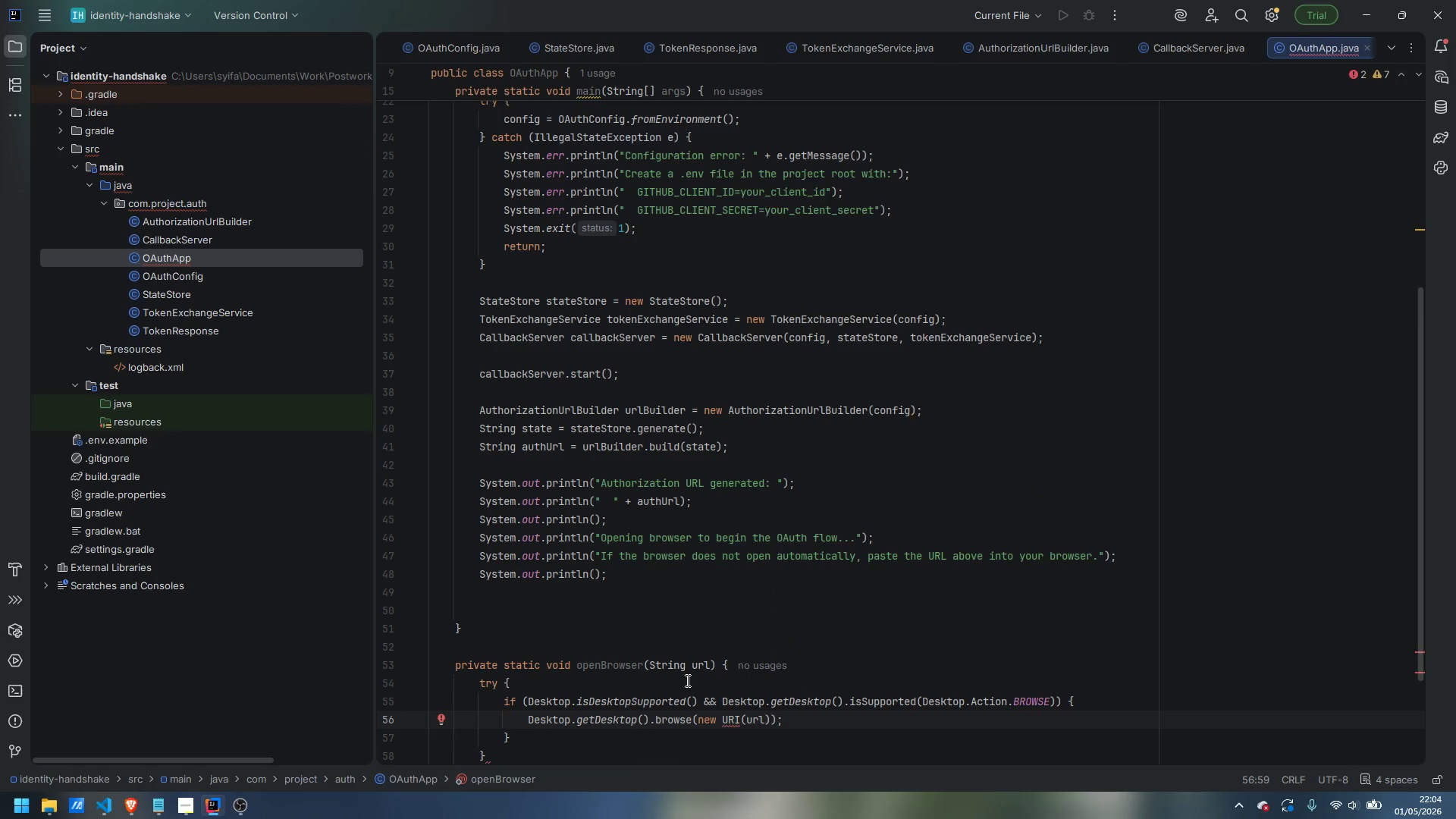 
scroll: coordinate [686, 680], scroll_direction: down, amount: 1.0
 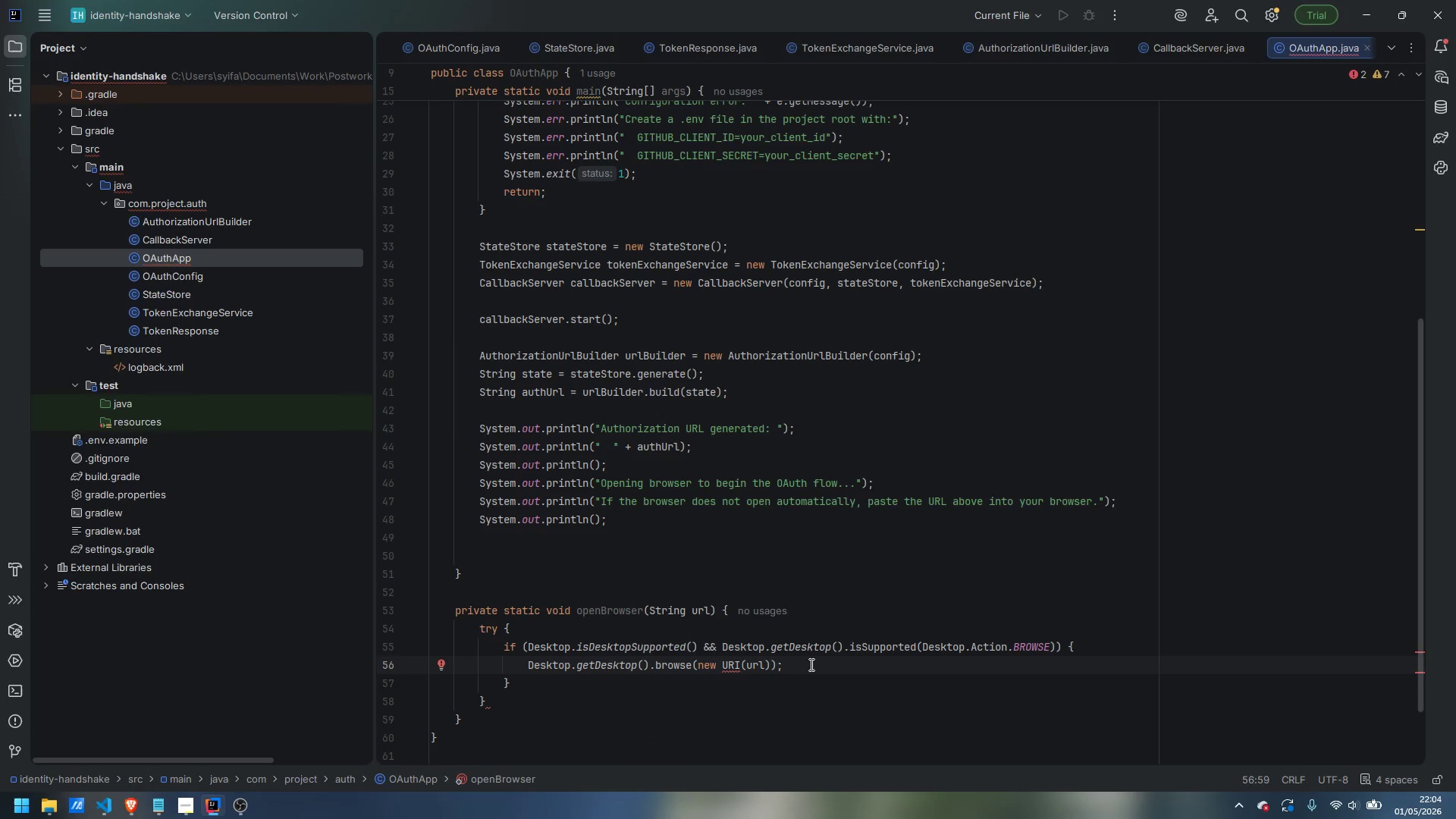 
left_click([811, 667])
 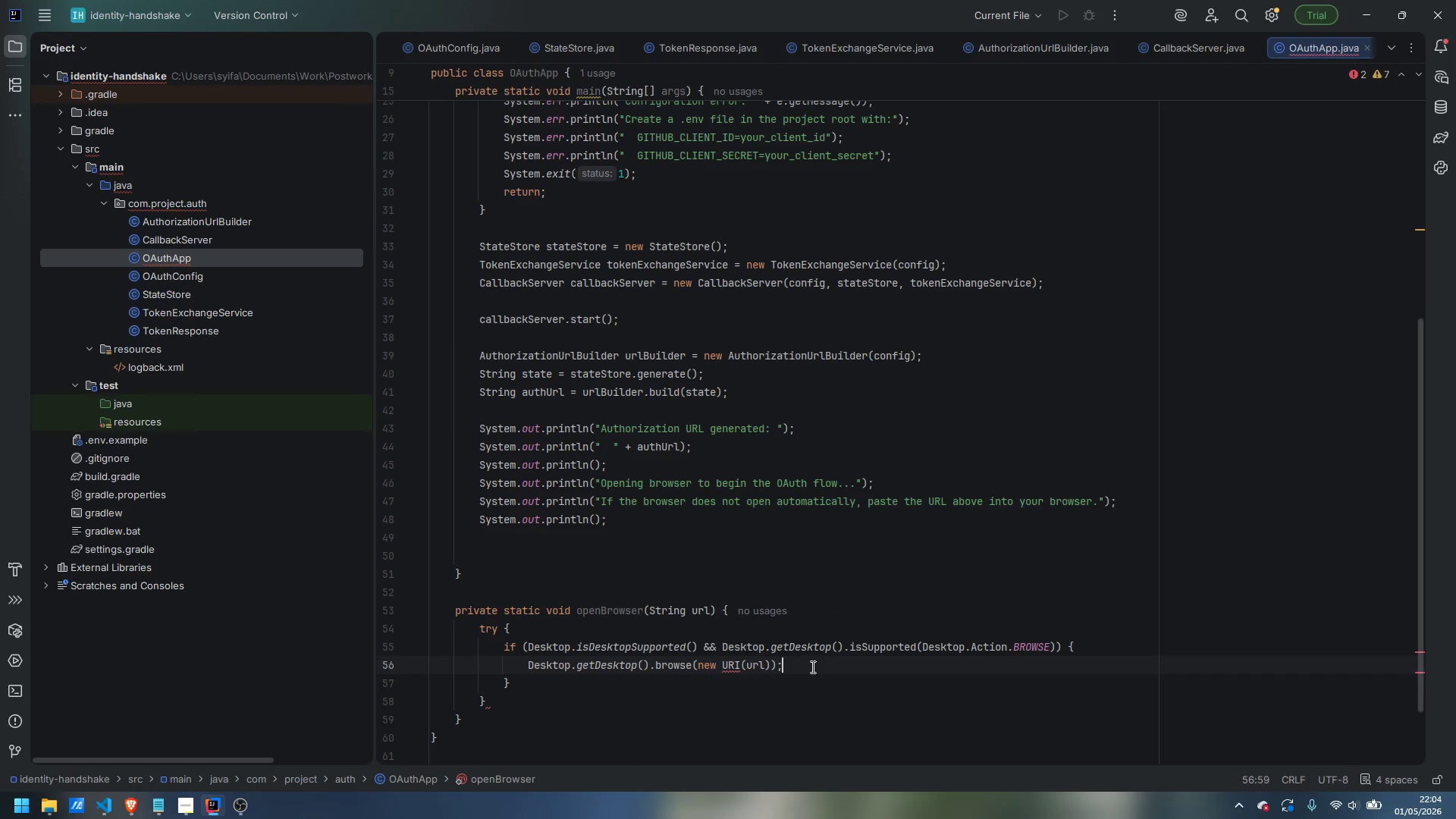 
key(Enter)
 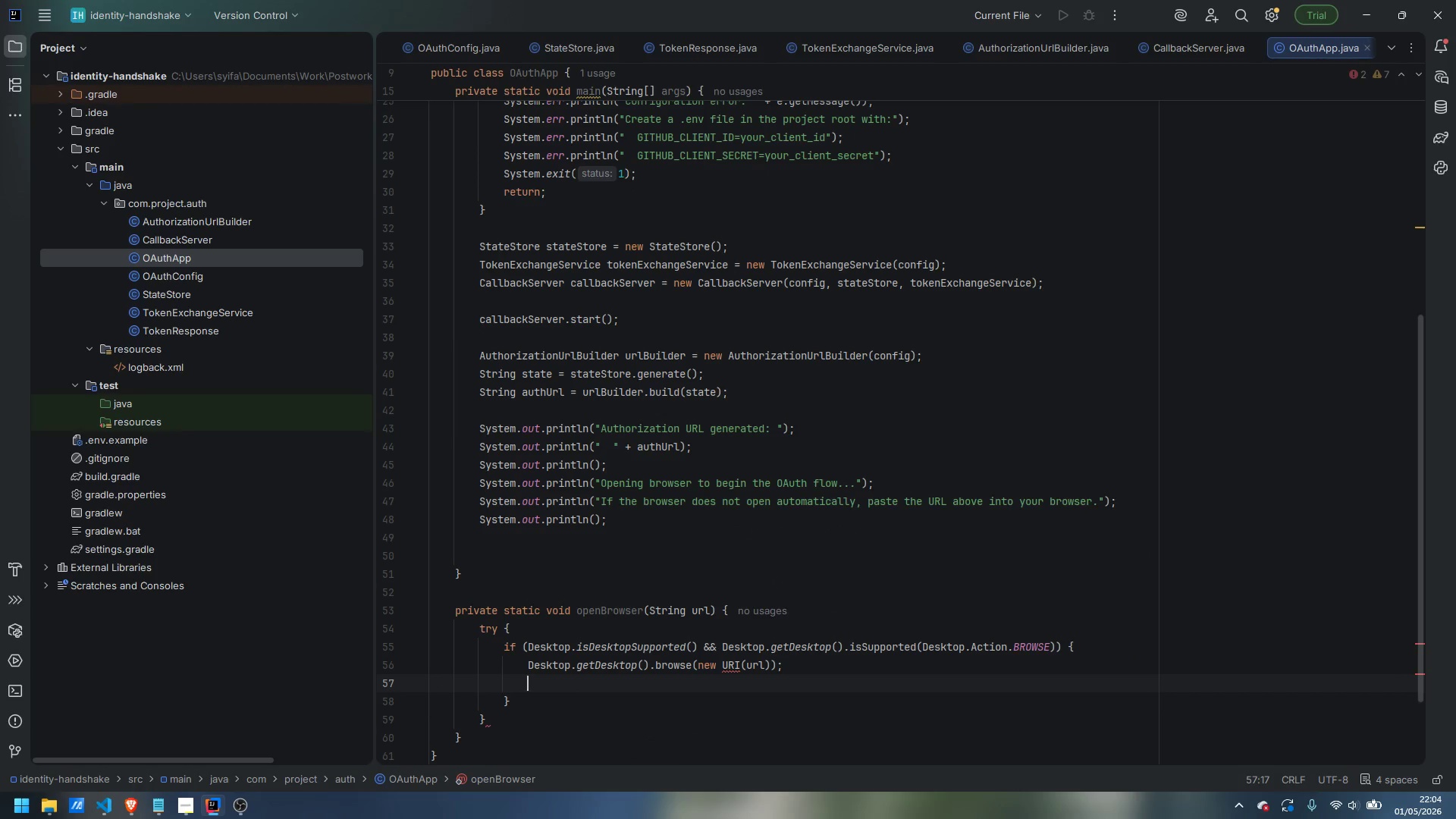 
type(return )
key(Backspace)
type(;)
 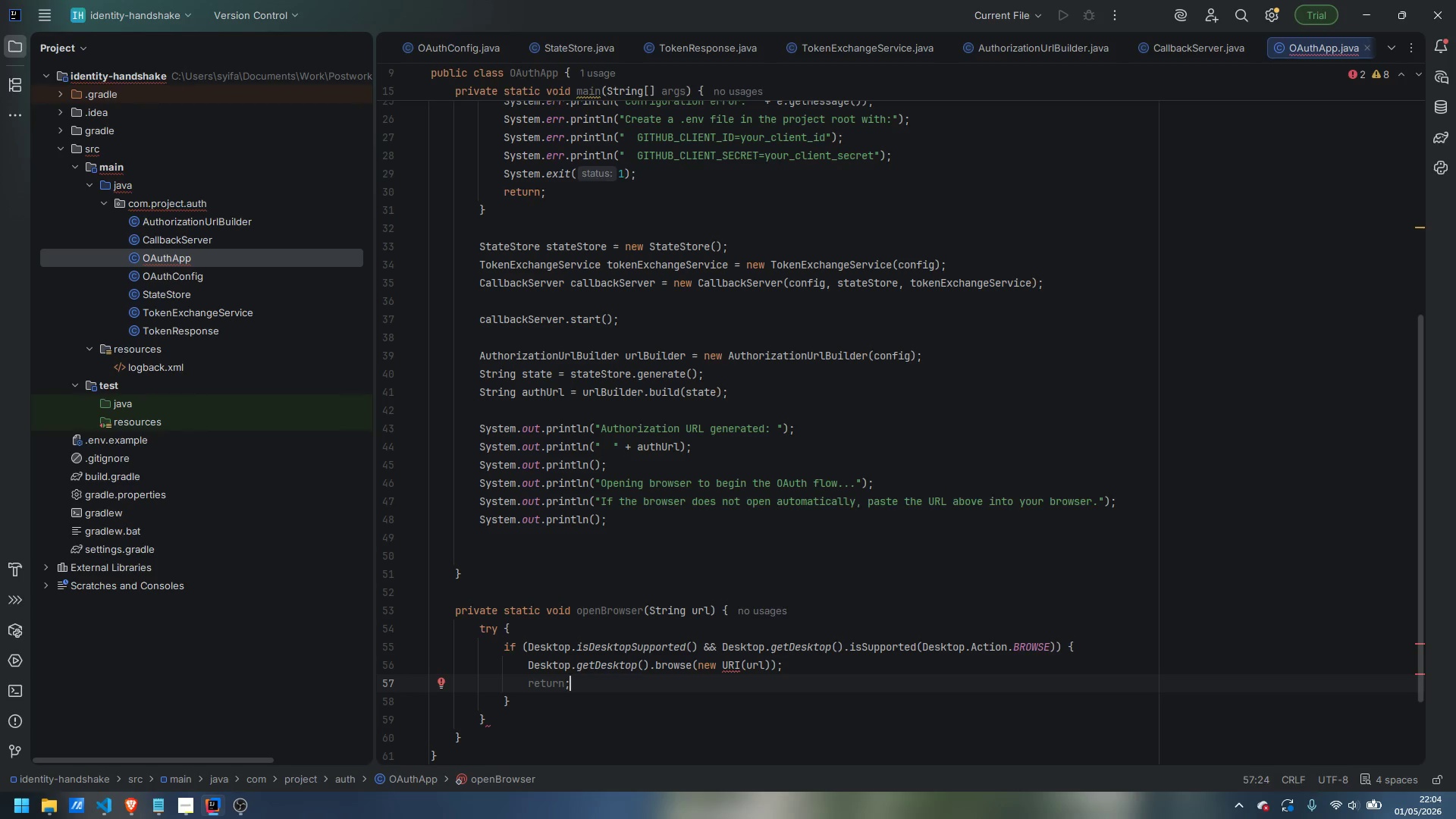 
key(ArrowDown)
 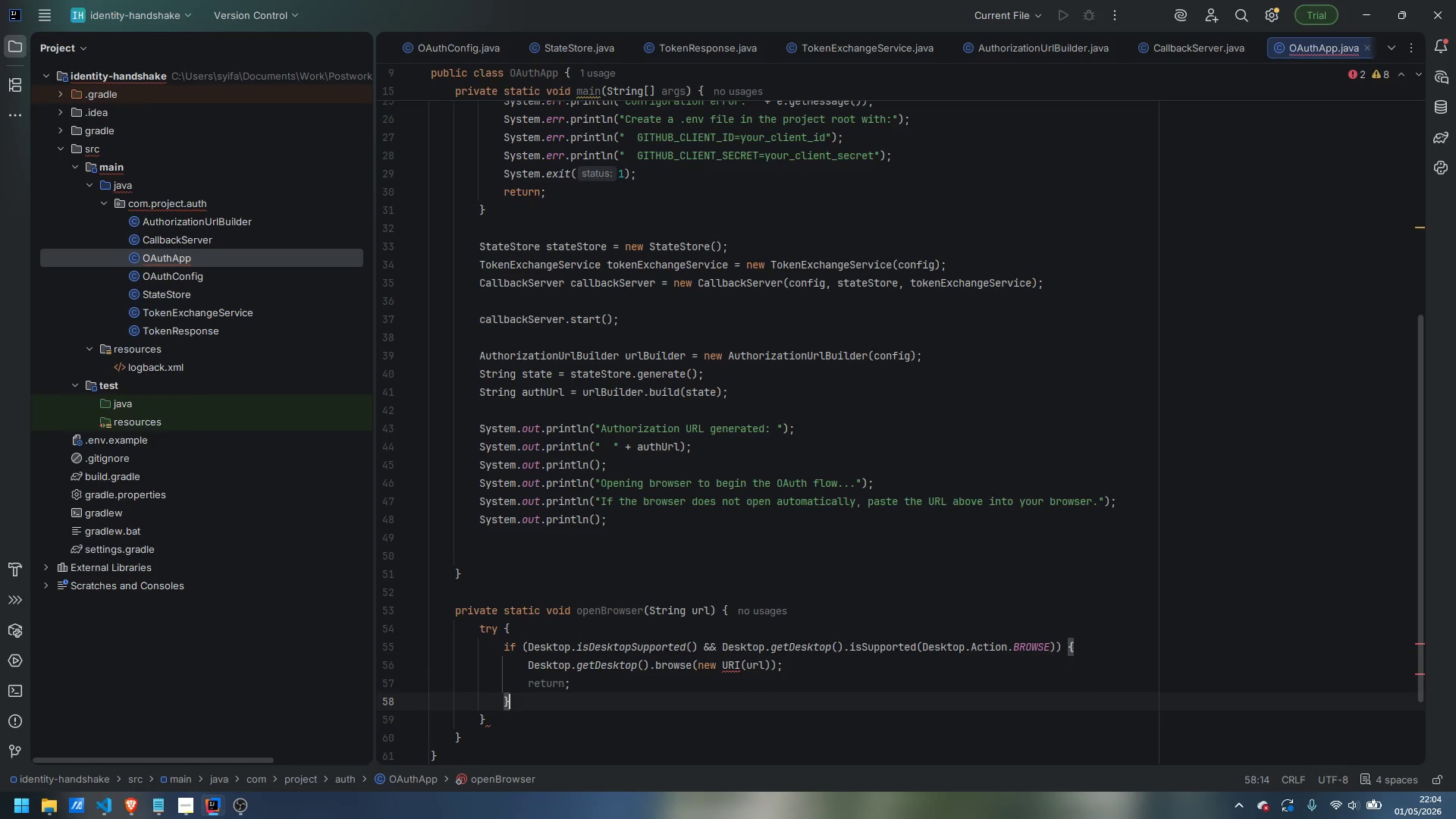 
key(ArrowDown)
 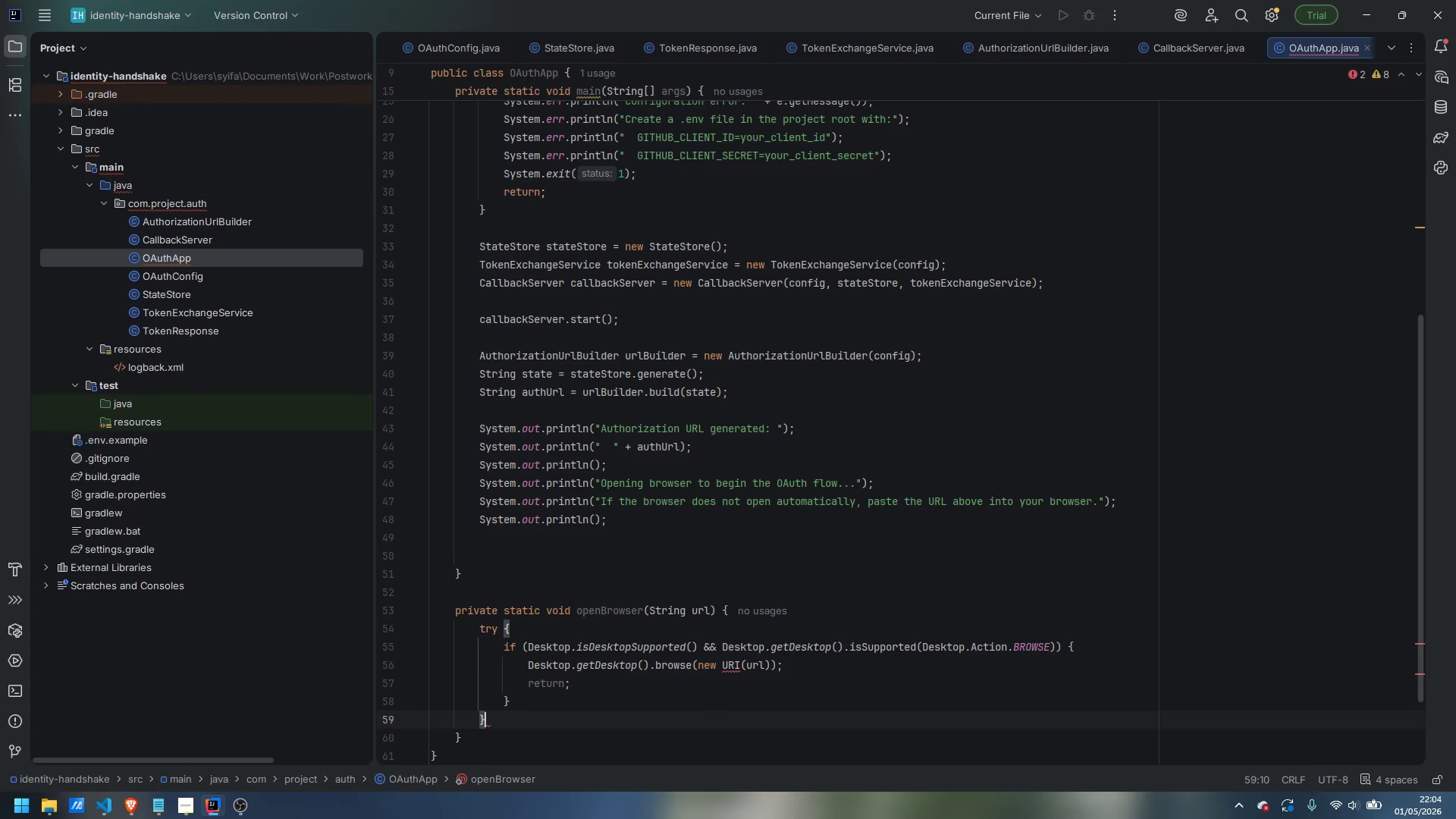 
type( catch ()
 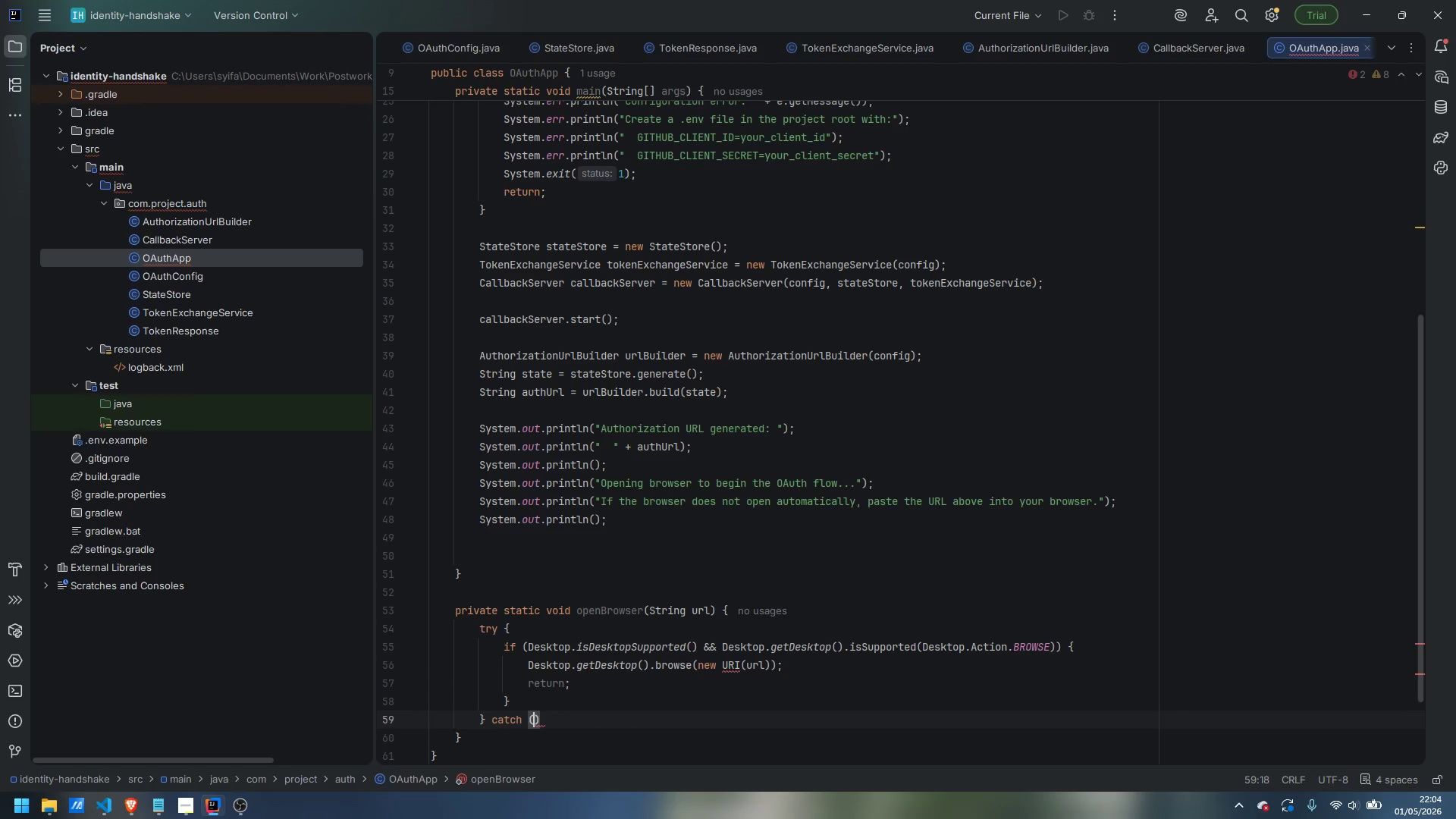 
wait(40.41)
 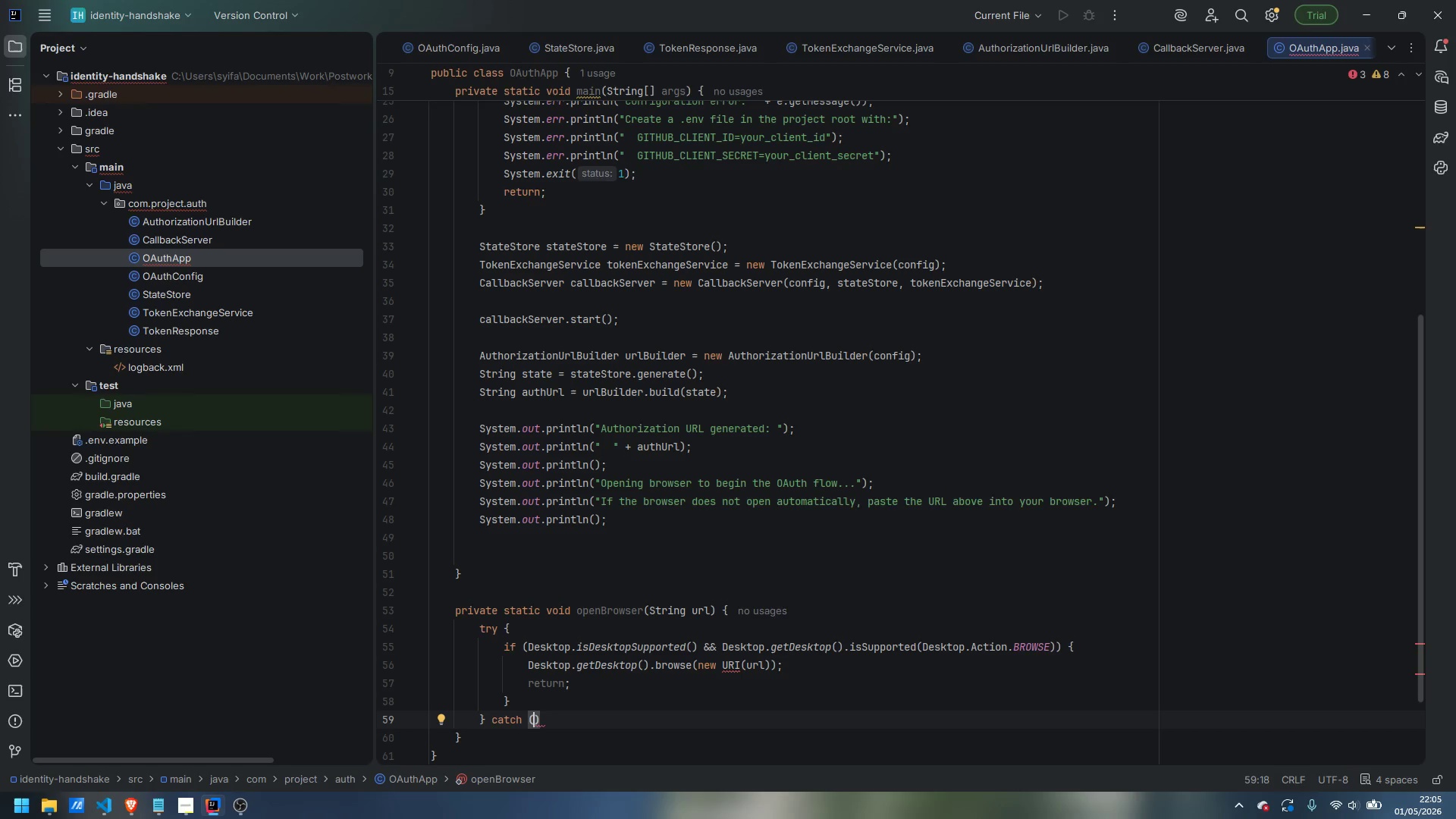 
type(Exception e)
 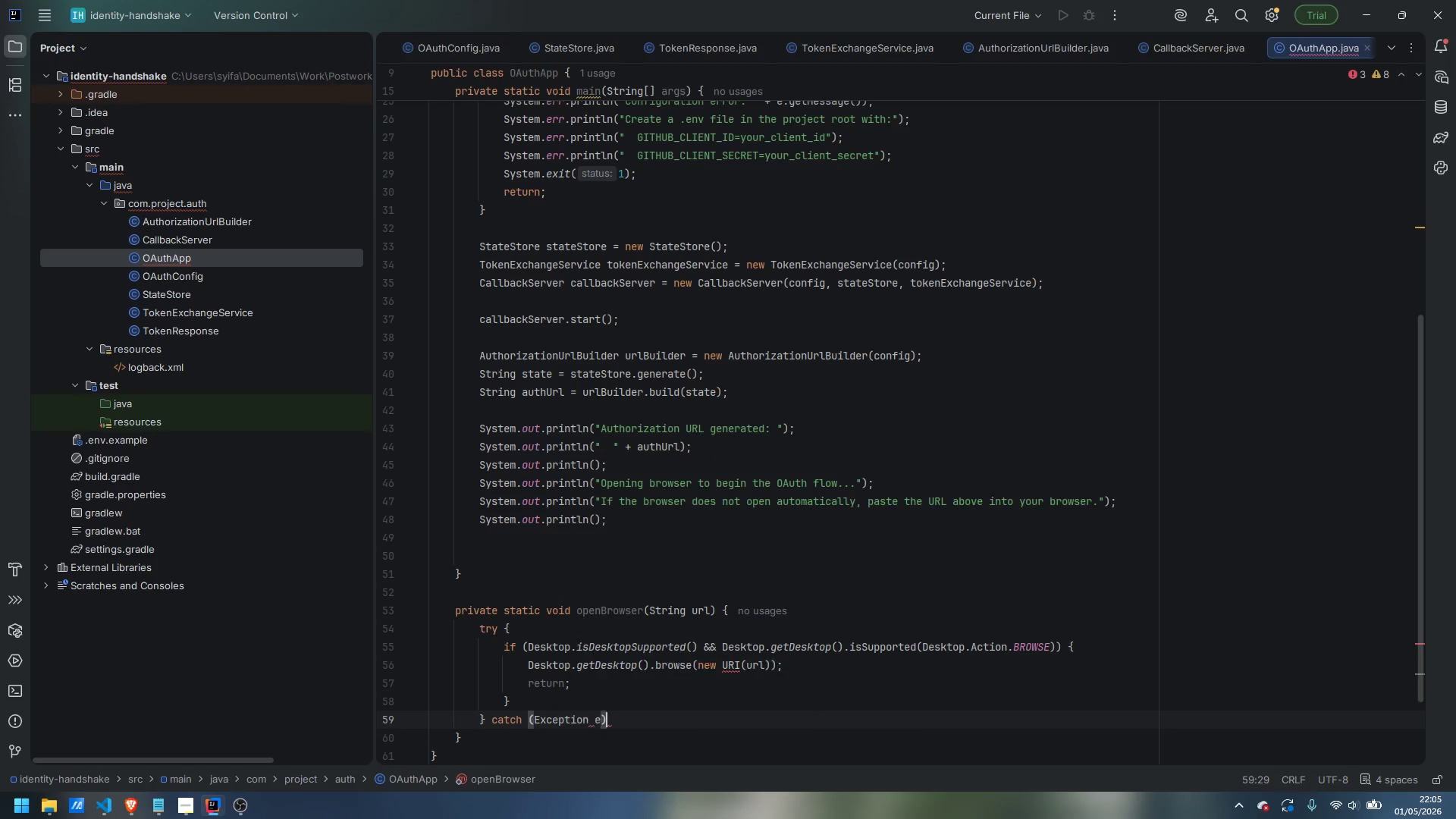 
key(ArrowRight)
 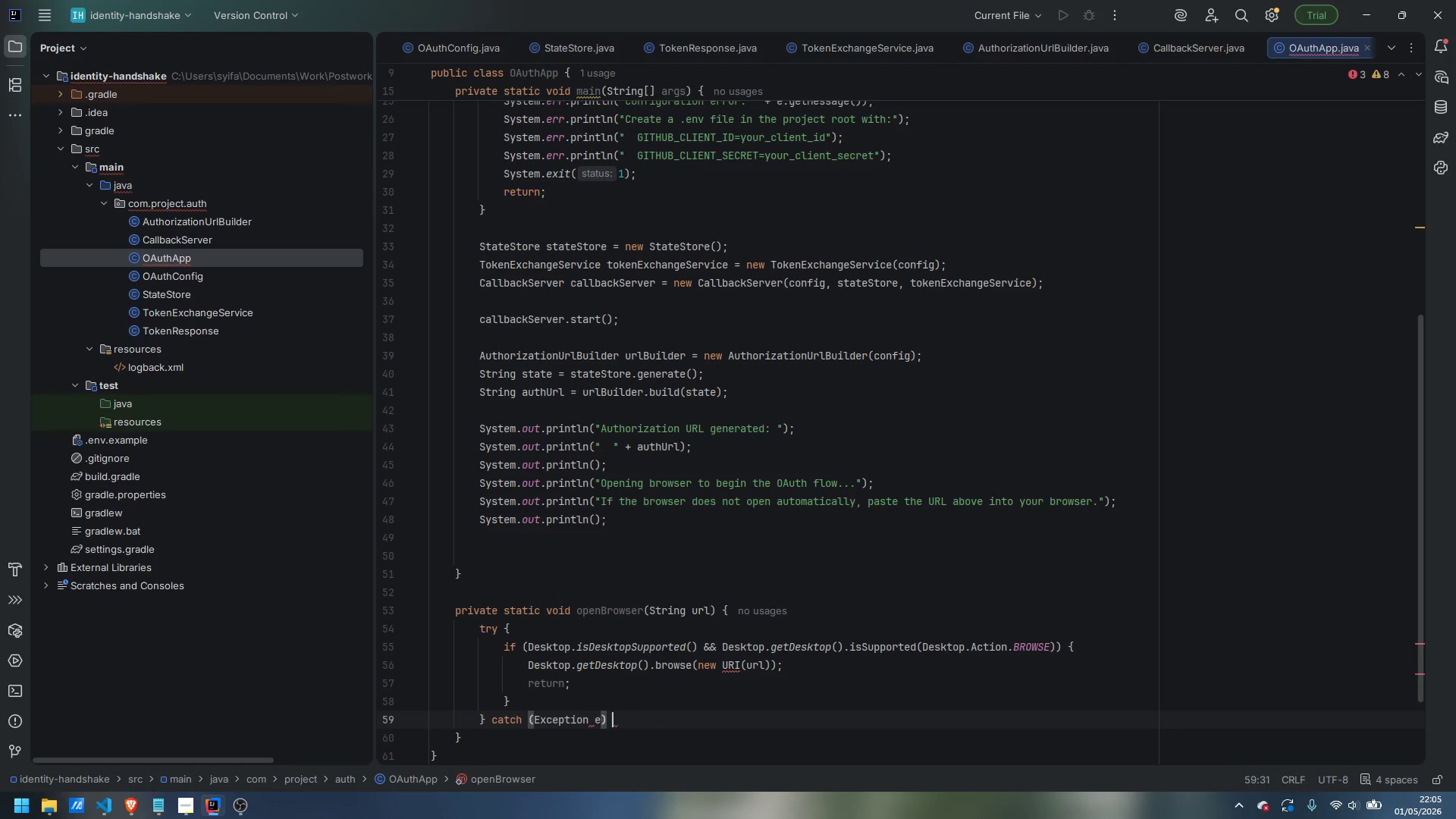 
key(Space)
 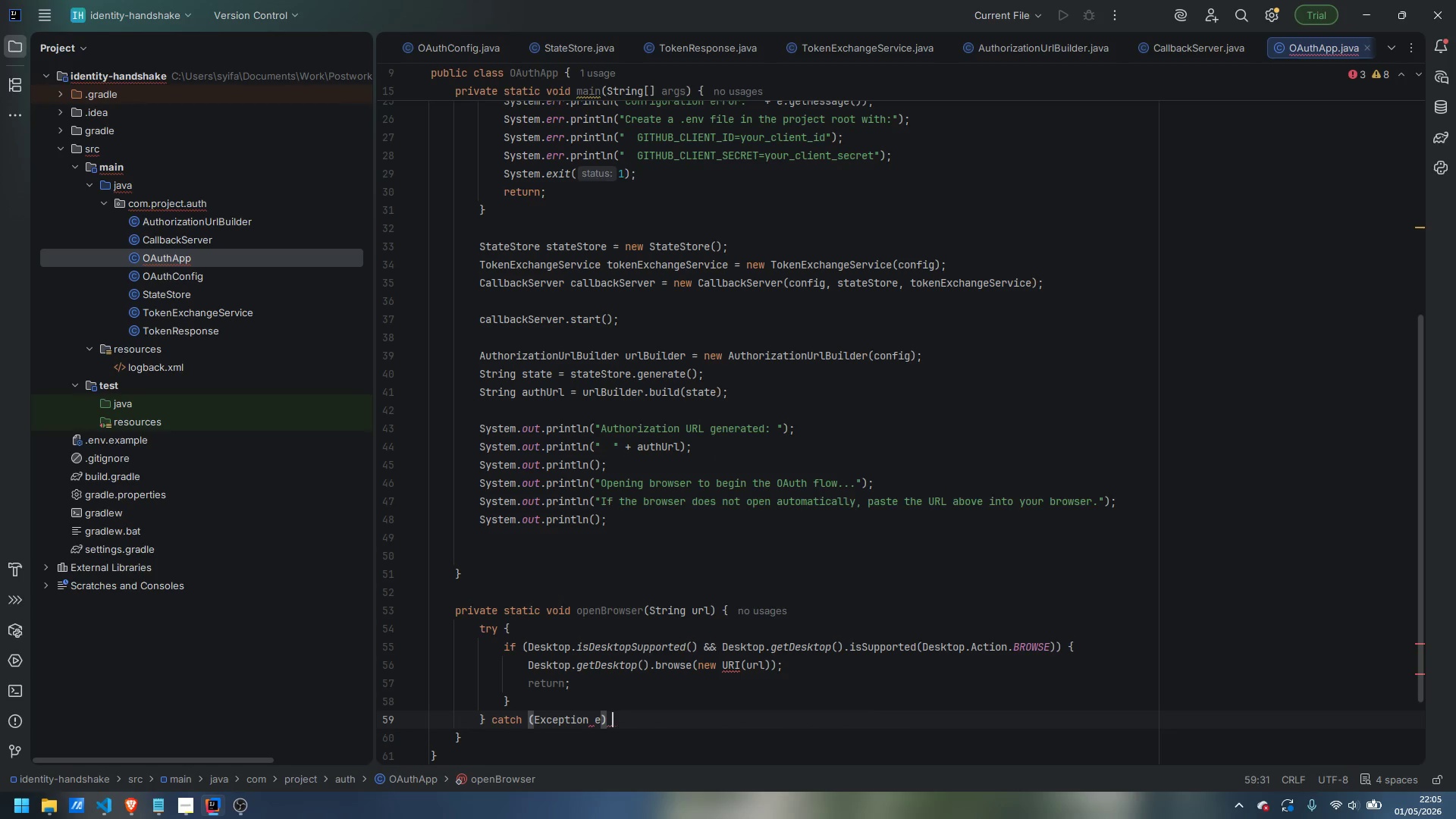 
key(Shift+BracketLeft)
 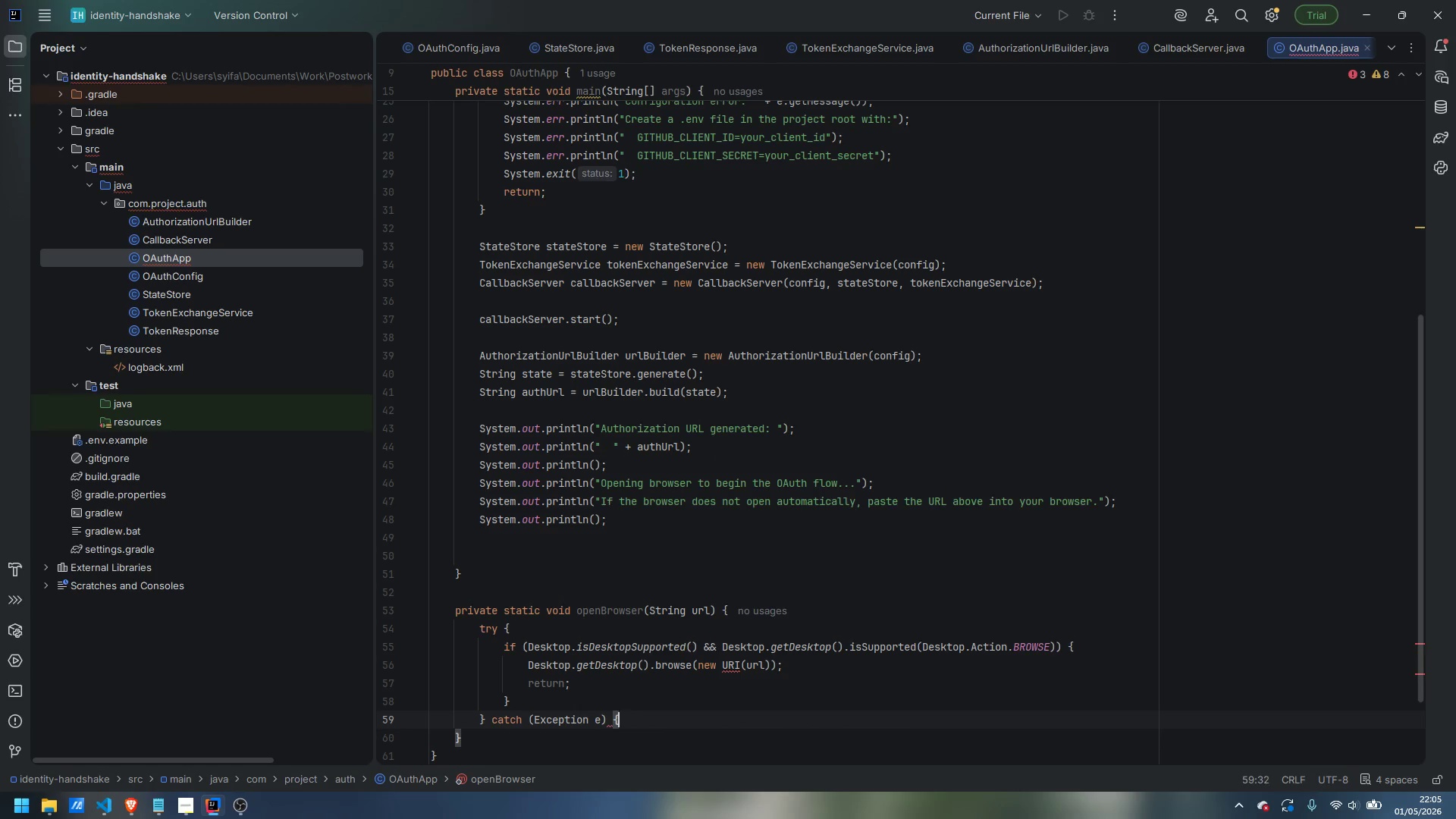 
key(Enter)
 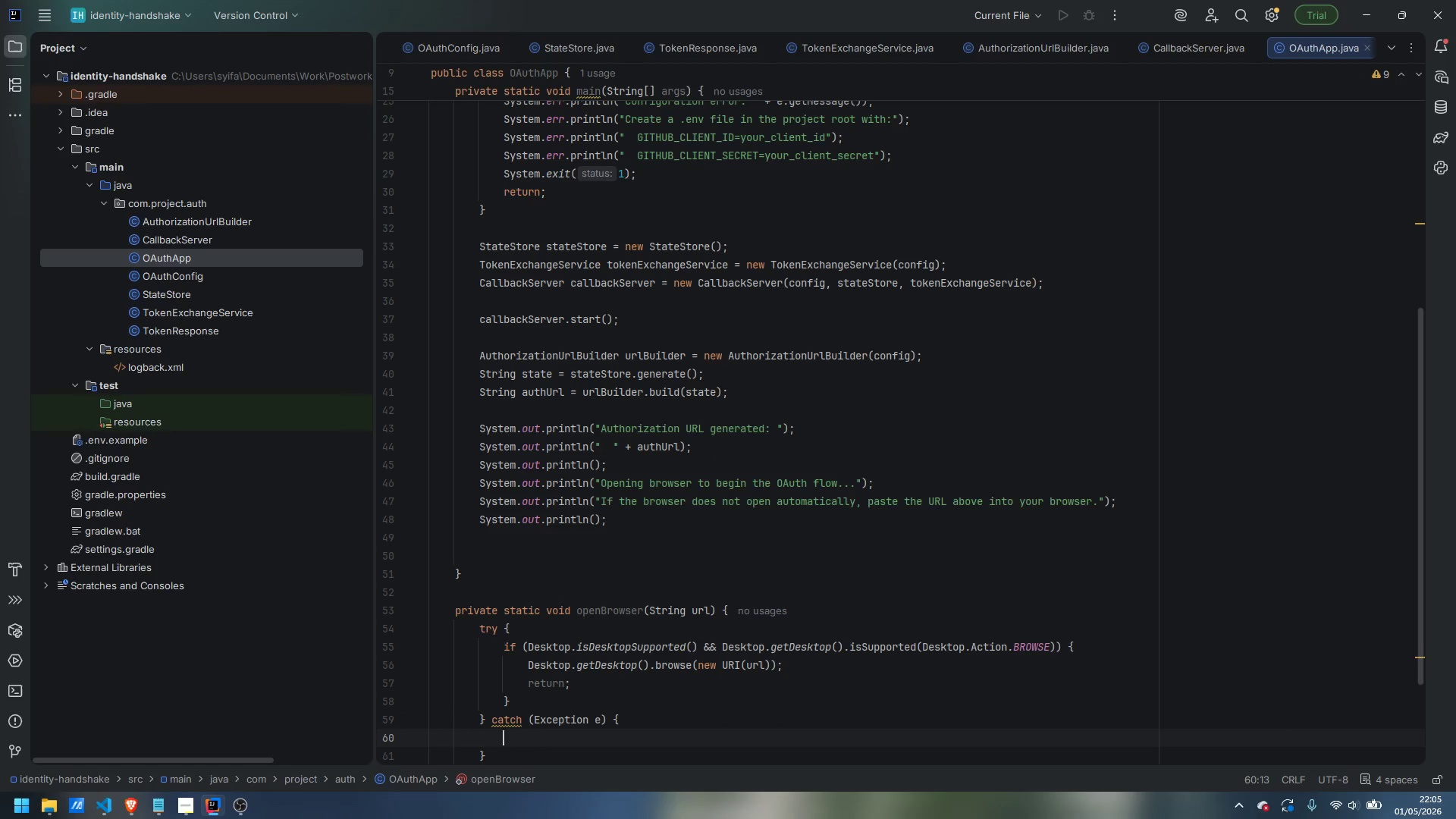 
type(log.debug("Desktop )
key(Backspace)
type(.browse() unavailable: {})
 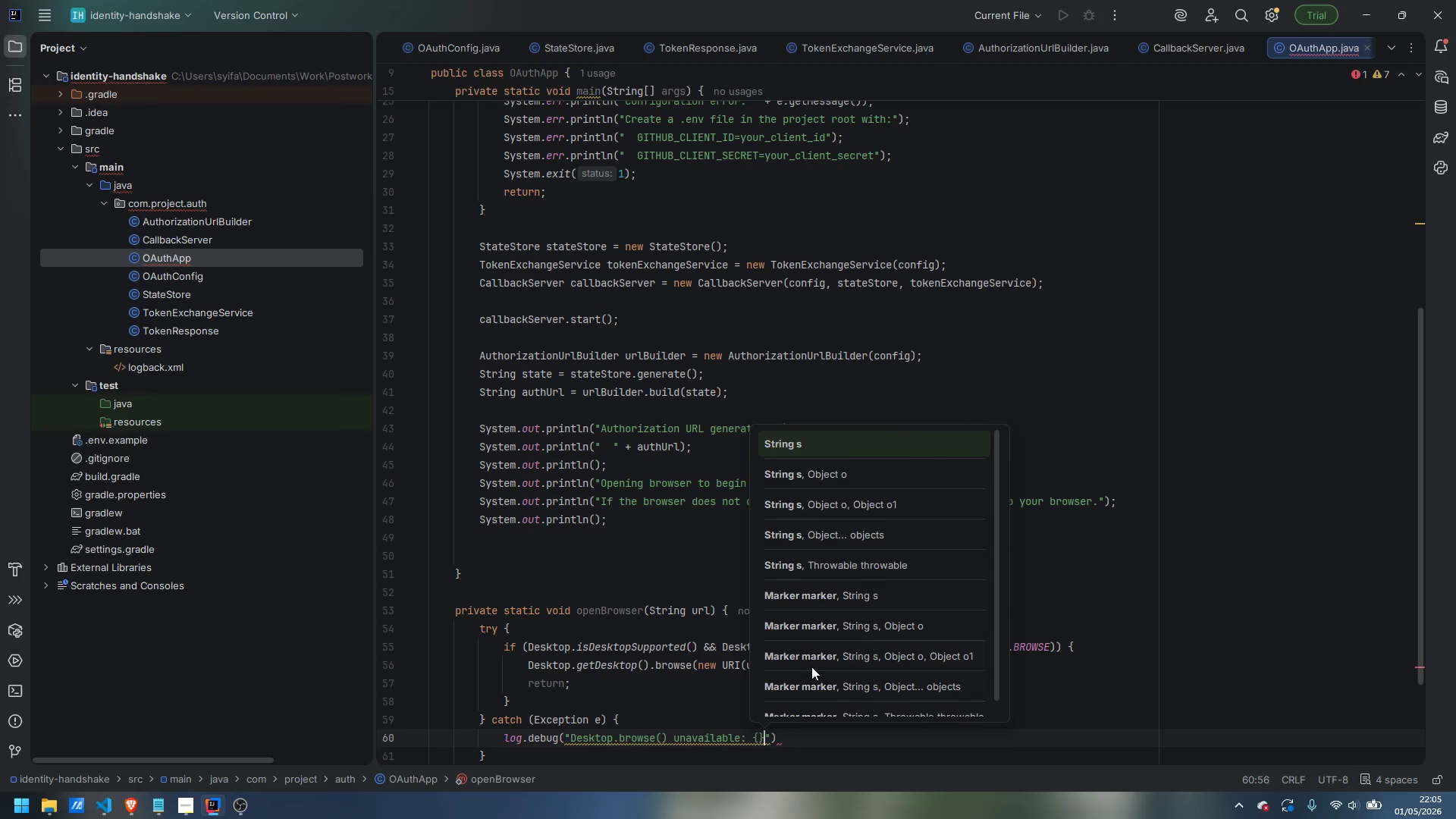 
key(ArrowRight)
 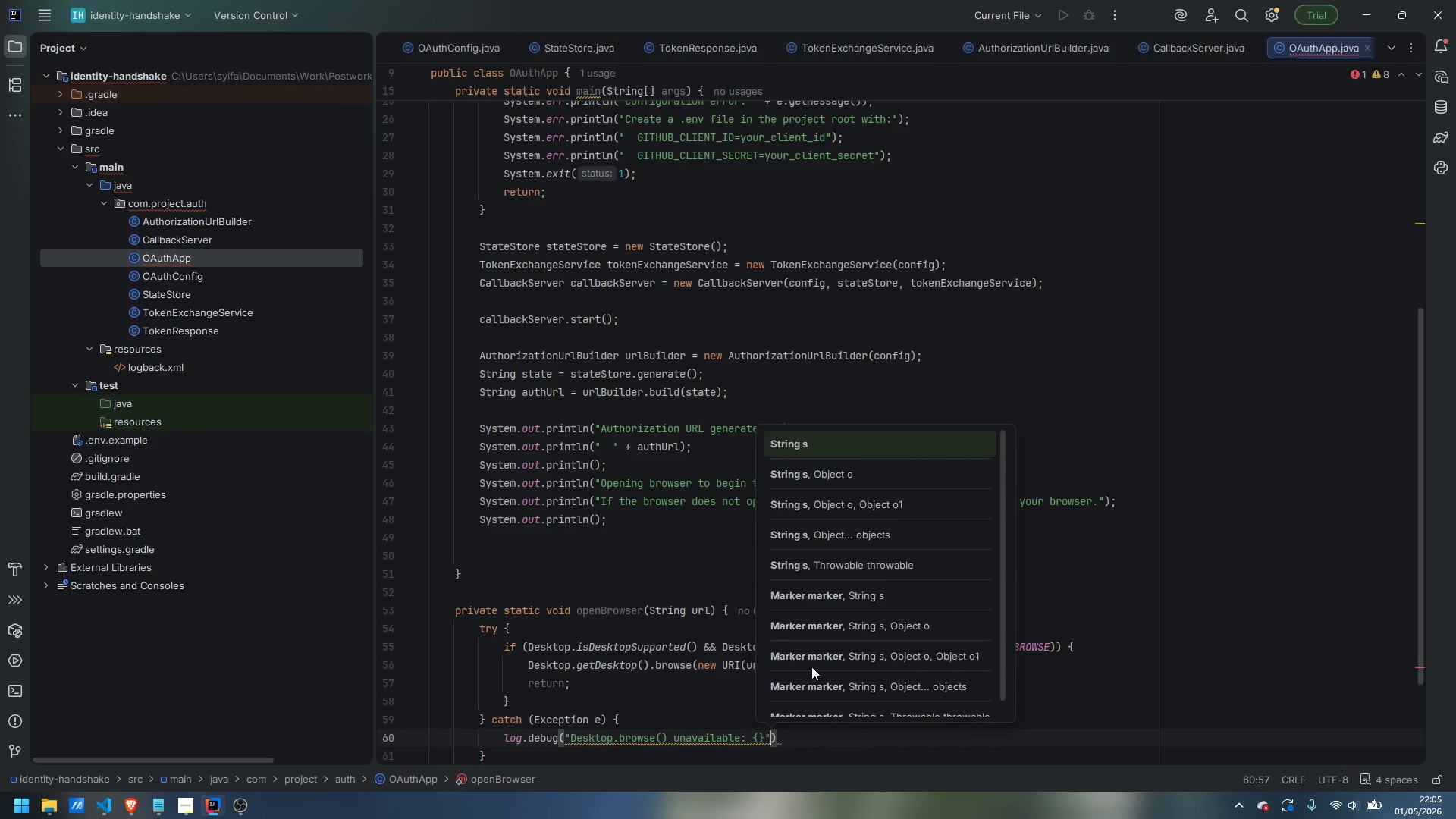 
type(, e.getMessage())
 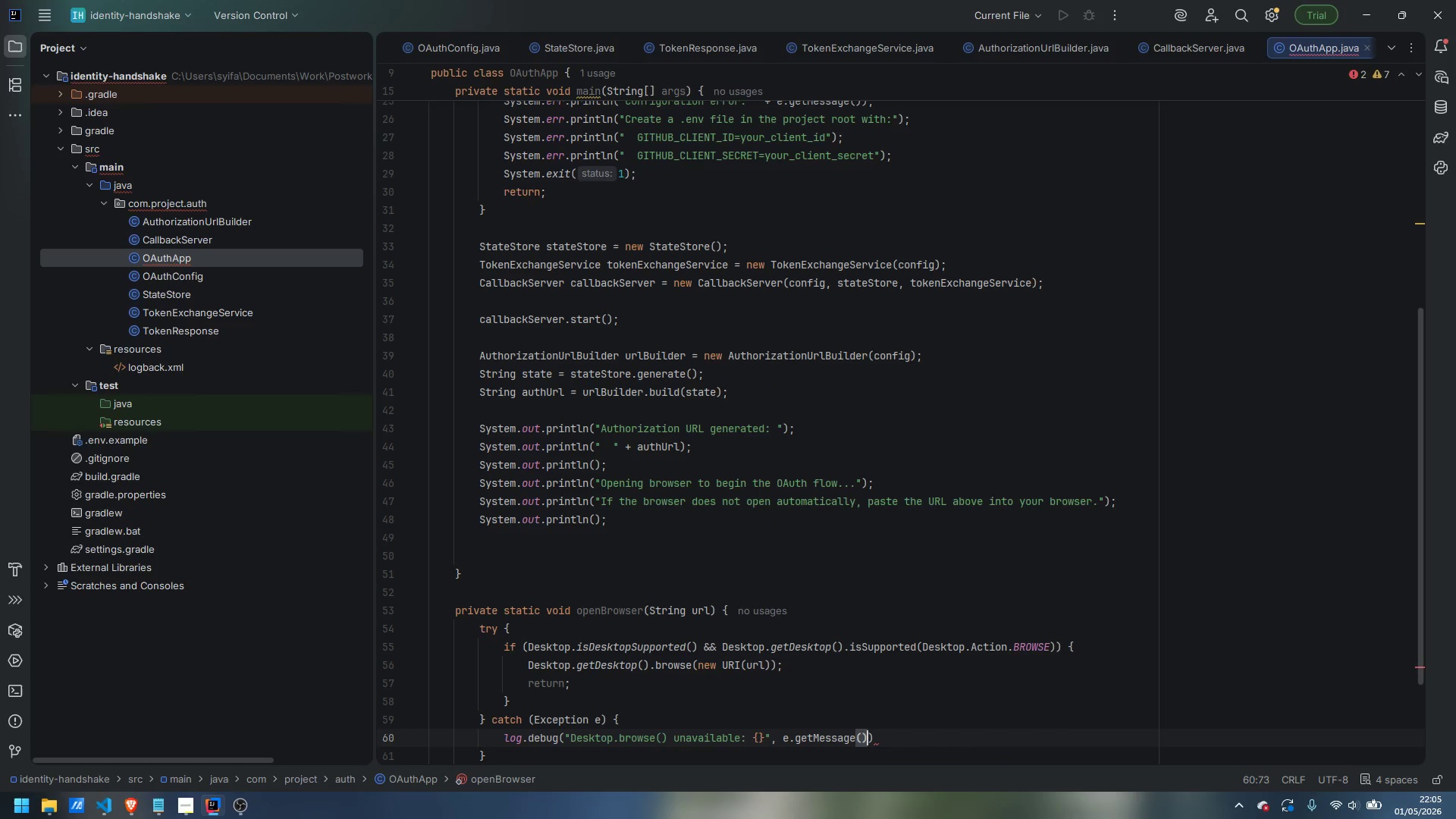 
key(ArrowRight)
 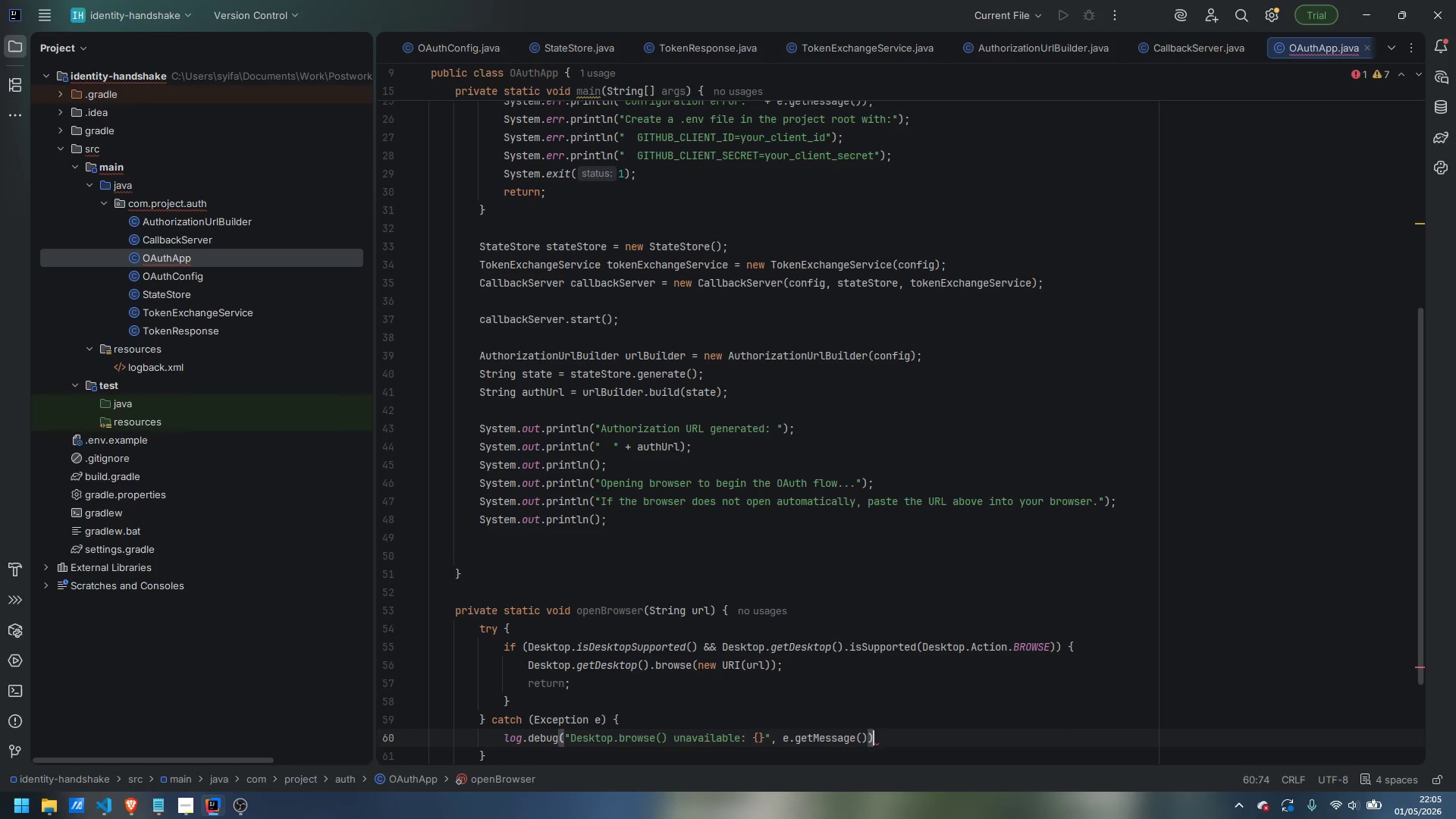 
key(Semicolon)
 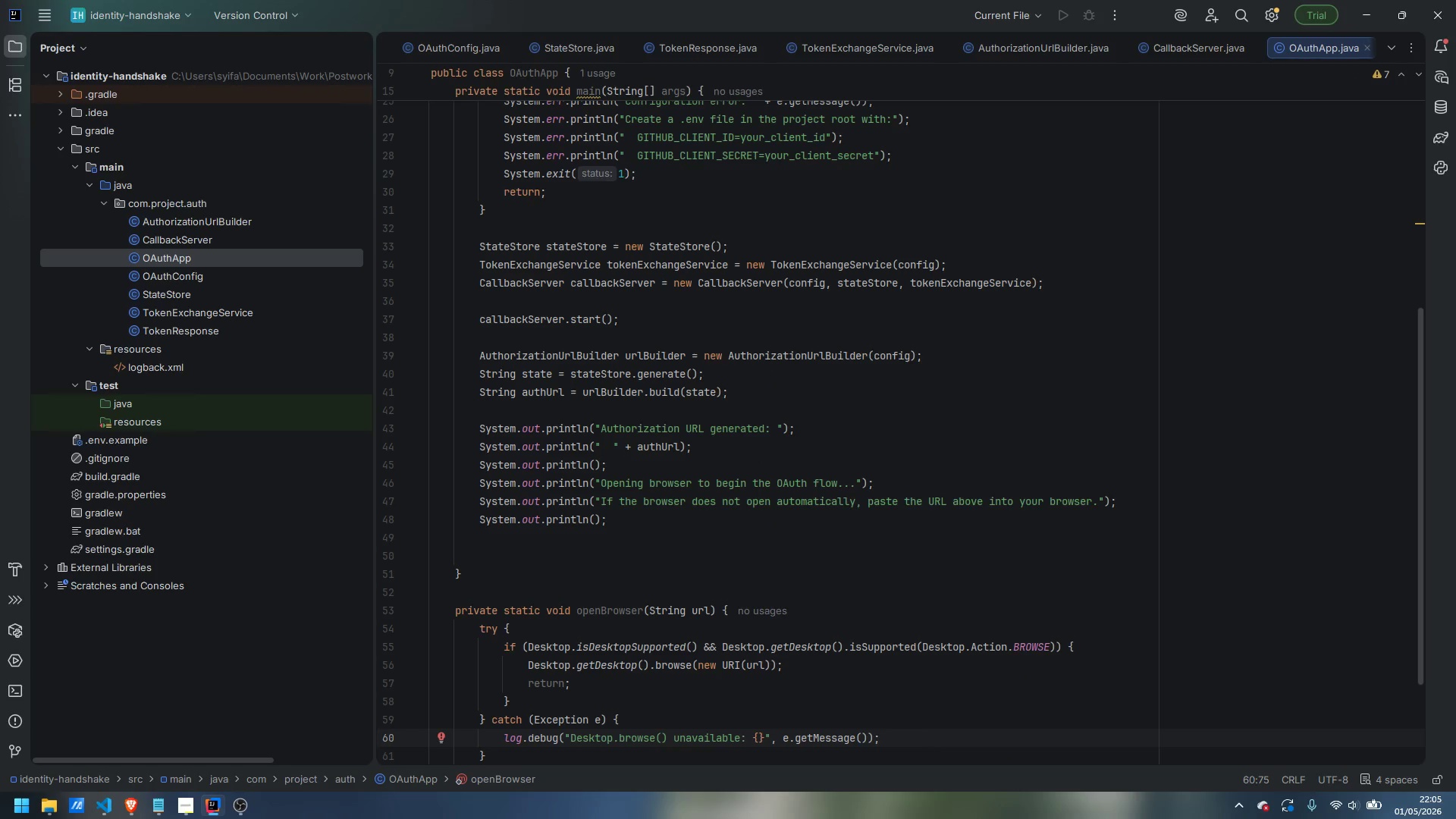 
key(ArrowDown)
 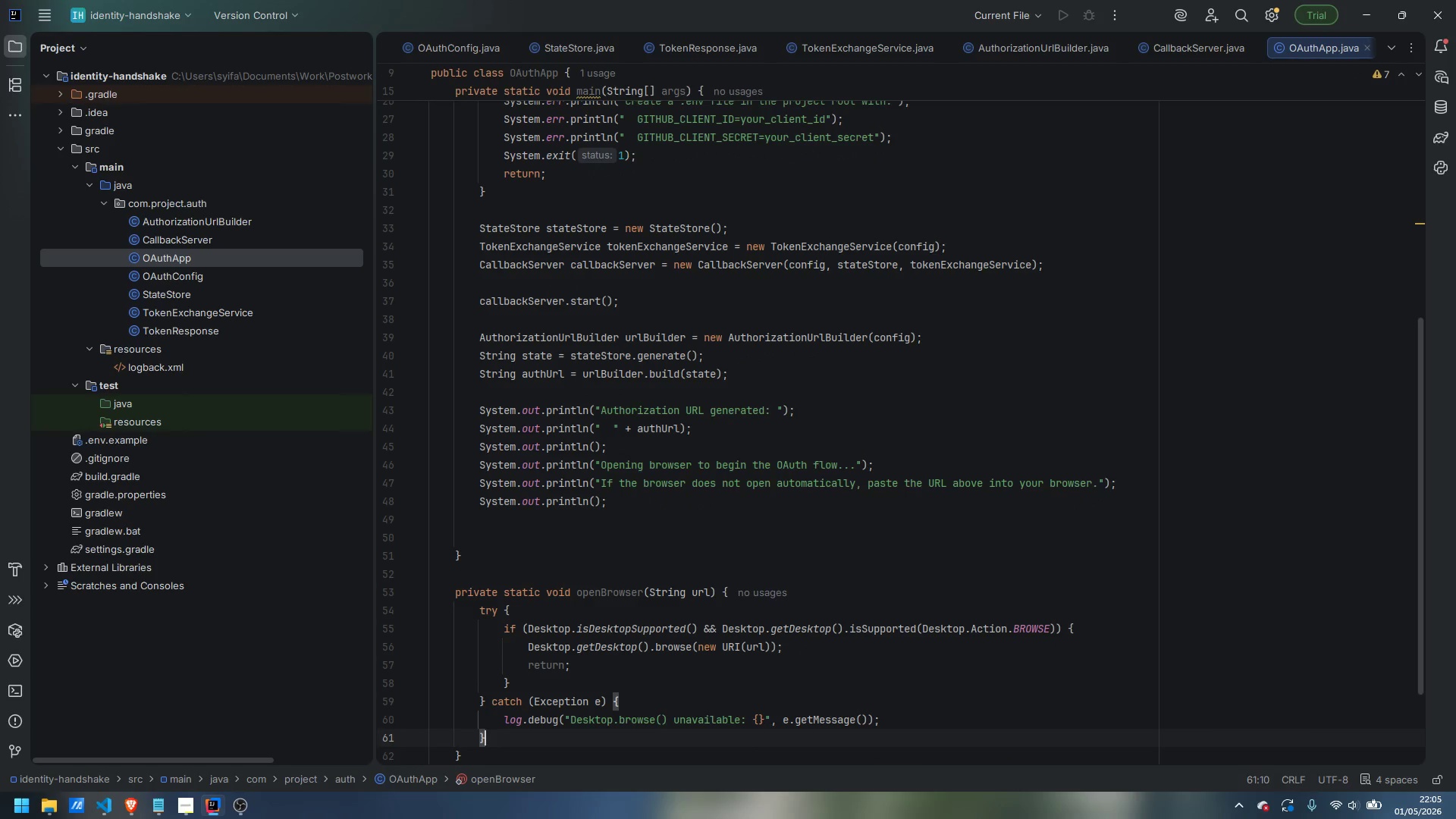 
key(Enter)
 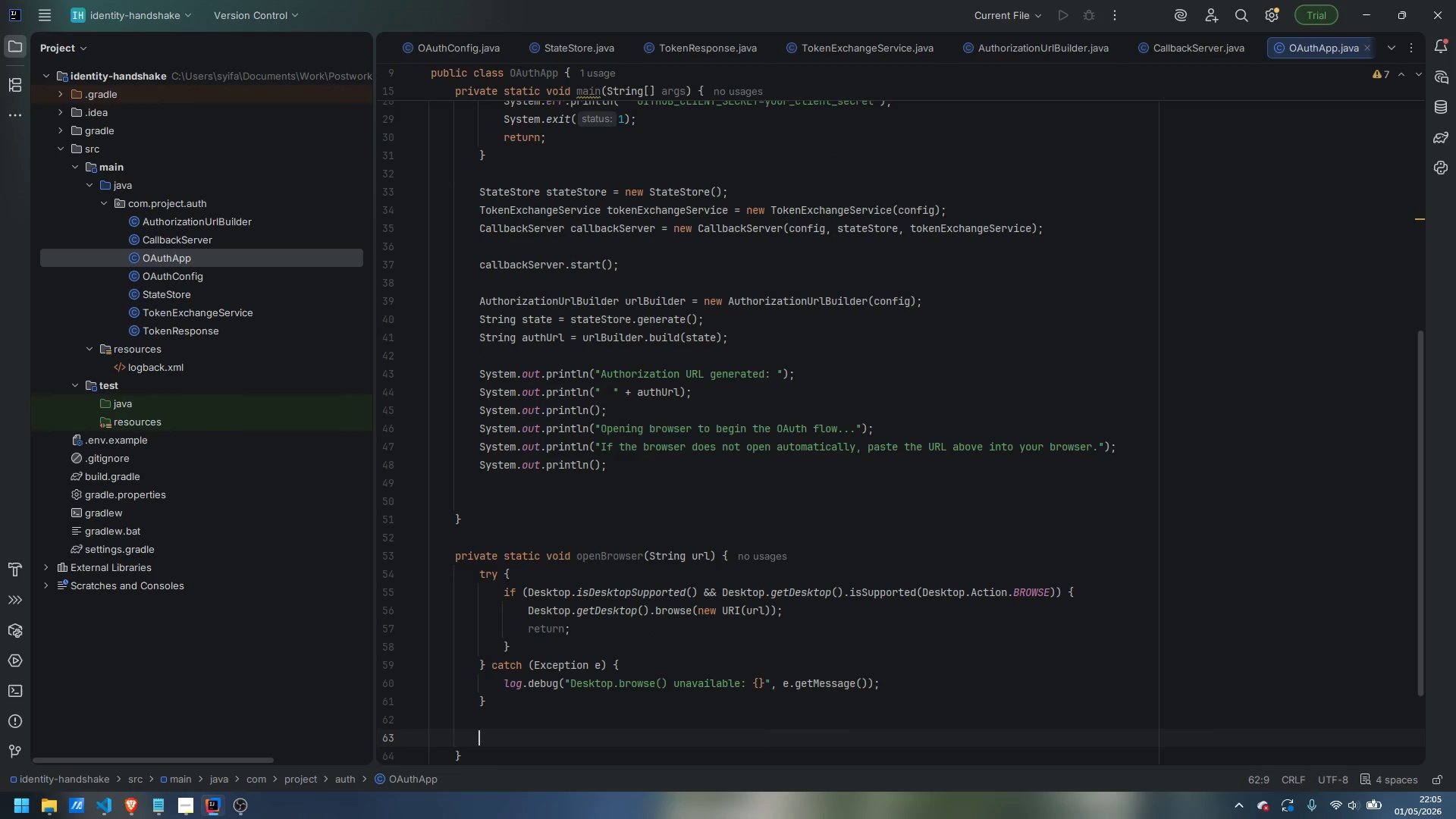 
key(Enter)
 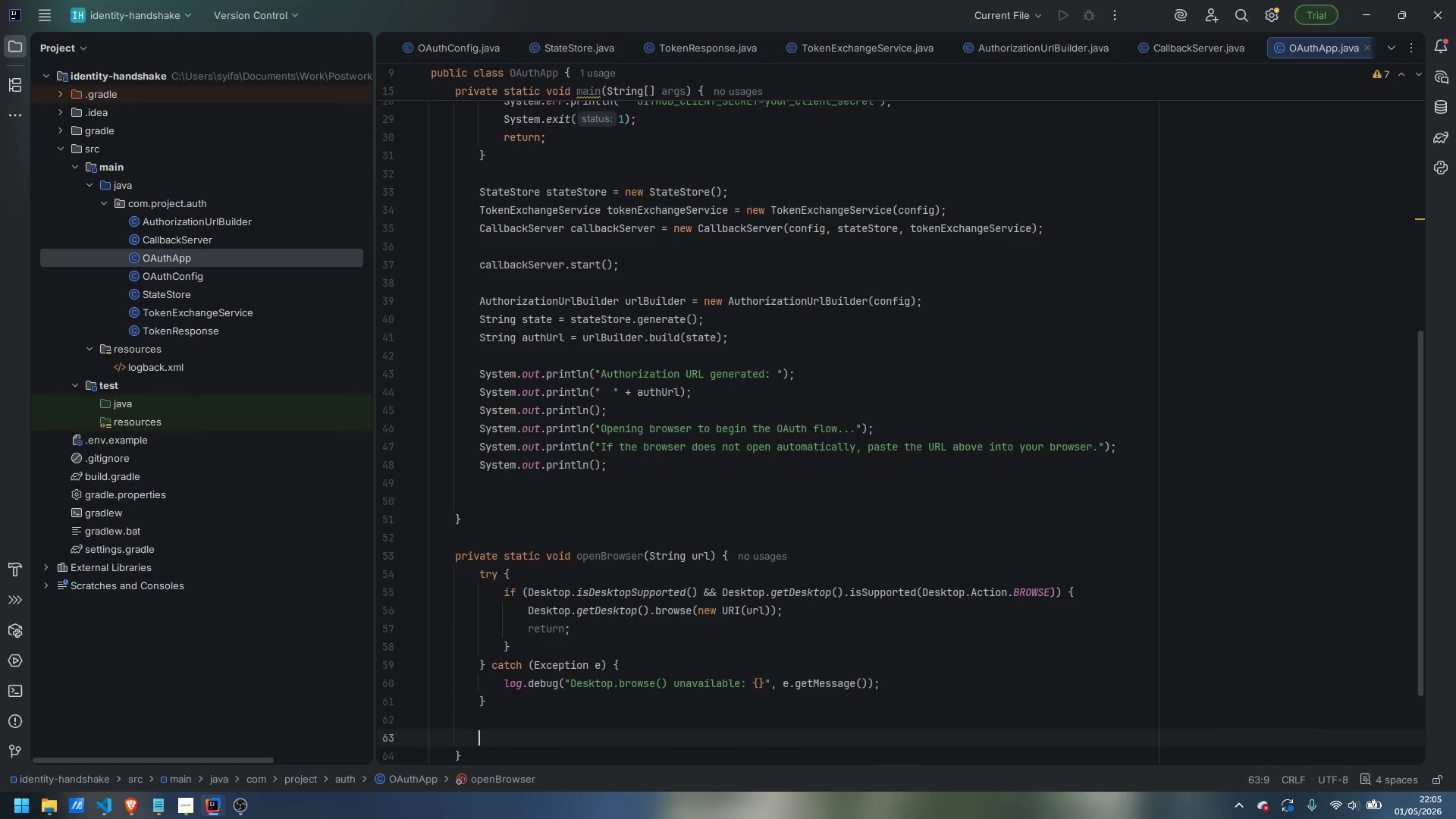 
type(// fallback for environment)
key(Backspace)
type(s )
key(Backspace)
key(Backspace)
type(ts where Desktop API is unavailable)
 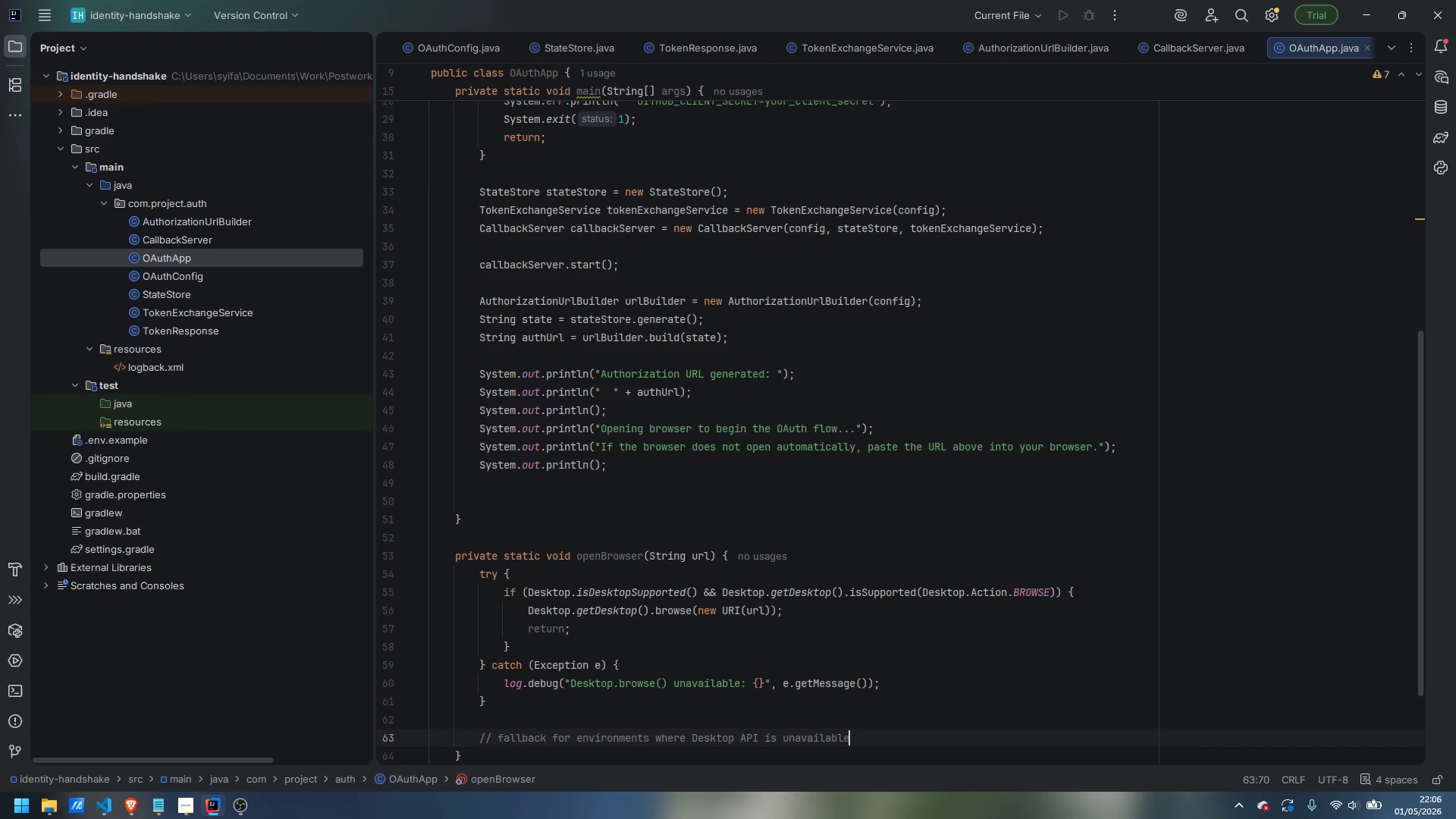 
key(Enter)
 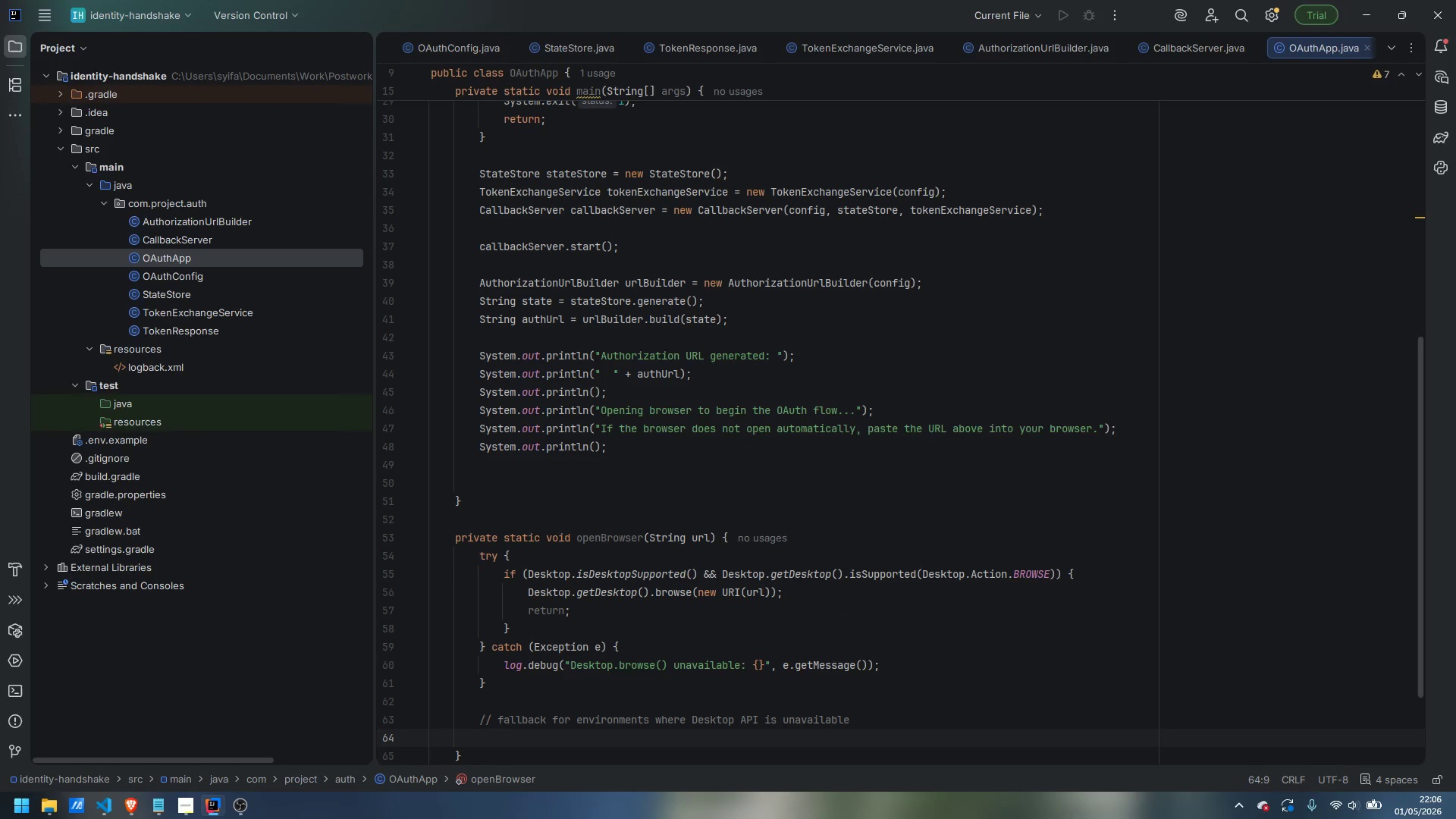 
type(String os = System.getProperty("os.name)
 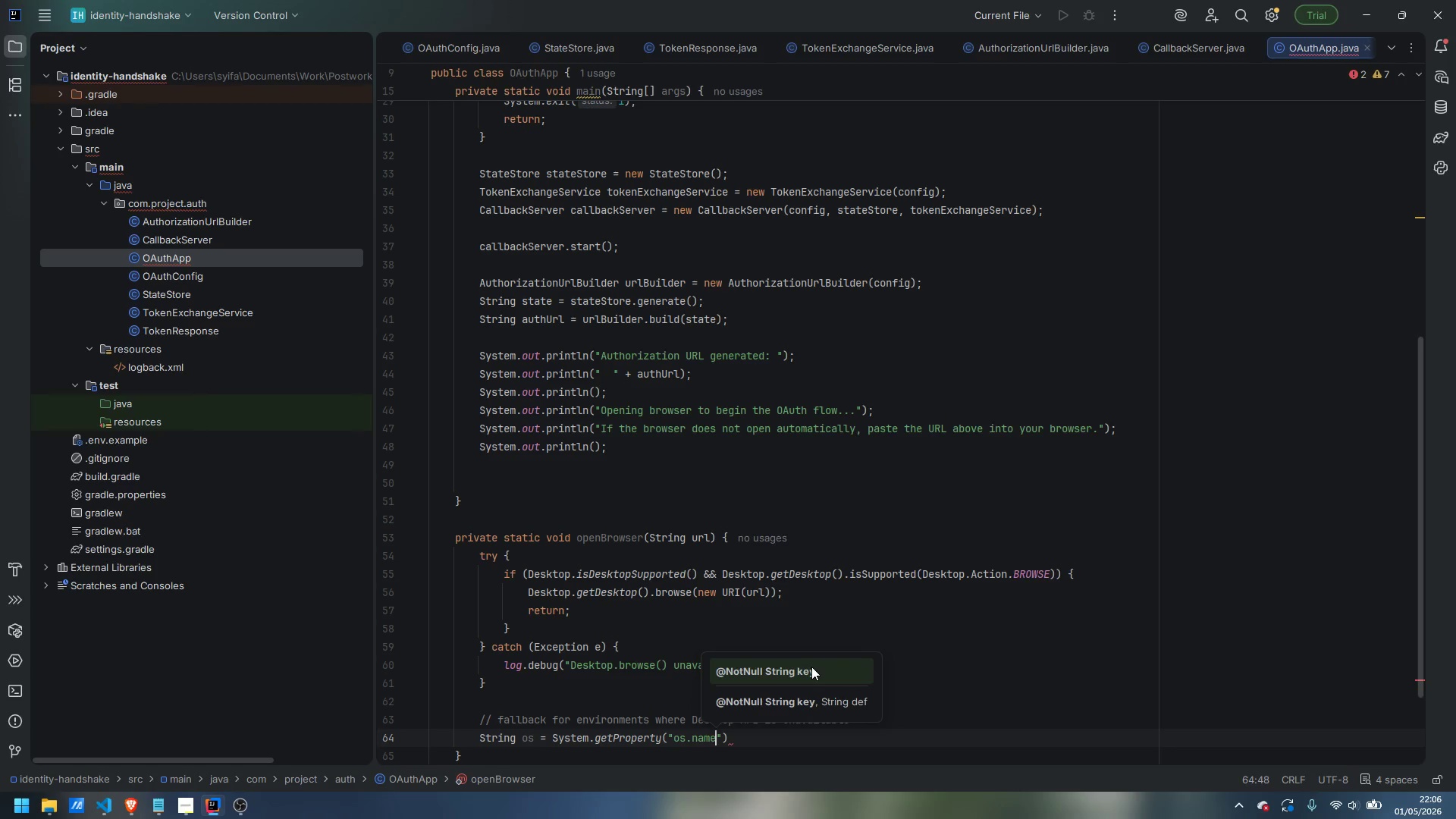 
key(ArrowRight)
 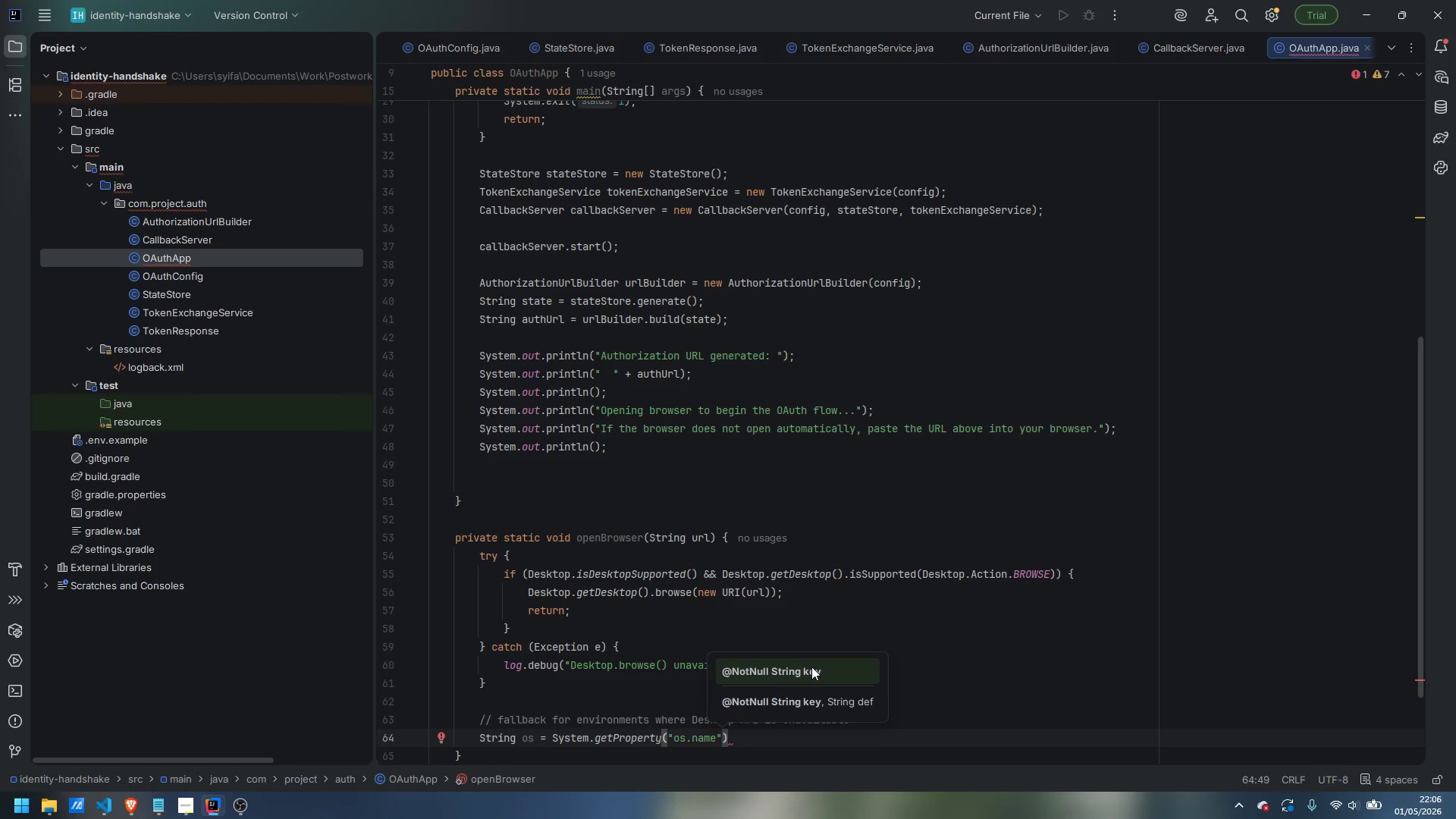 
key(ArrowRight)
 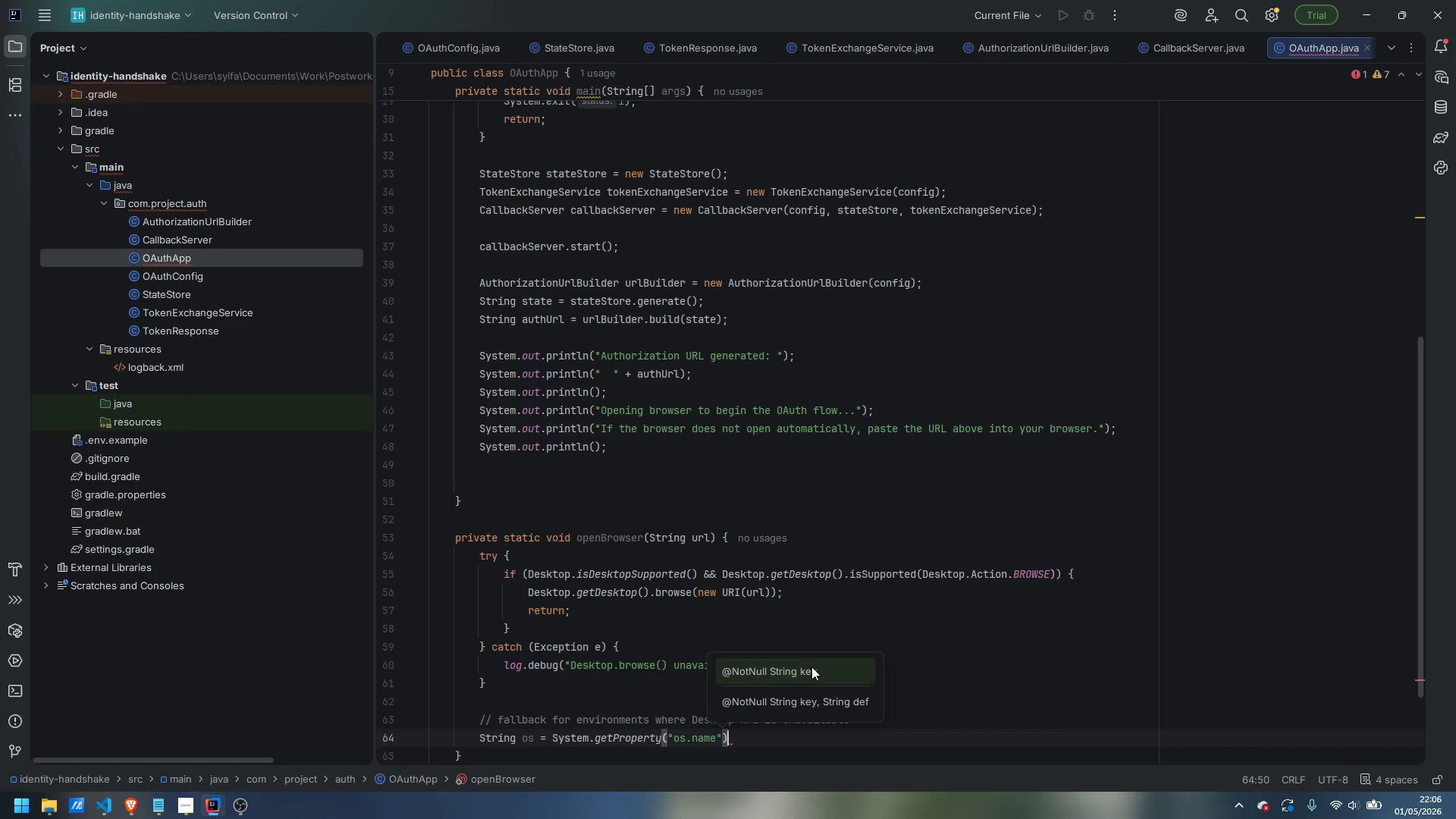 
type(.toLowerCase();)
 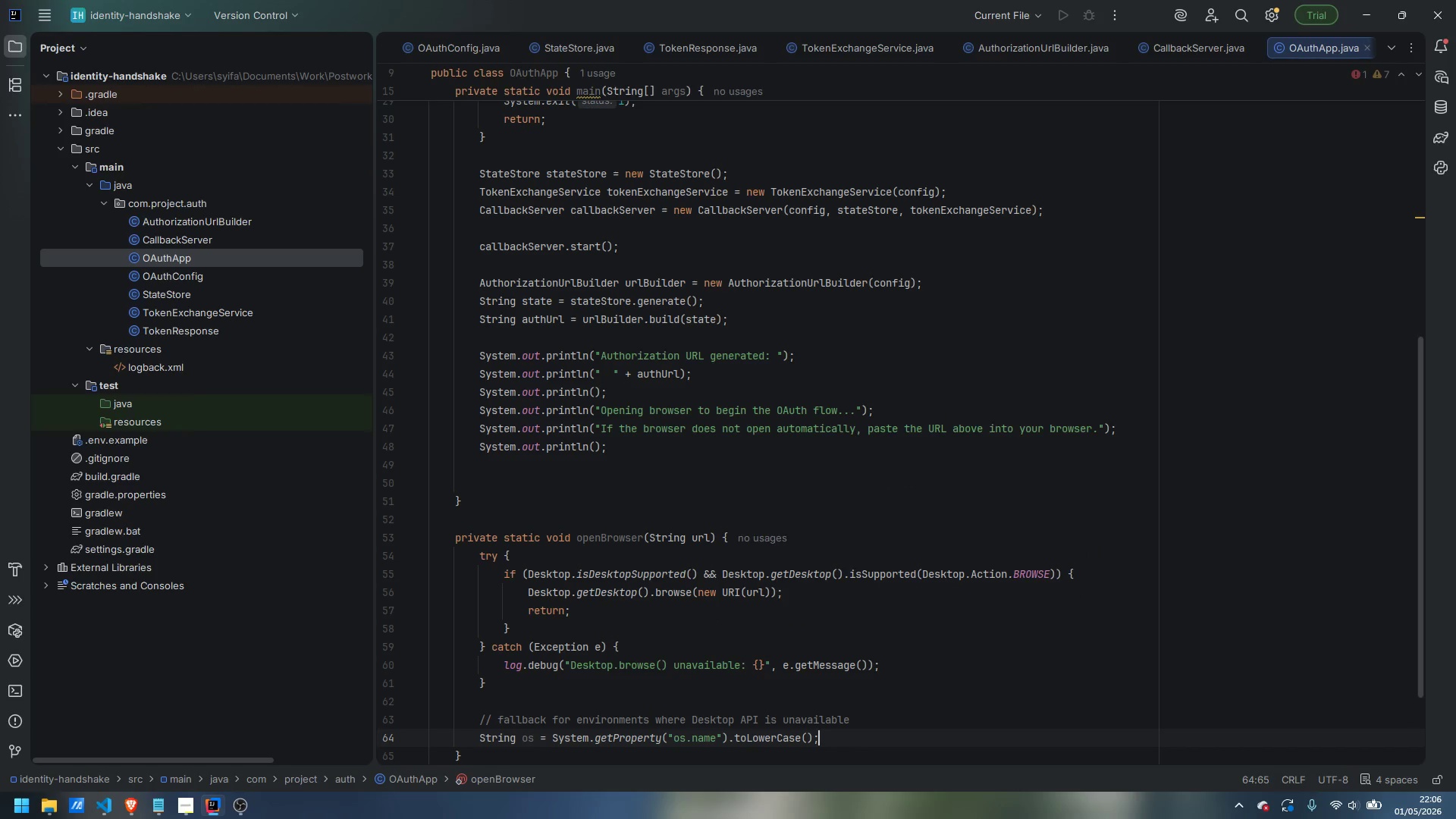 
key(Enter)
 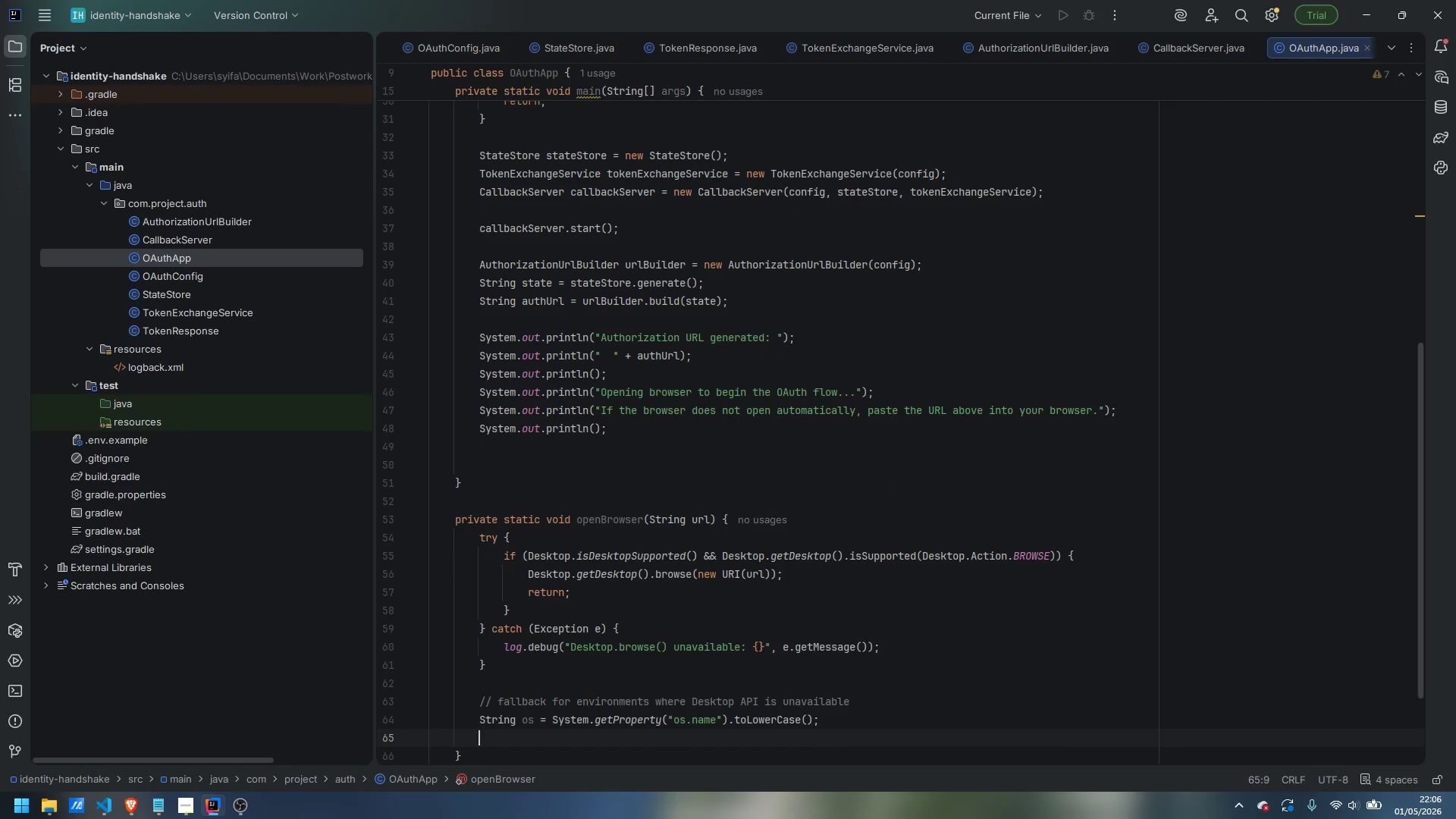 
type(tru)
key(Backspace)
type(y {)
 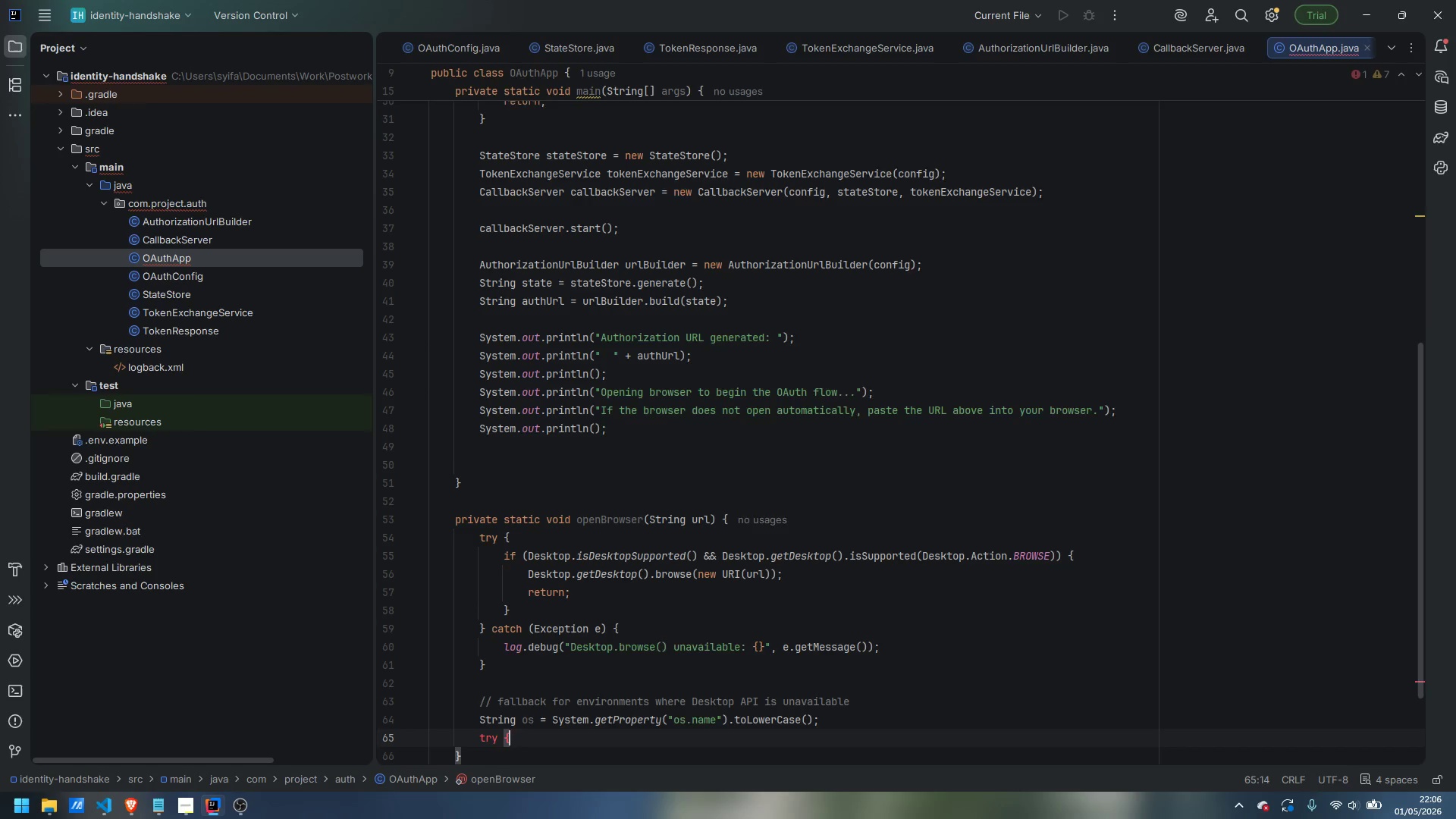 
key(Enter)
 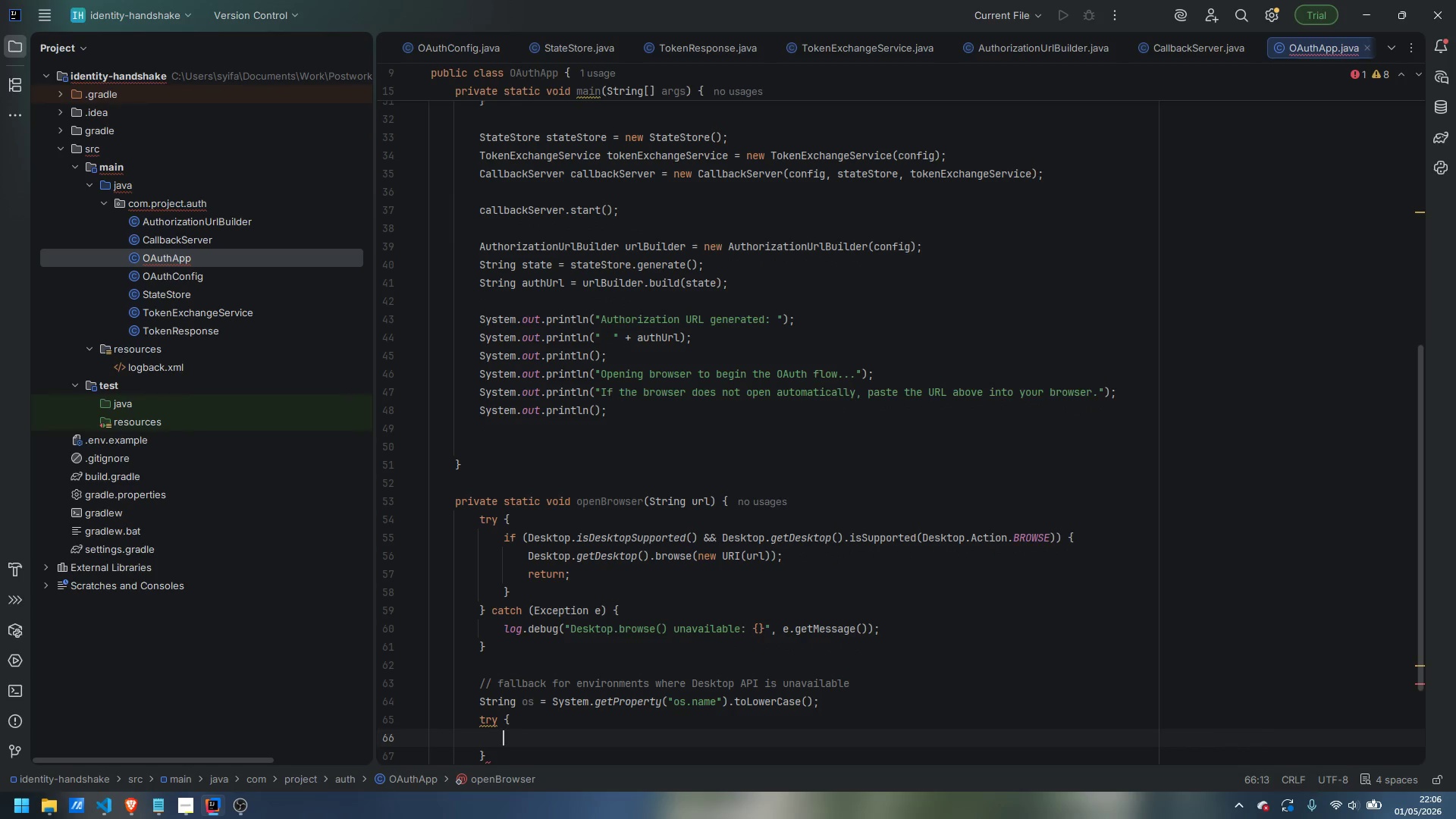 
type(ProcessBiuo)
key(Backspace)
key(Backspace)
key(Backspace)
type(uilder)
 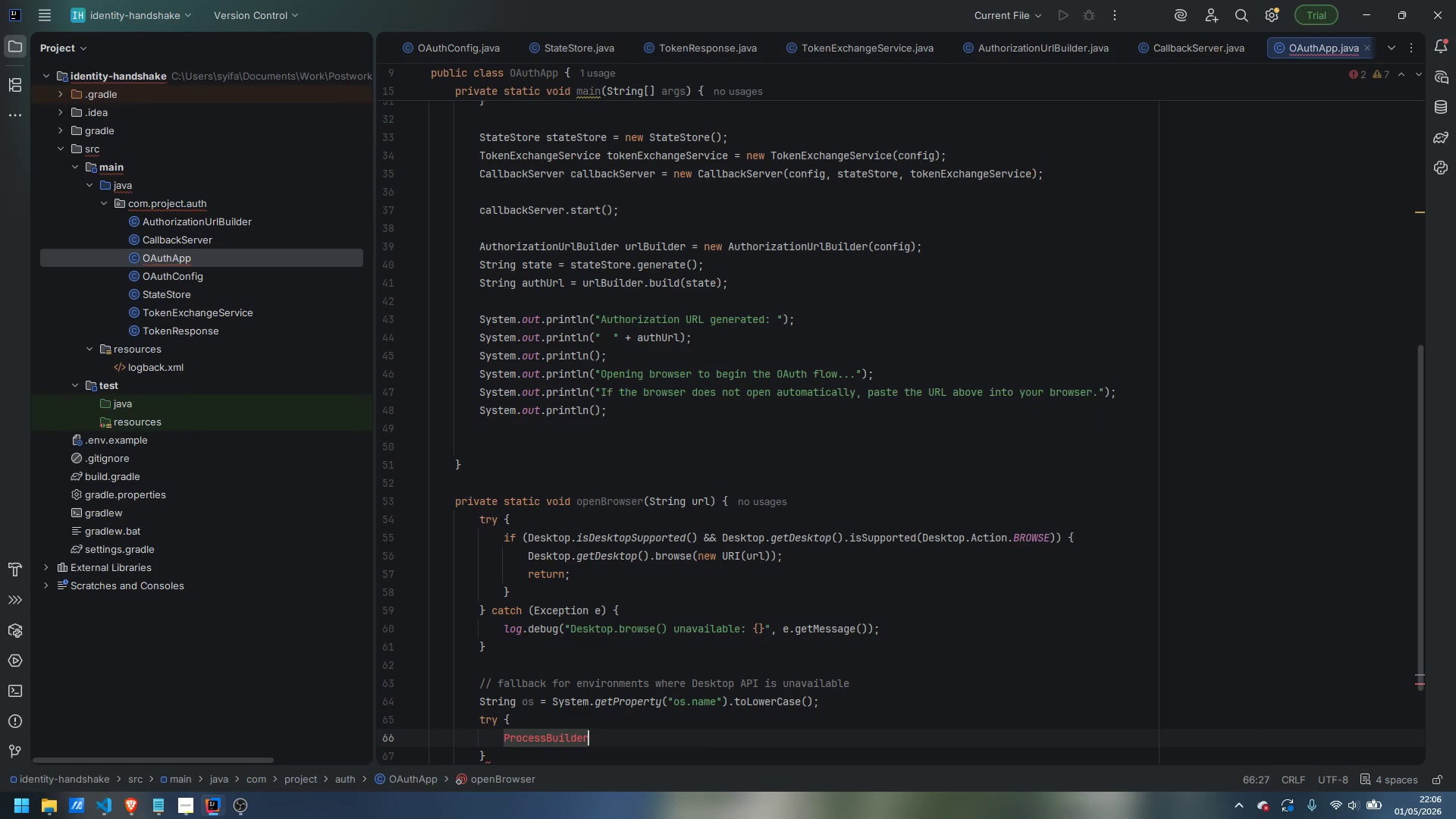 
 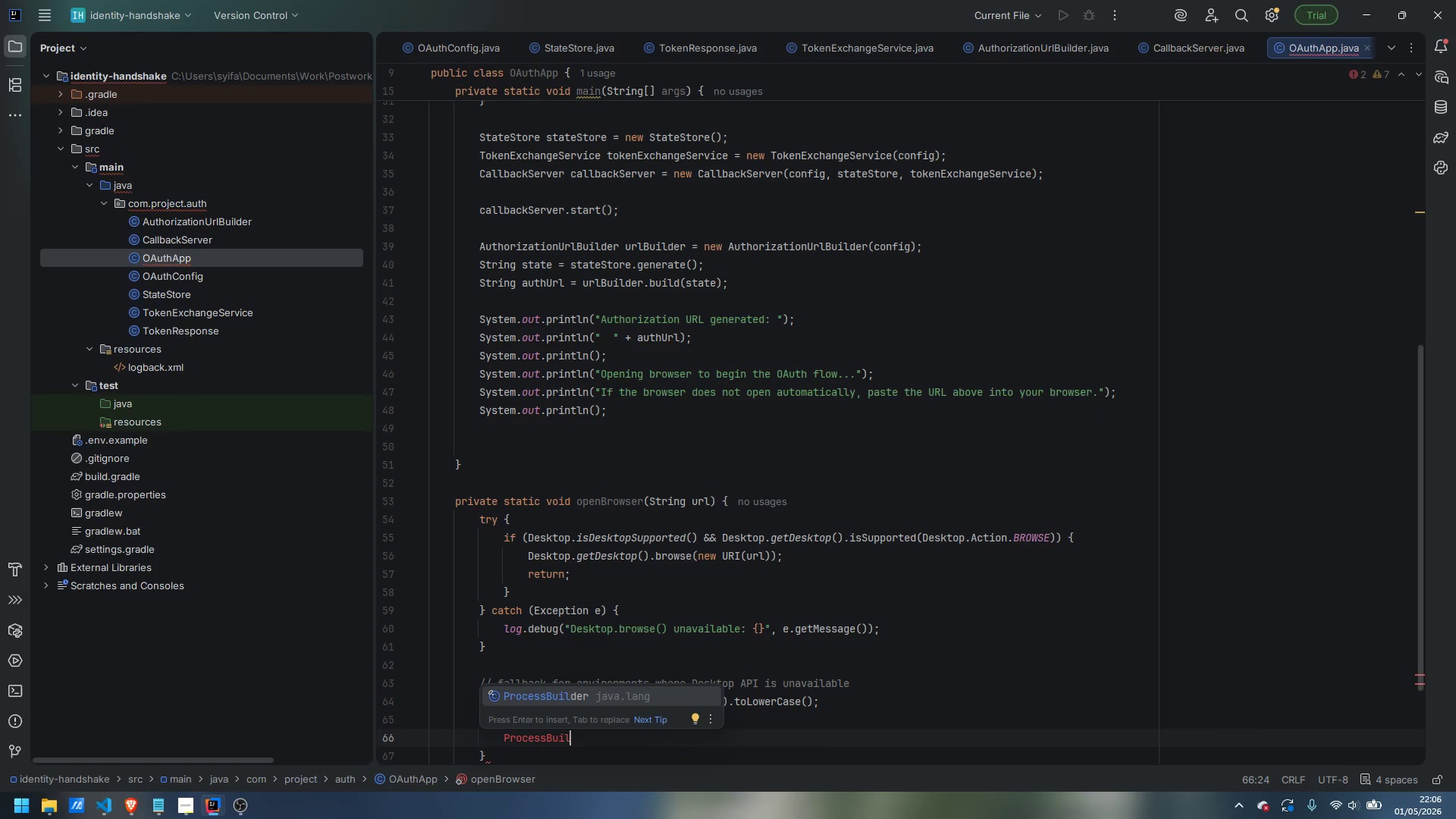 
key(Enter)
 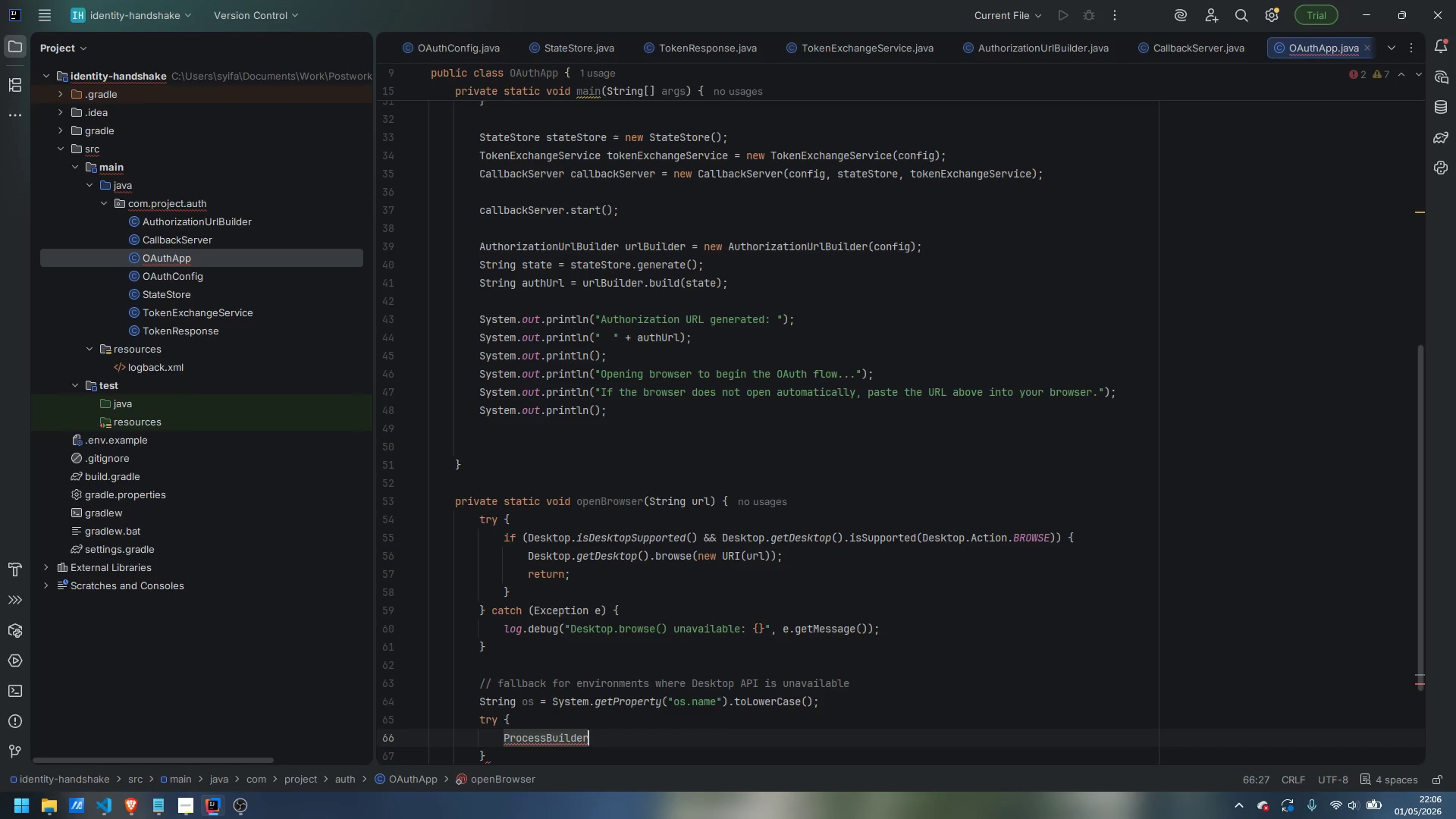 
type( pb;)
 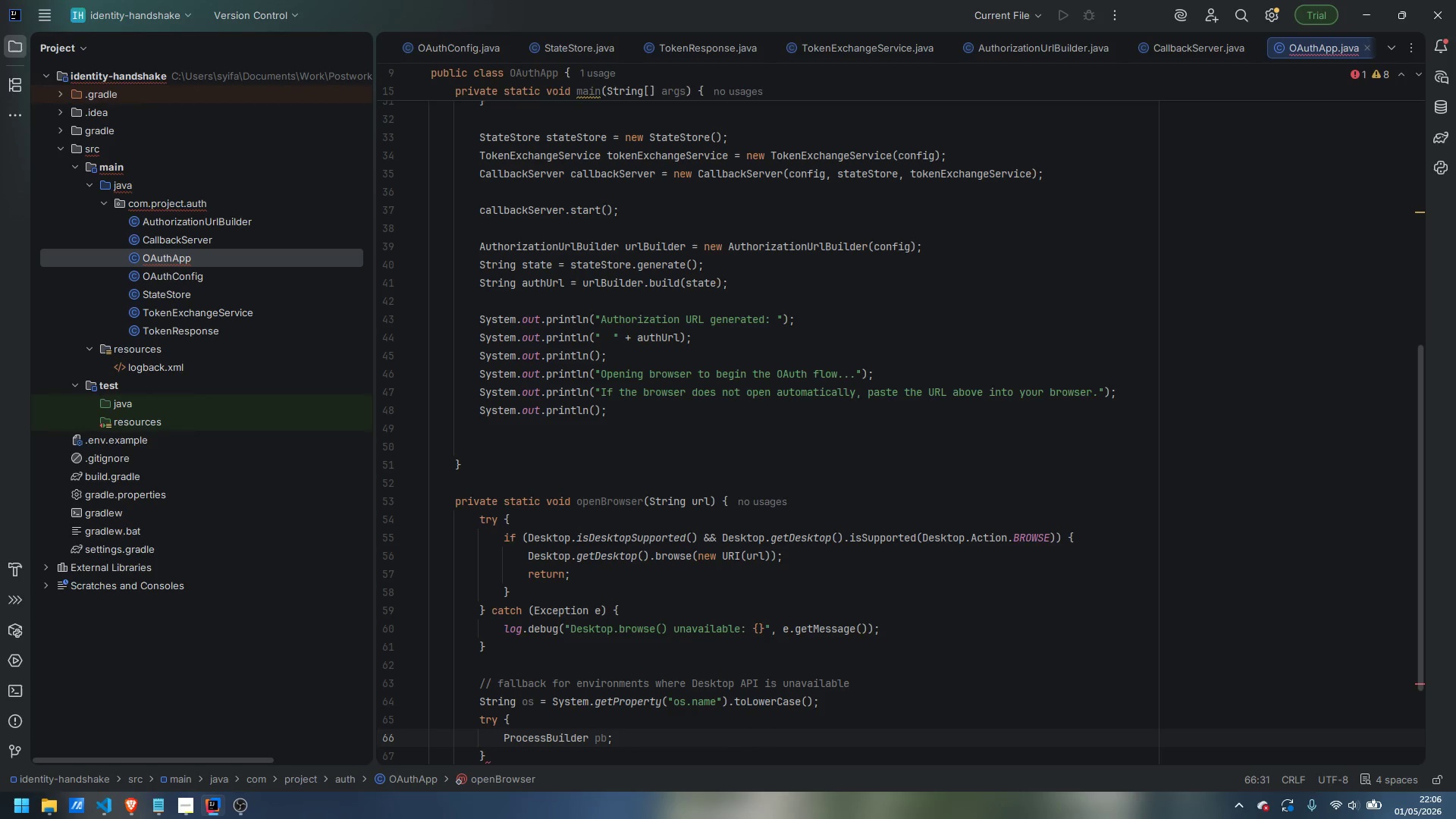 
key(Enter)
 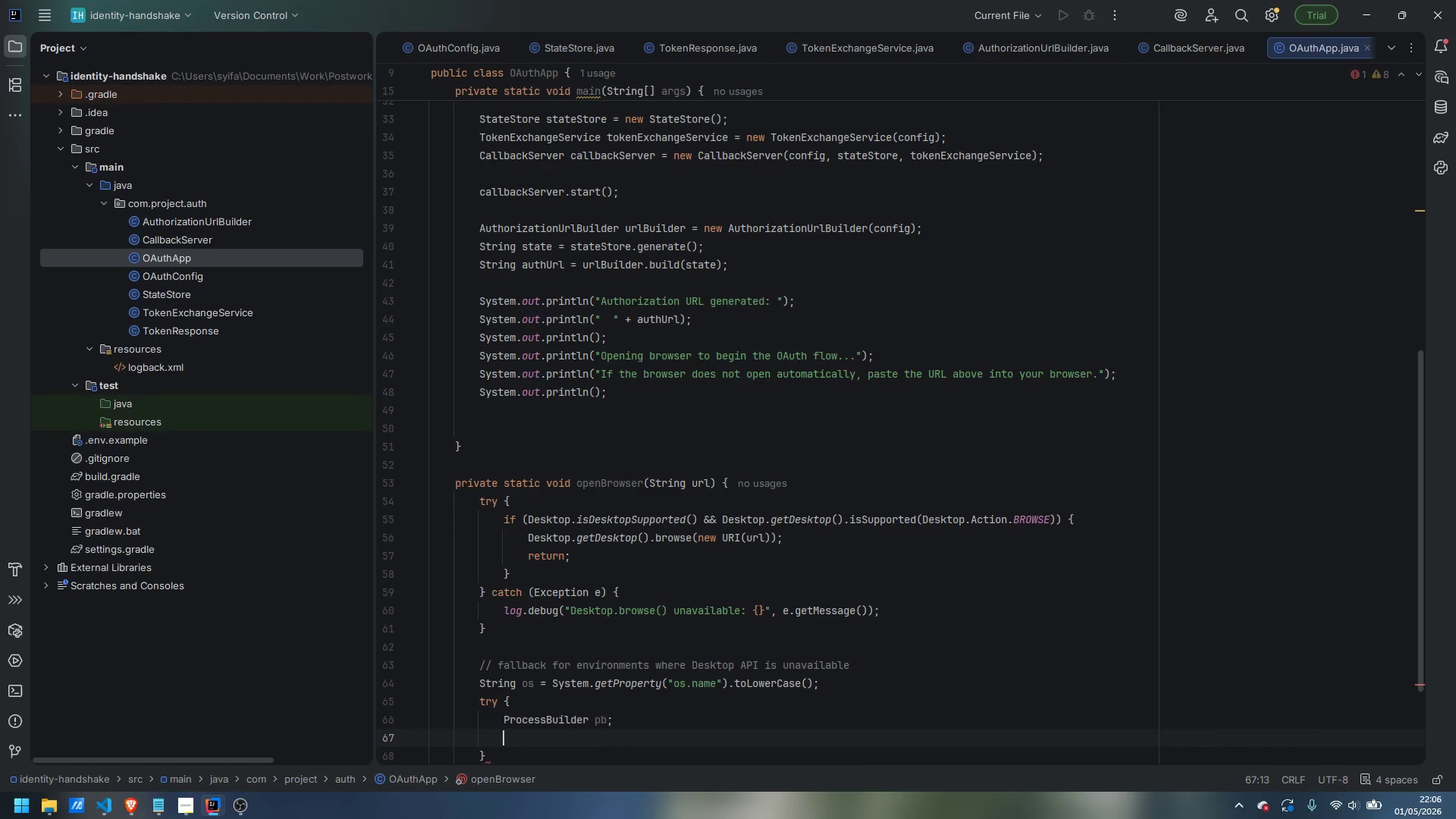 
type(if (os.contains(')
key(Backspace)
type("win)
 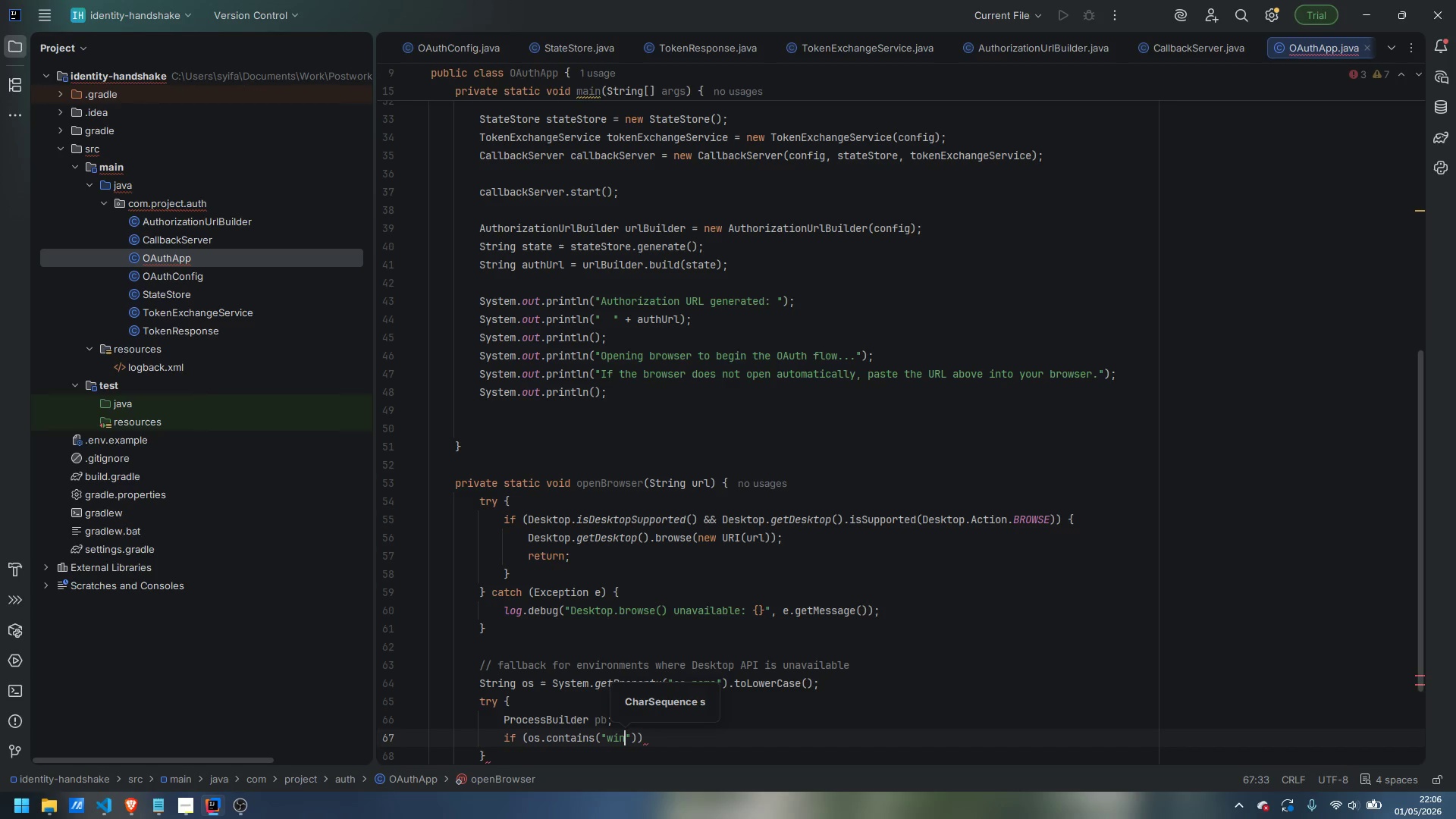 
key(ArrowRight)
 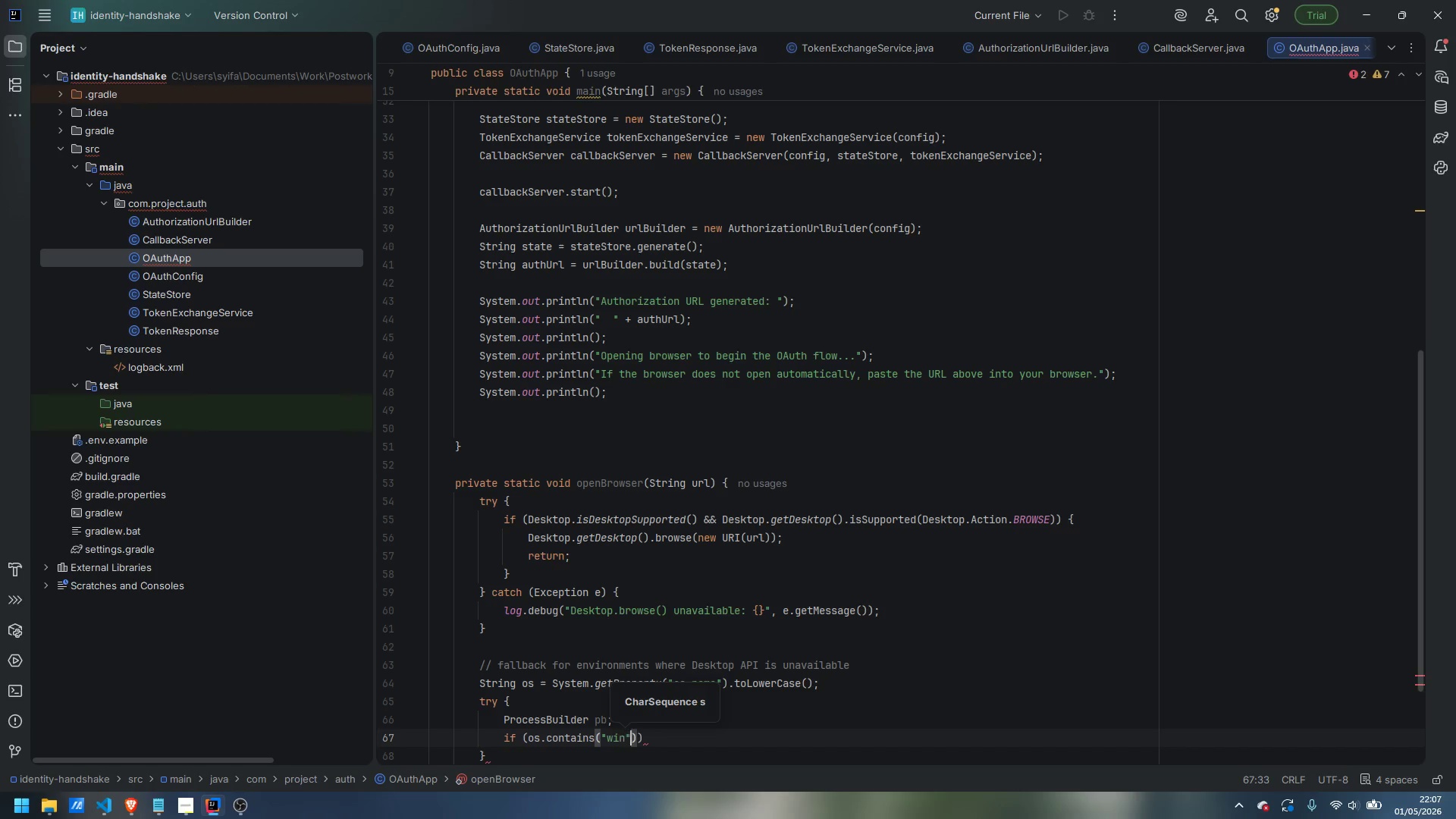 
key(ArrowRight)
 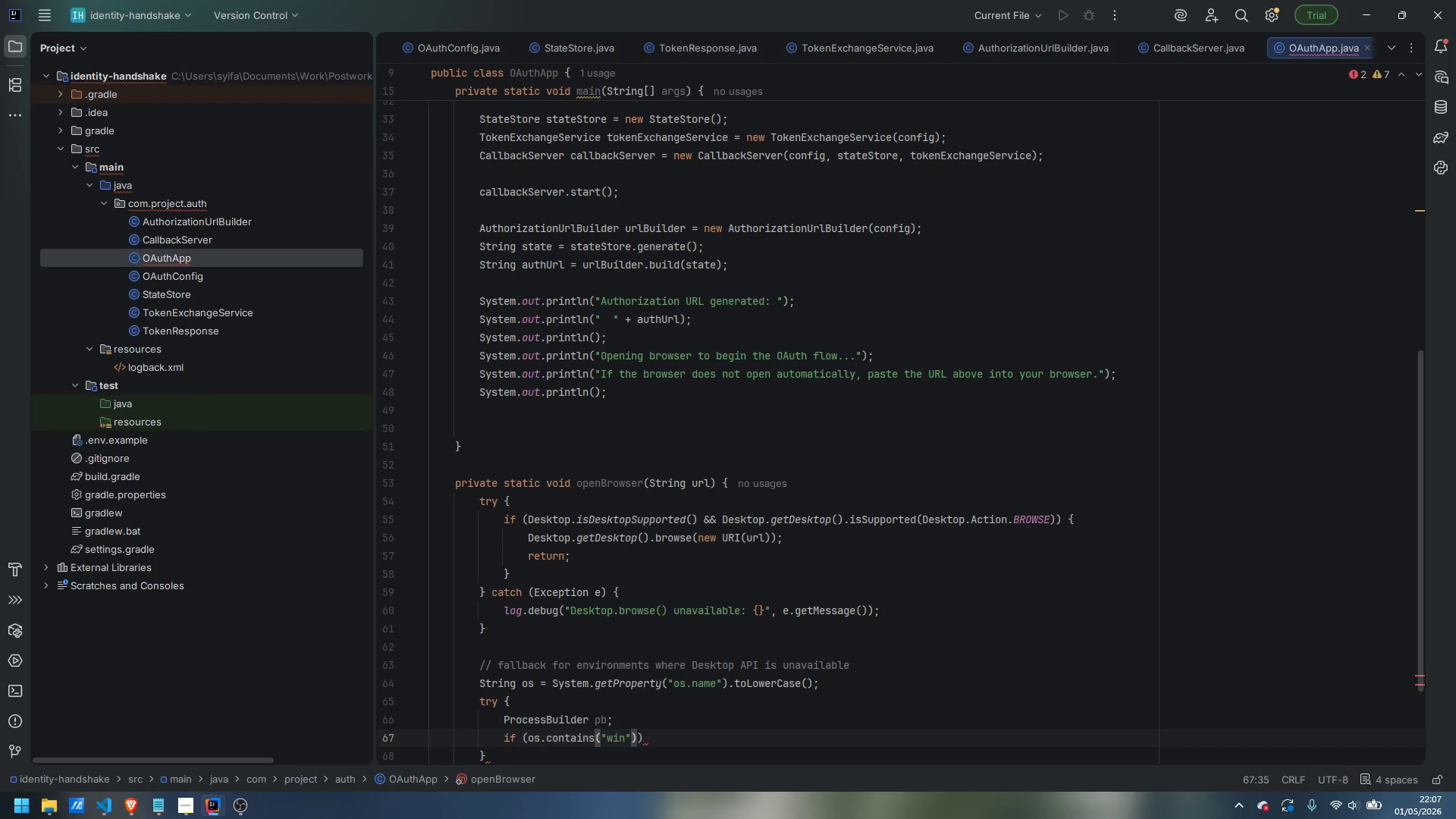 
key(ArrowRight)
 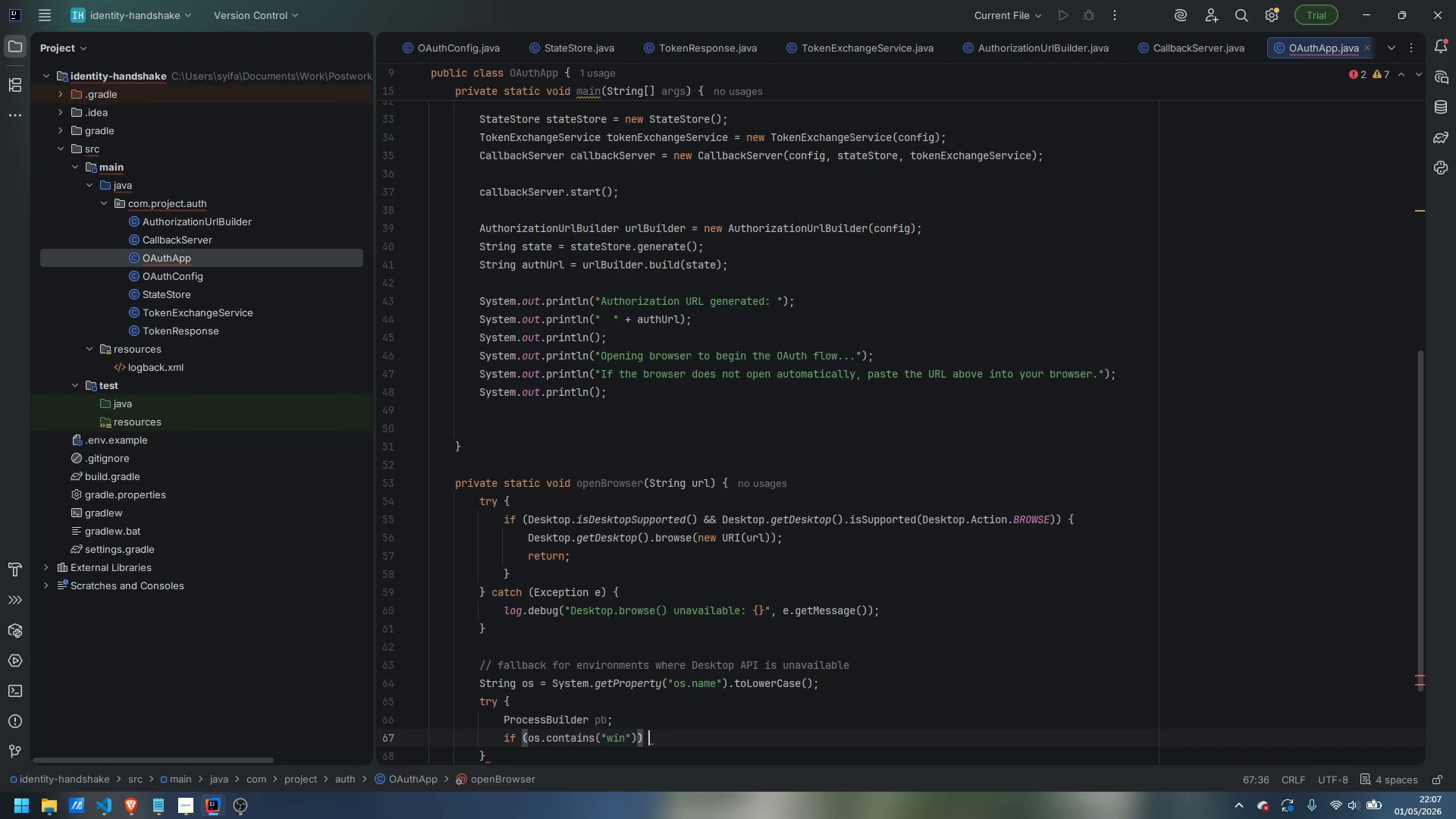 
key(Space)
 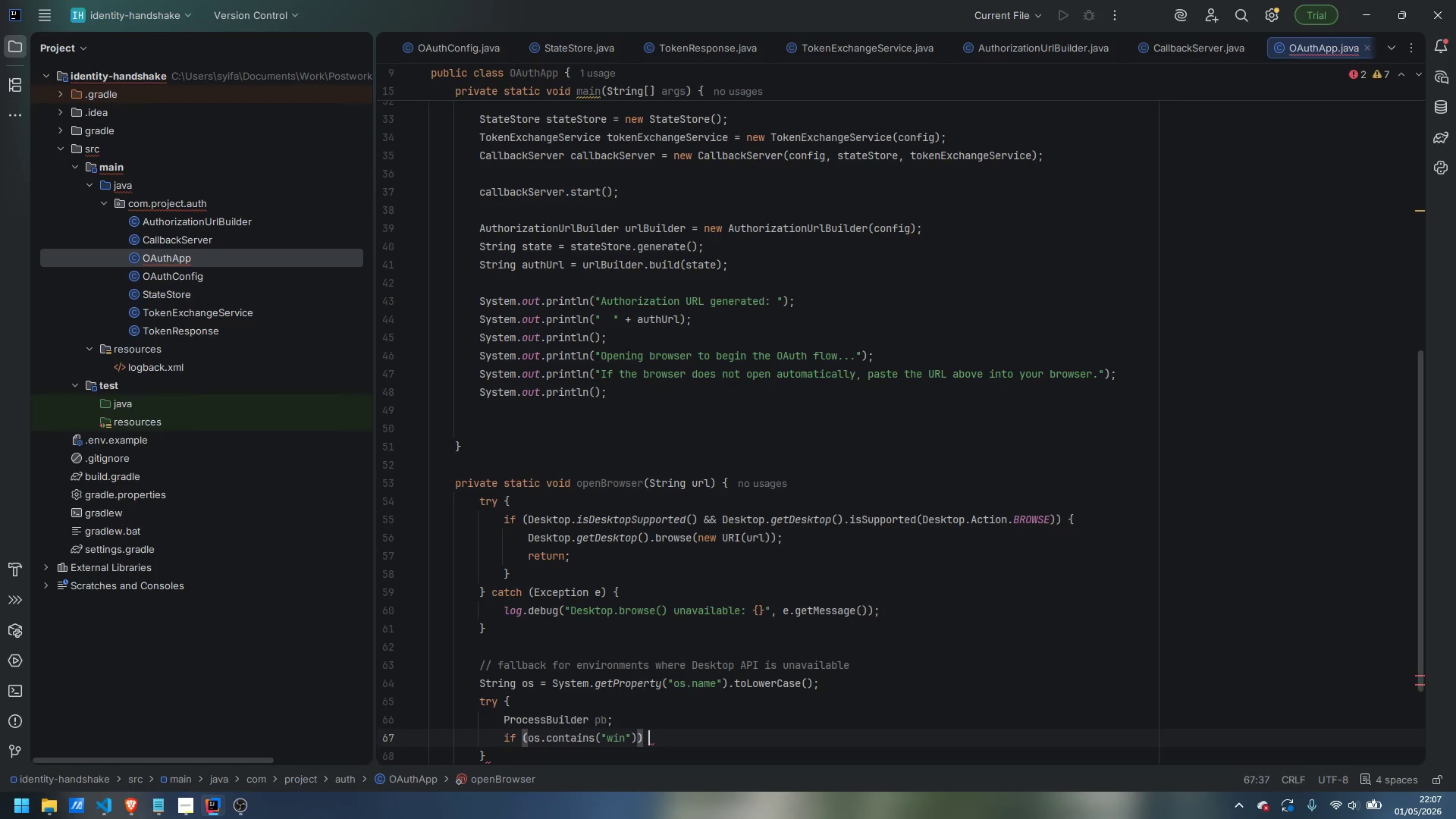 
key(Shift+ShiftLeft)
 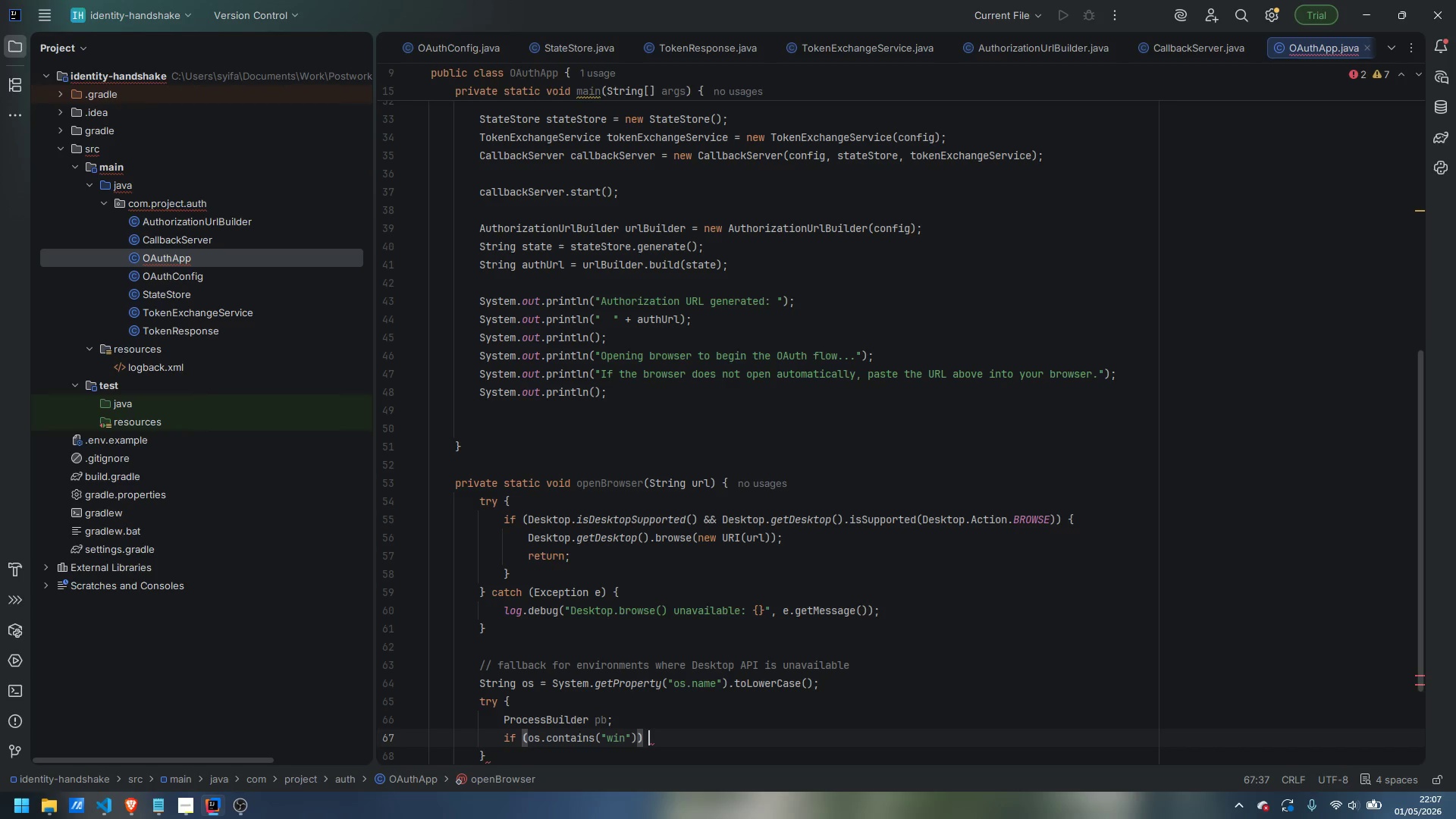 
key(Shift+BracketLeft)
 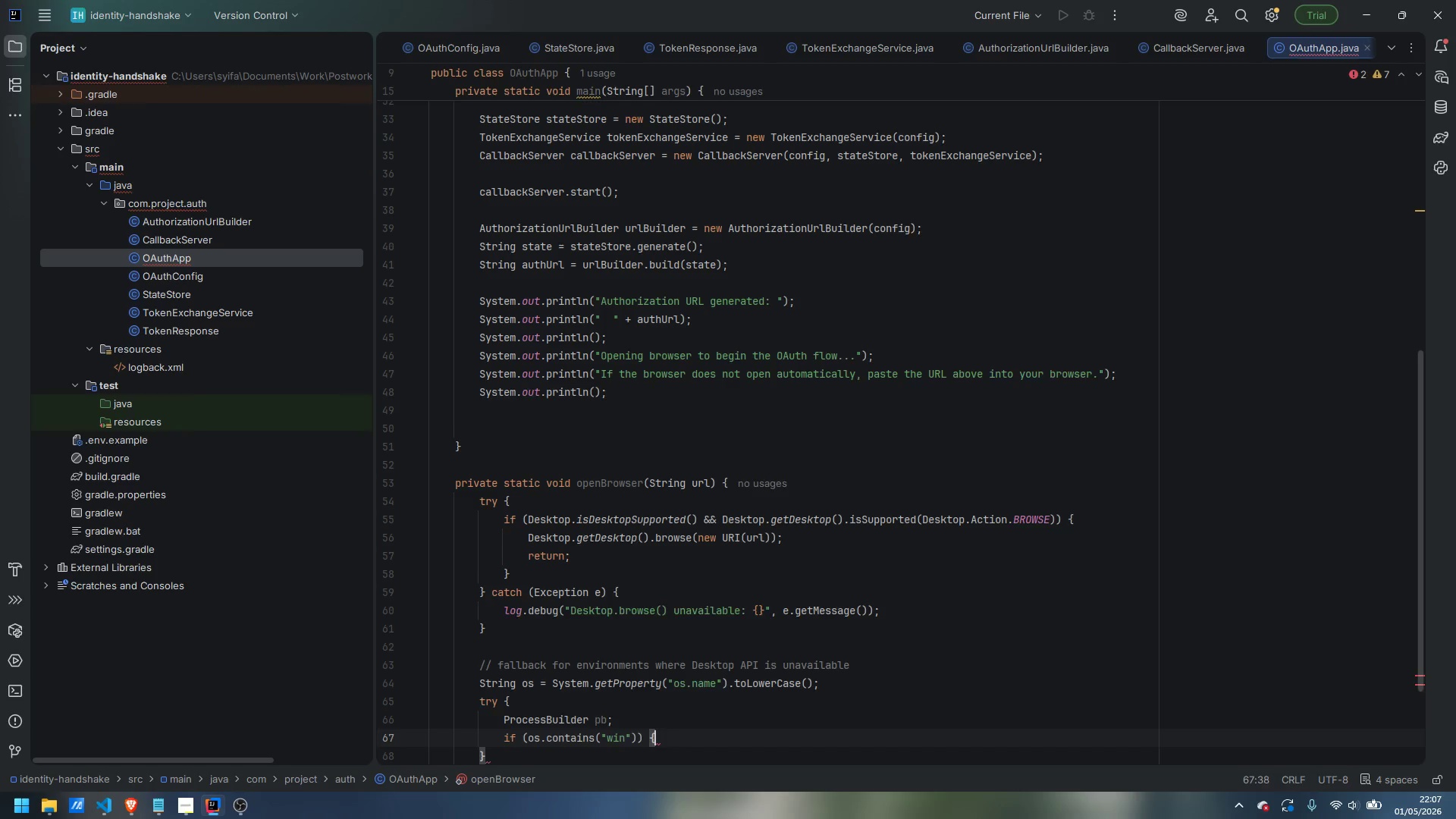 
key(Enter)
 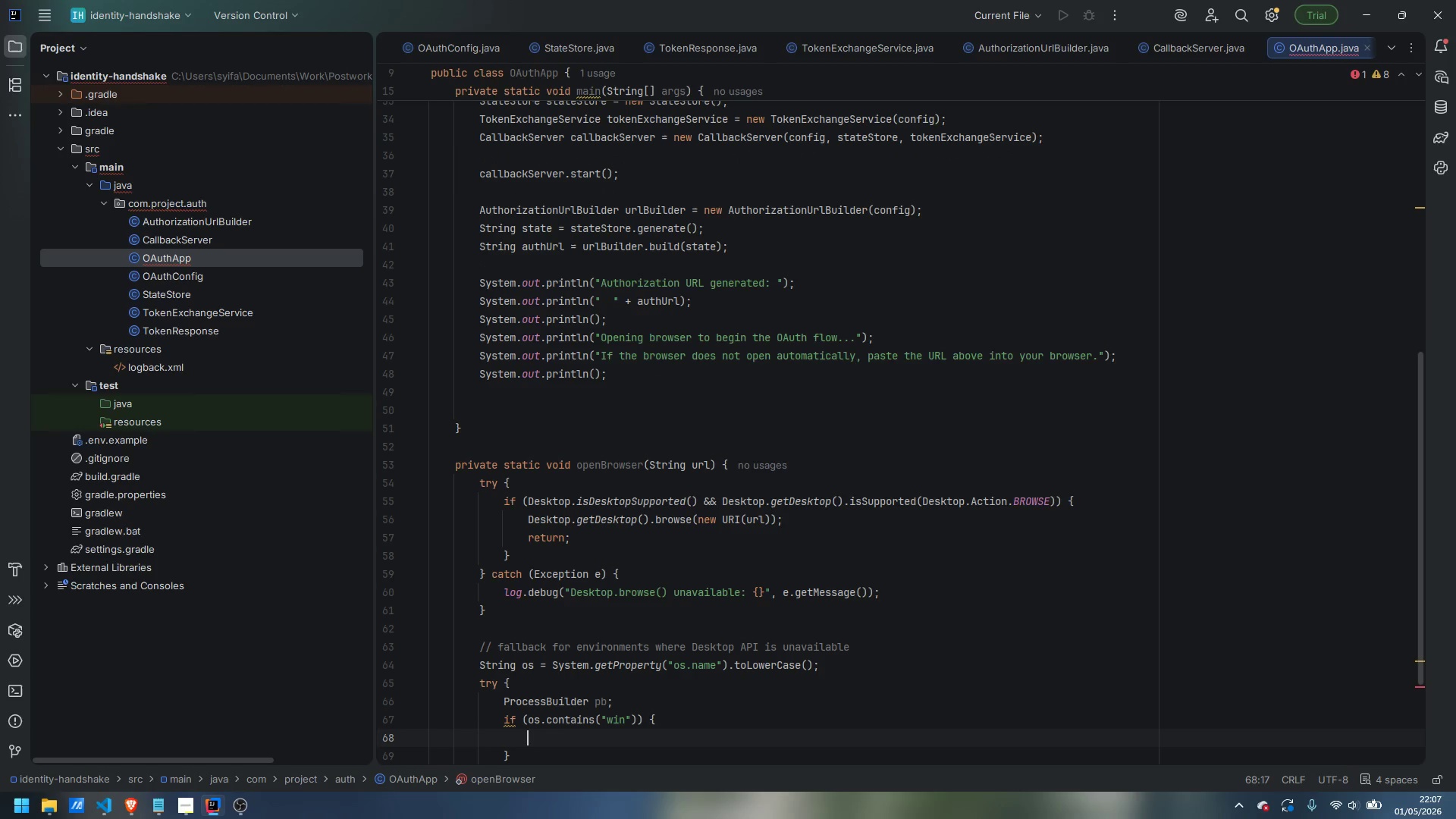 
type(pb = new PRov)
key(Backspace)
key(Backspace)
key(Backspace)
type(rocessBuilder("rnd)
key(Backspace)
key(Backspace)
key(Backspace)
type(rund)
 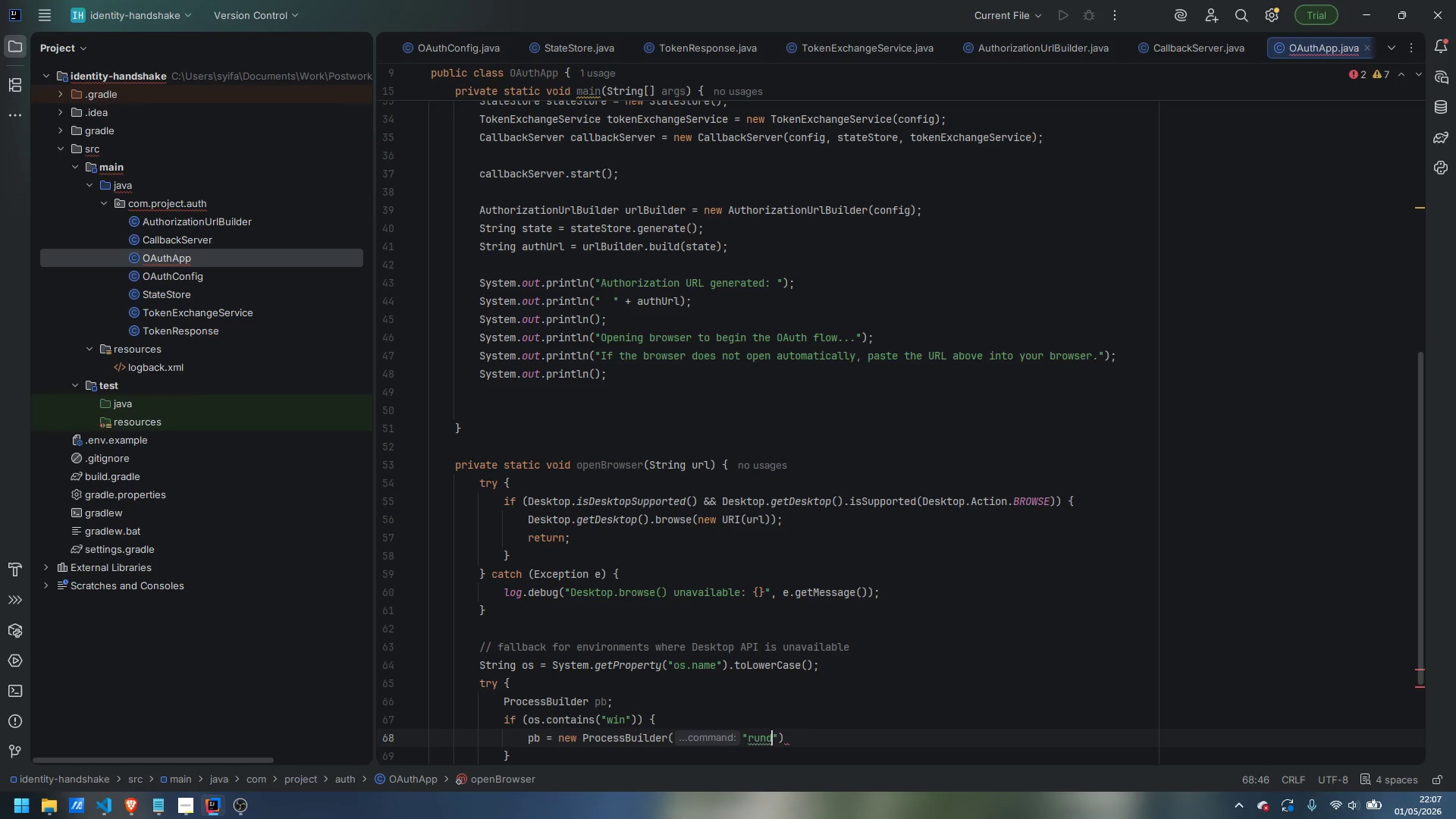 
type(;;)
key(Backspace)
key(Backspace)
type(ll32)
 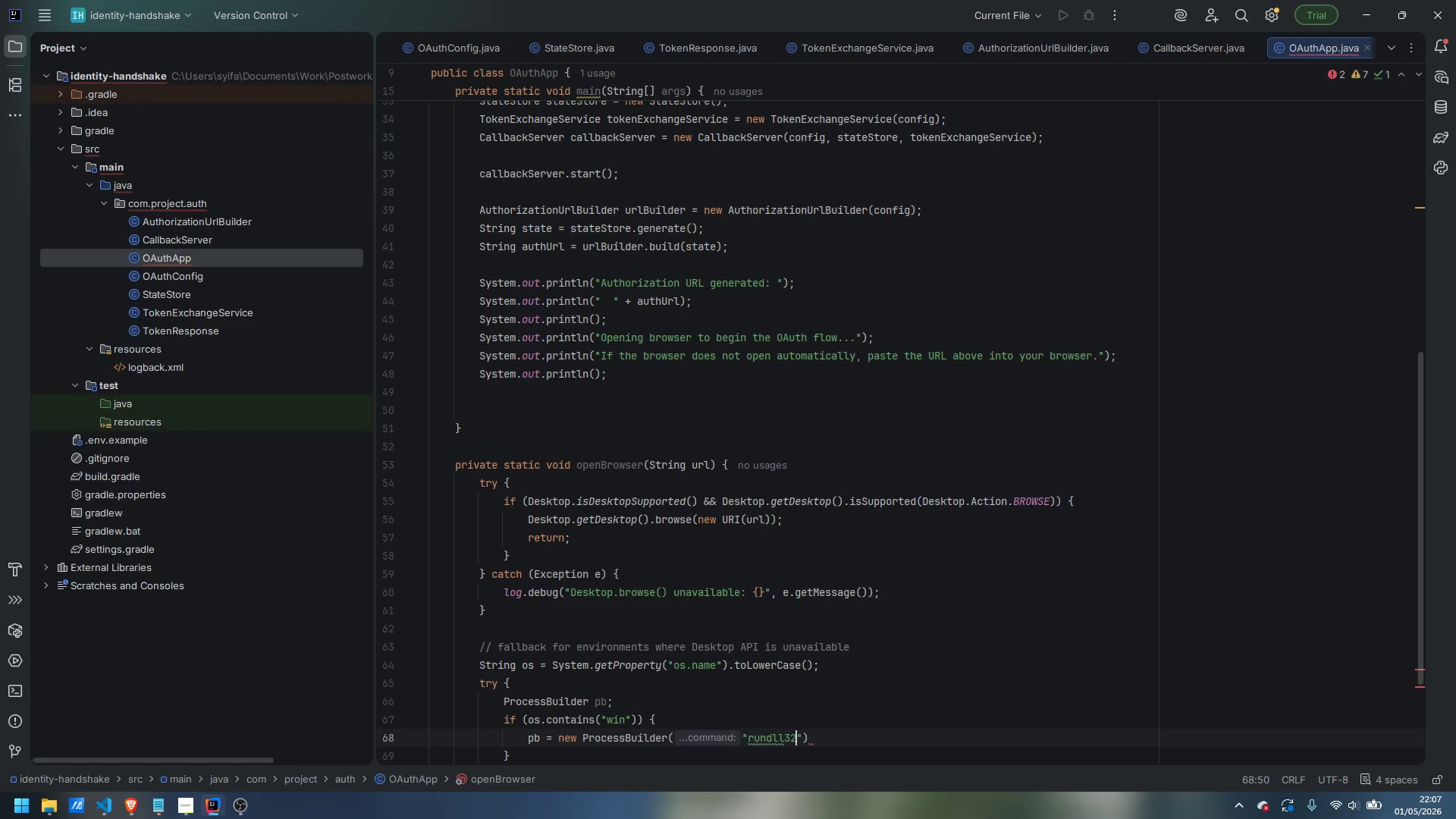 
key(ArrowRight)
 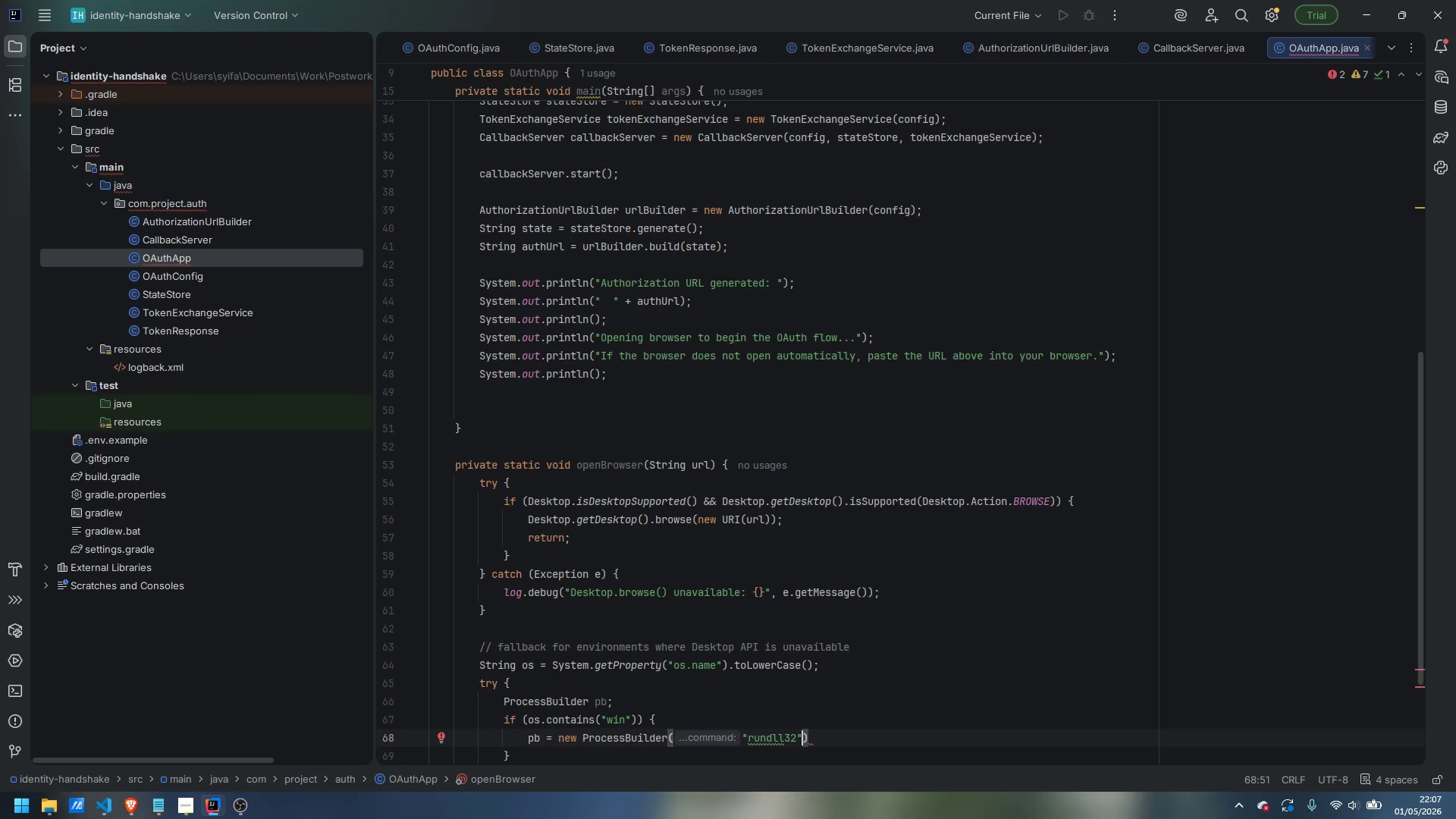 
type(, "url.dll.)
key(Backspace)
type(,File)
 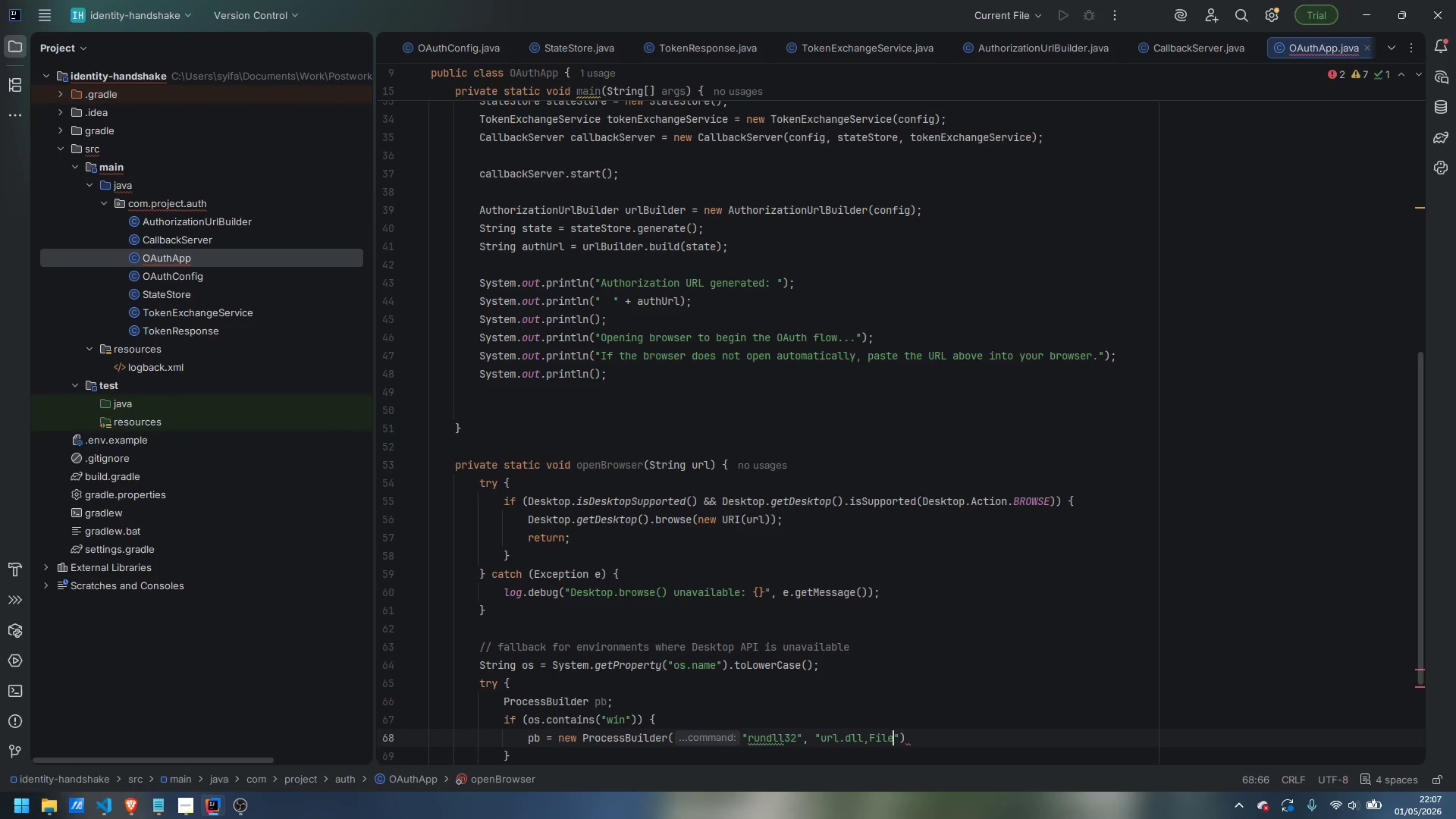 
type(ProtocolHandler)
 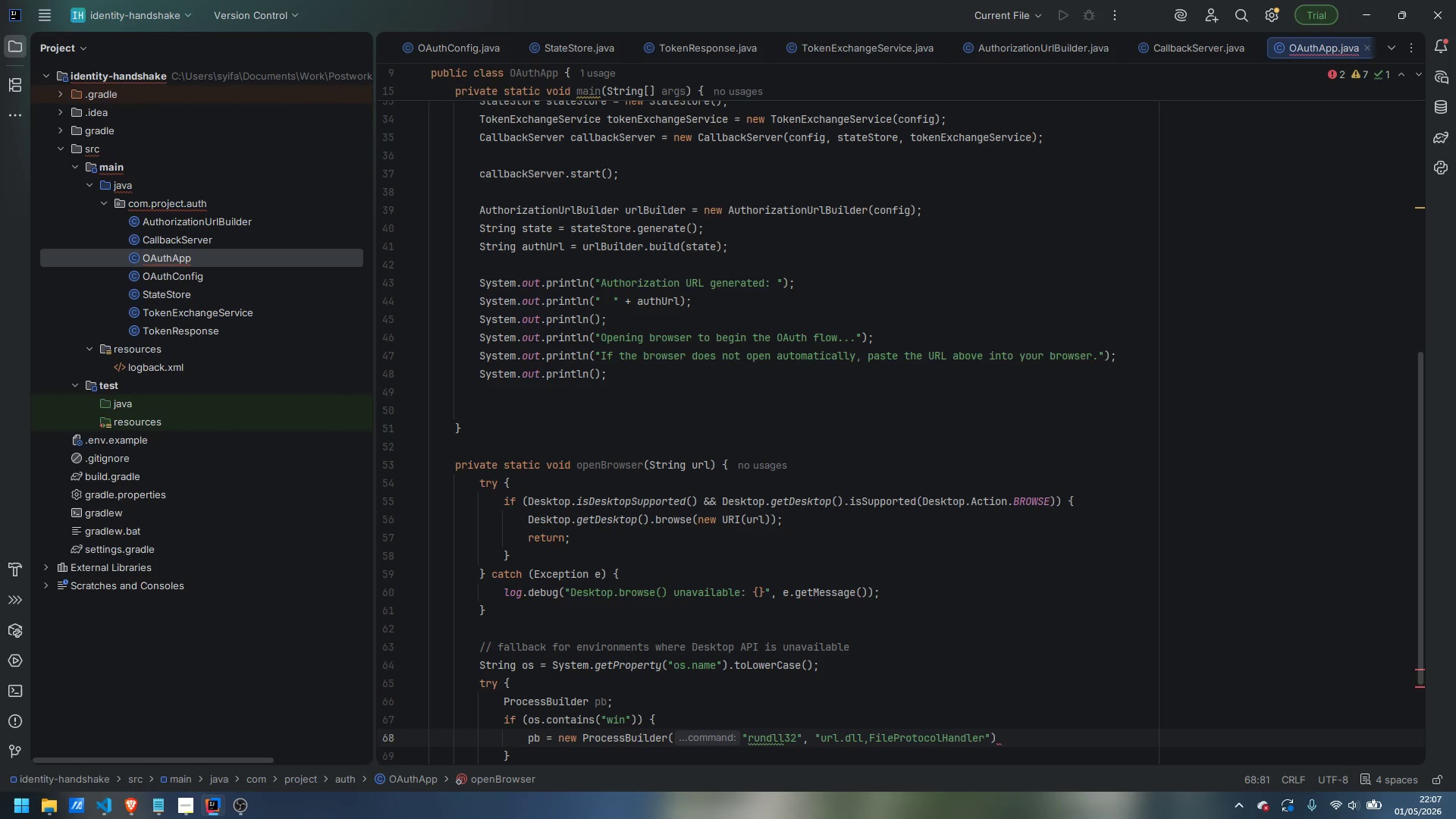 
key(ArrowRight)
 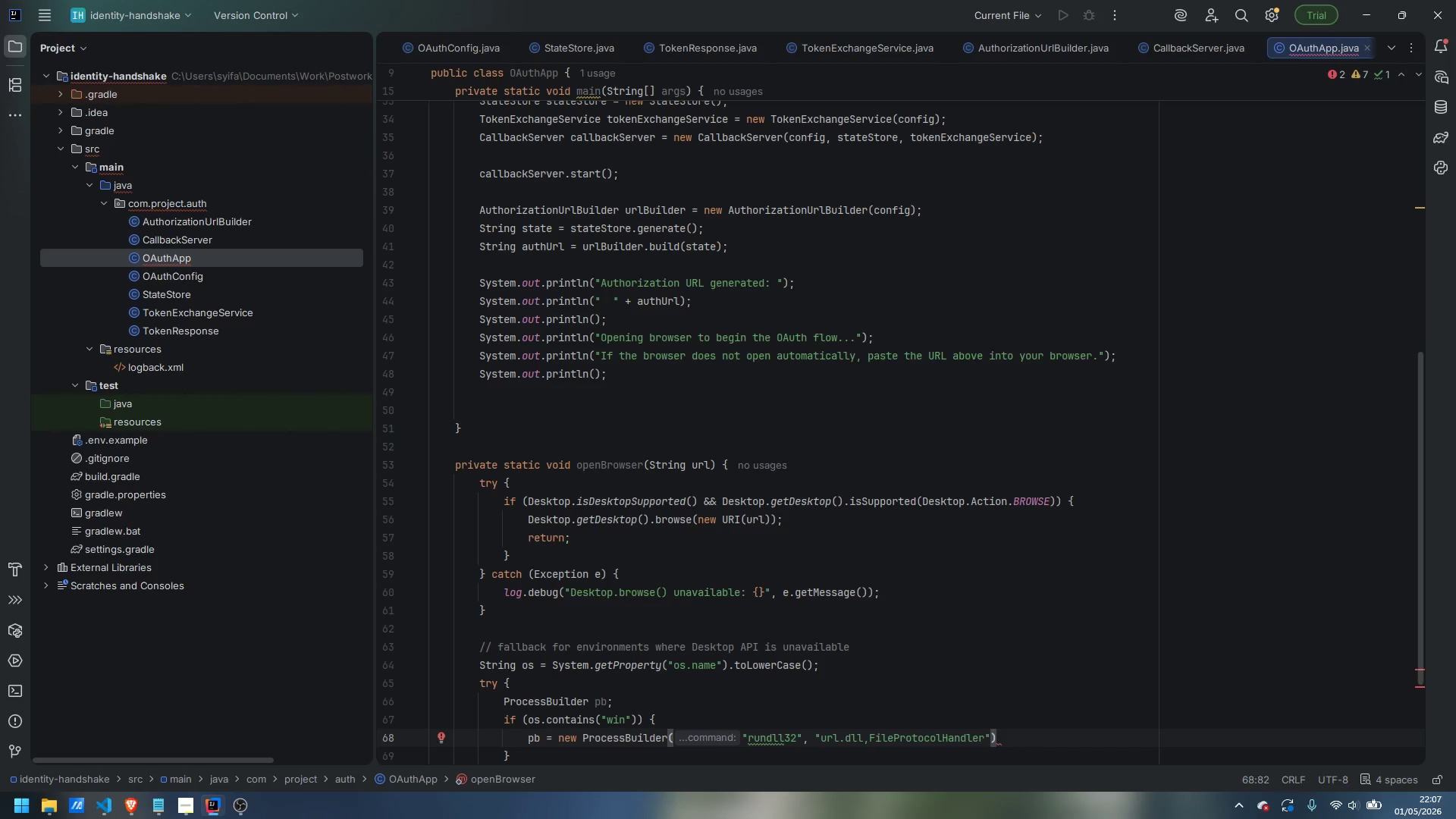 
type(, url)
 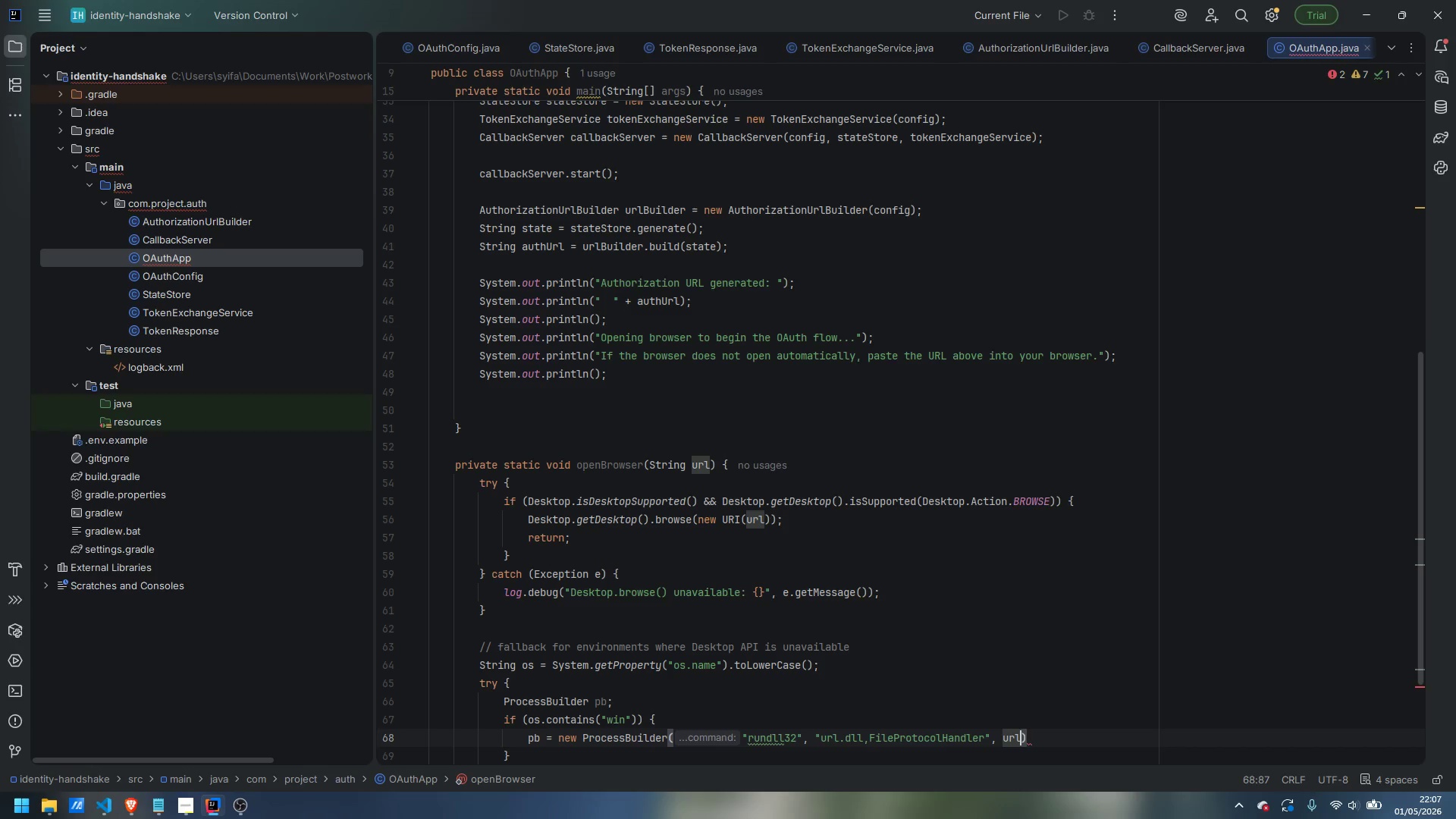 
key(ArrowRight)
 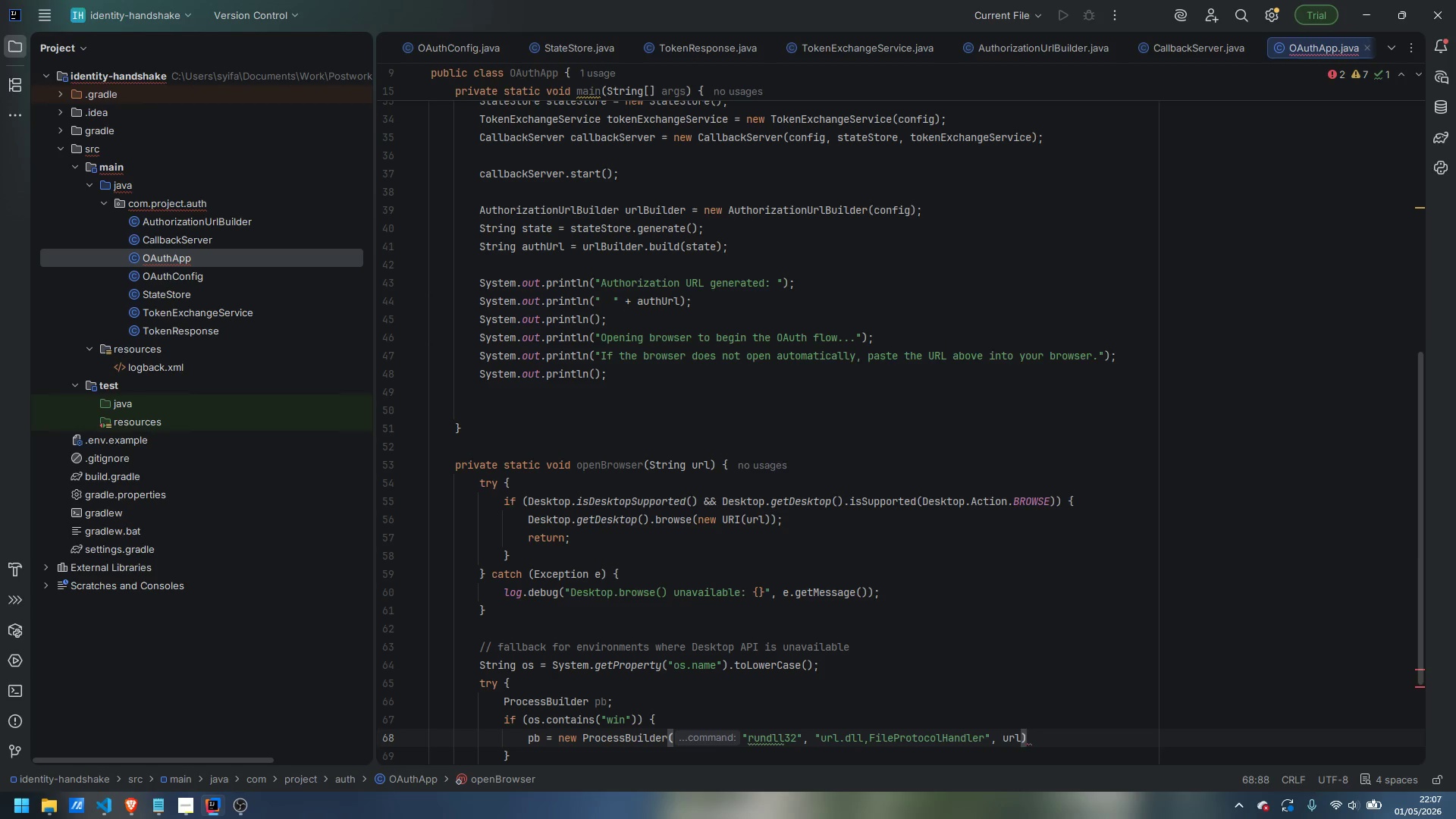 
key(Semicolon)
 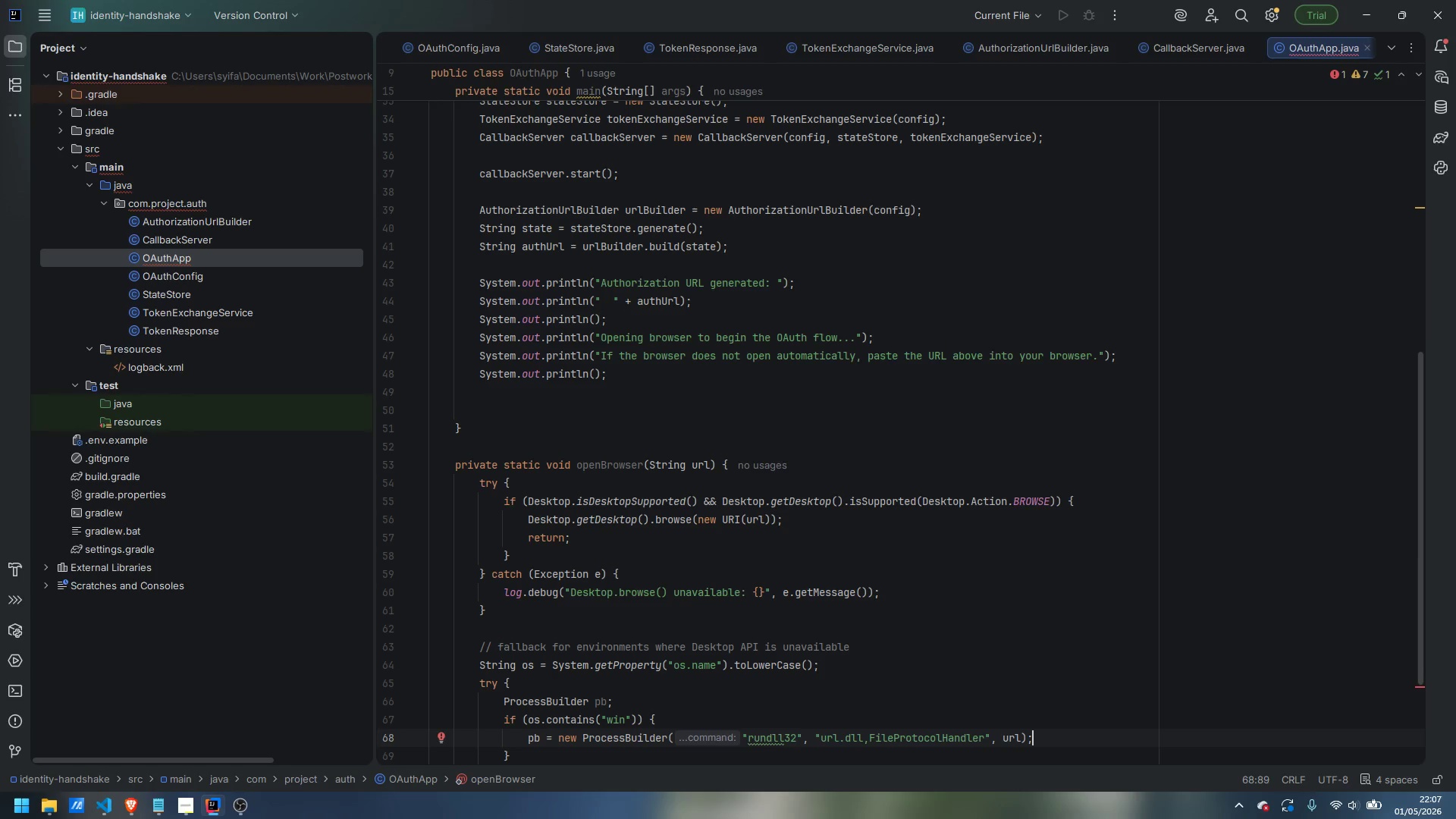 
key(ArrowDown)
 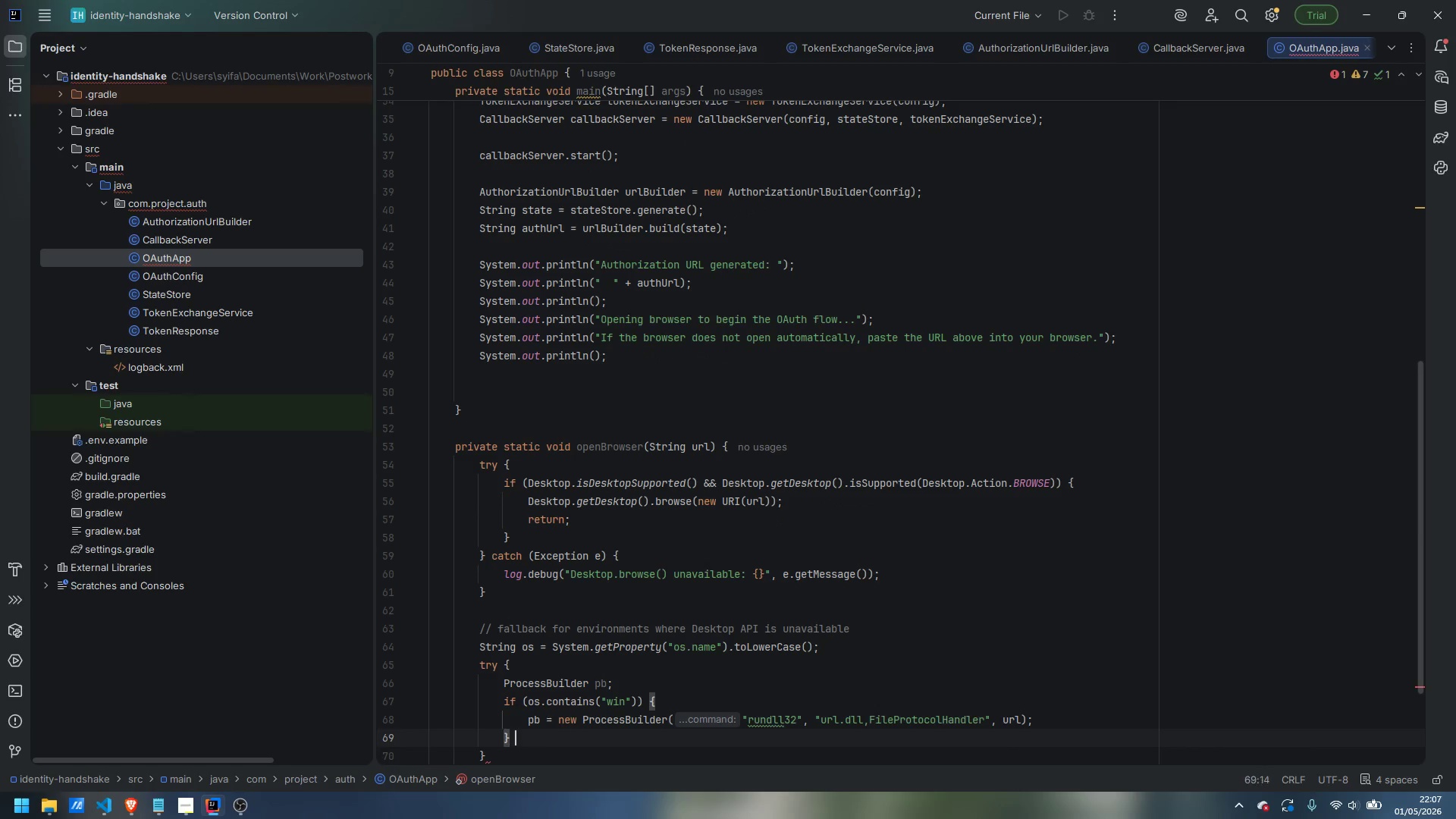 
type( else if (os.caonta)
key(Backspace)
key(Backspace)
key(Backspace)
key(Backspace)
key(Backspace)
type(ontains("mac)
 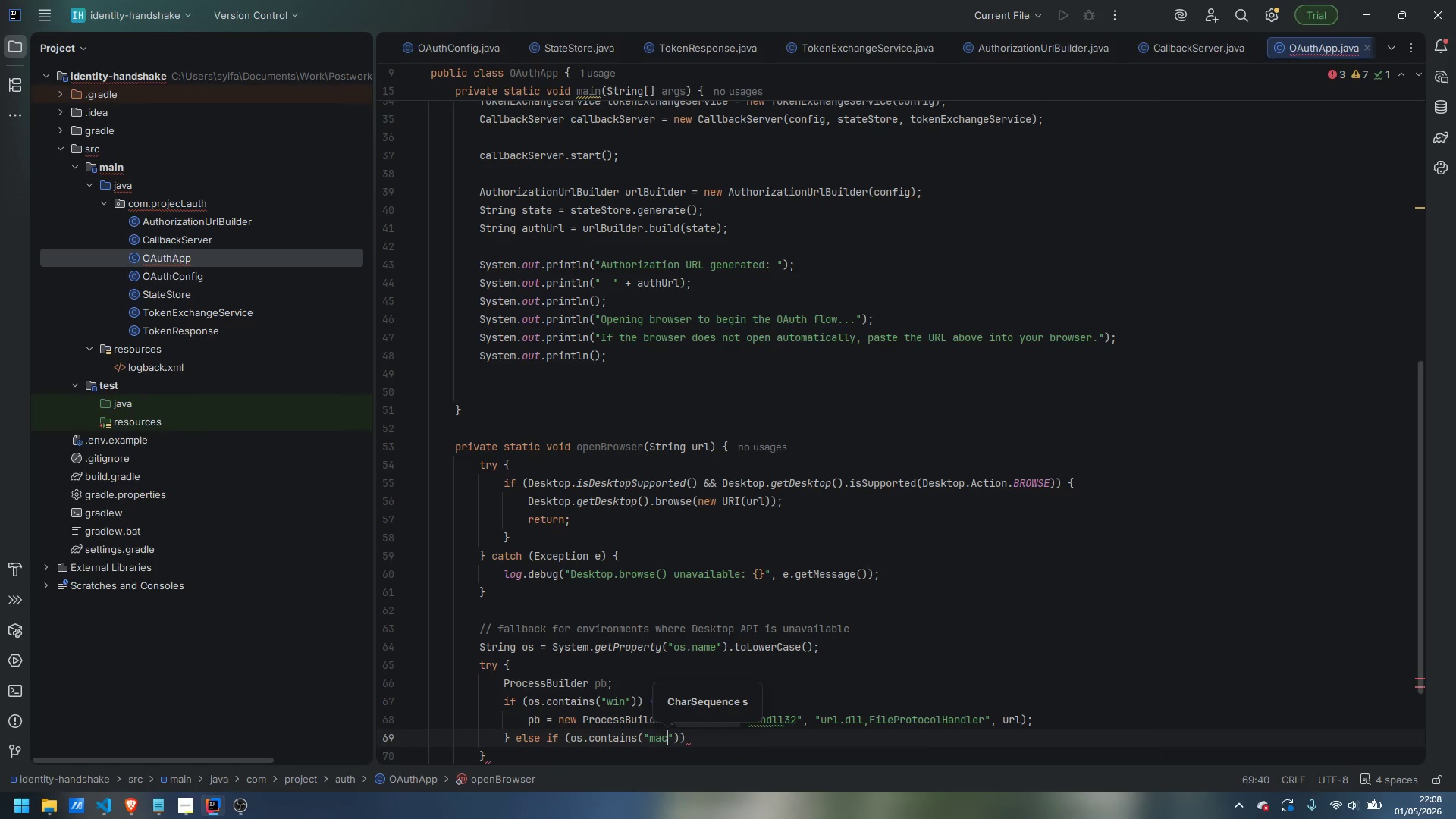 
key(ArrowRight)
 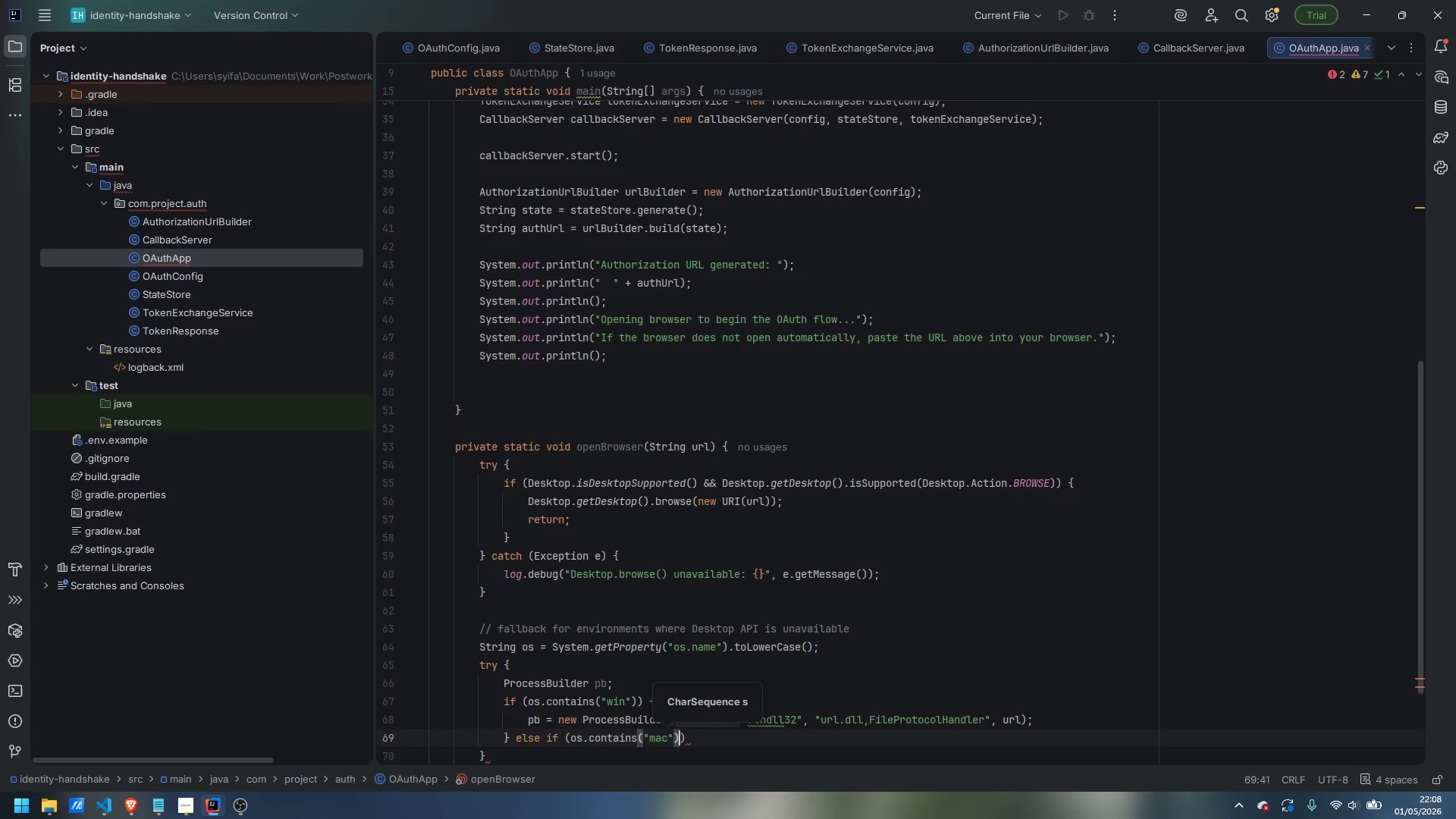 
key(ArrowRight)
 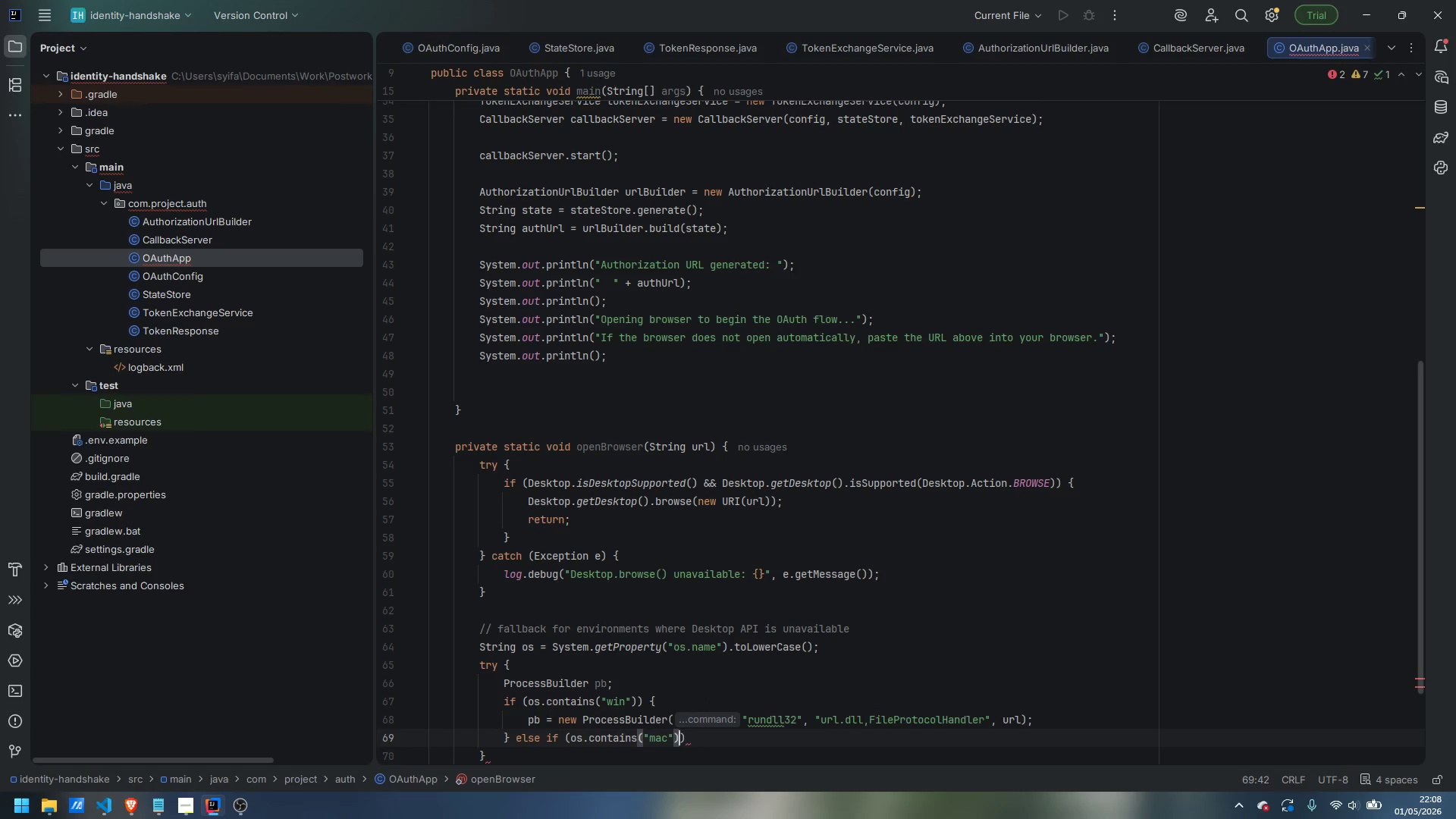 
key(ArrowRight)
 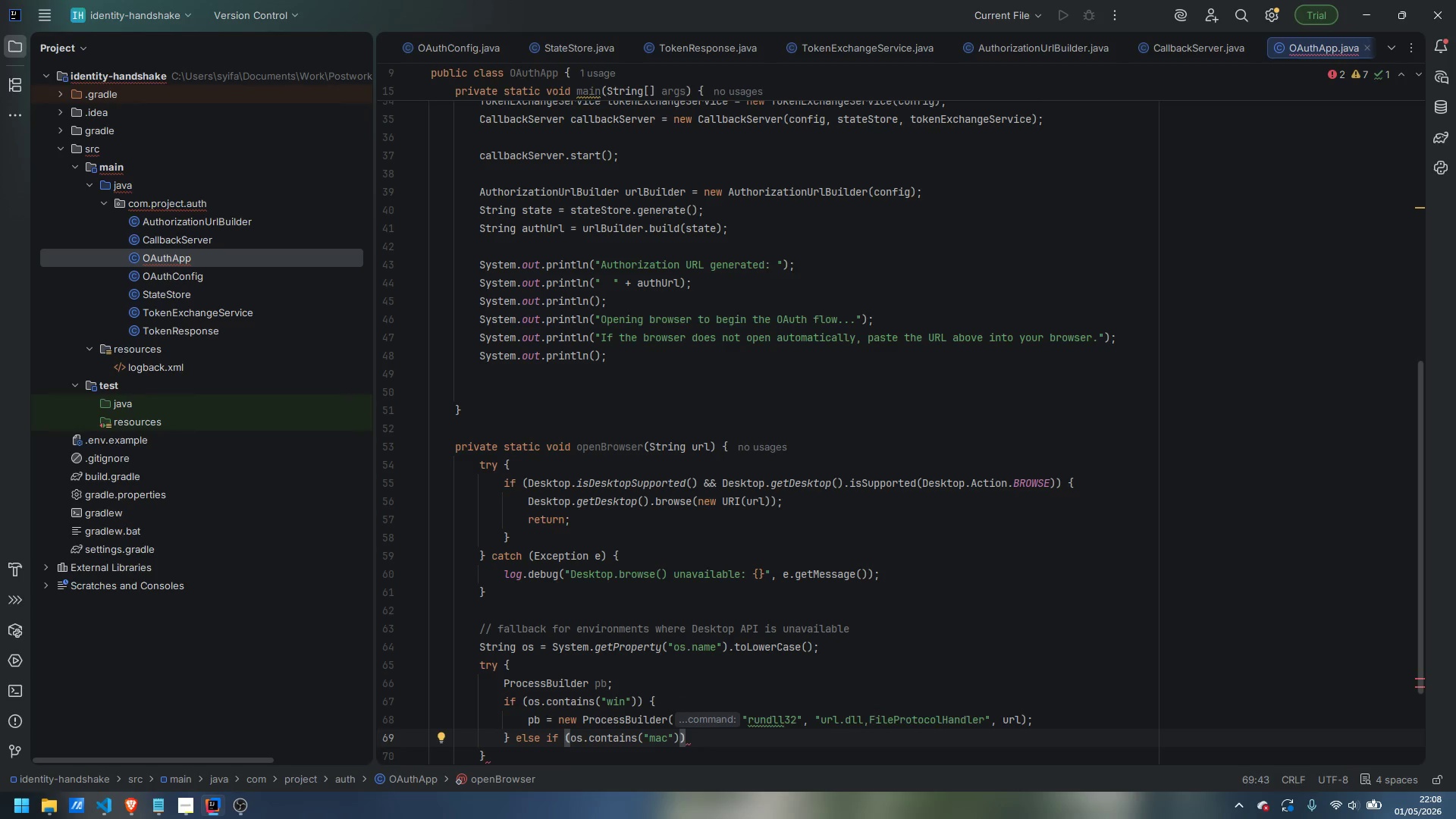 
key(Space)
 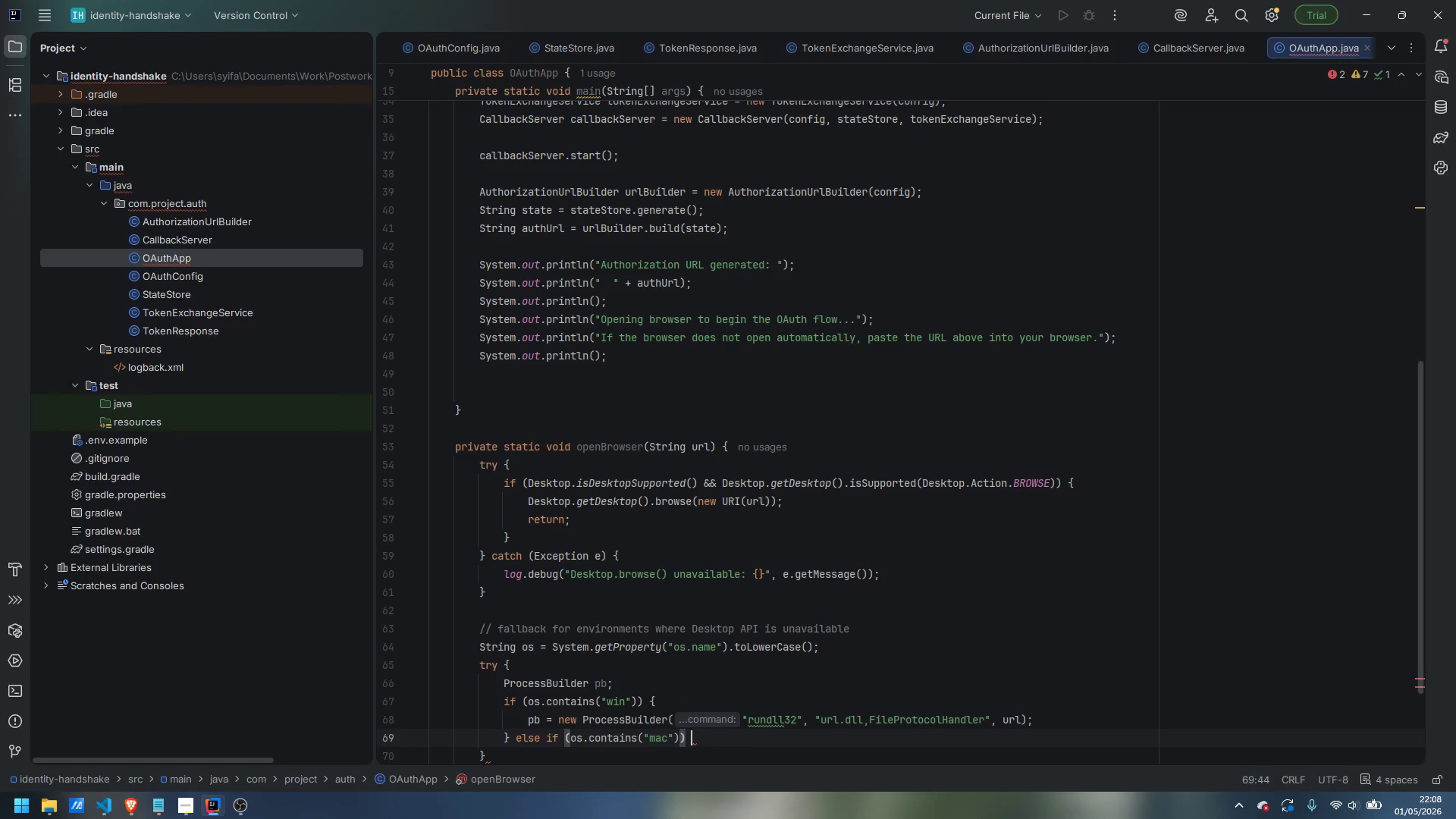 
key(Shift+ShiftLeft)
 